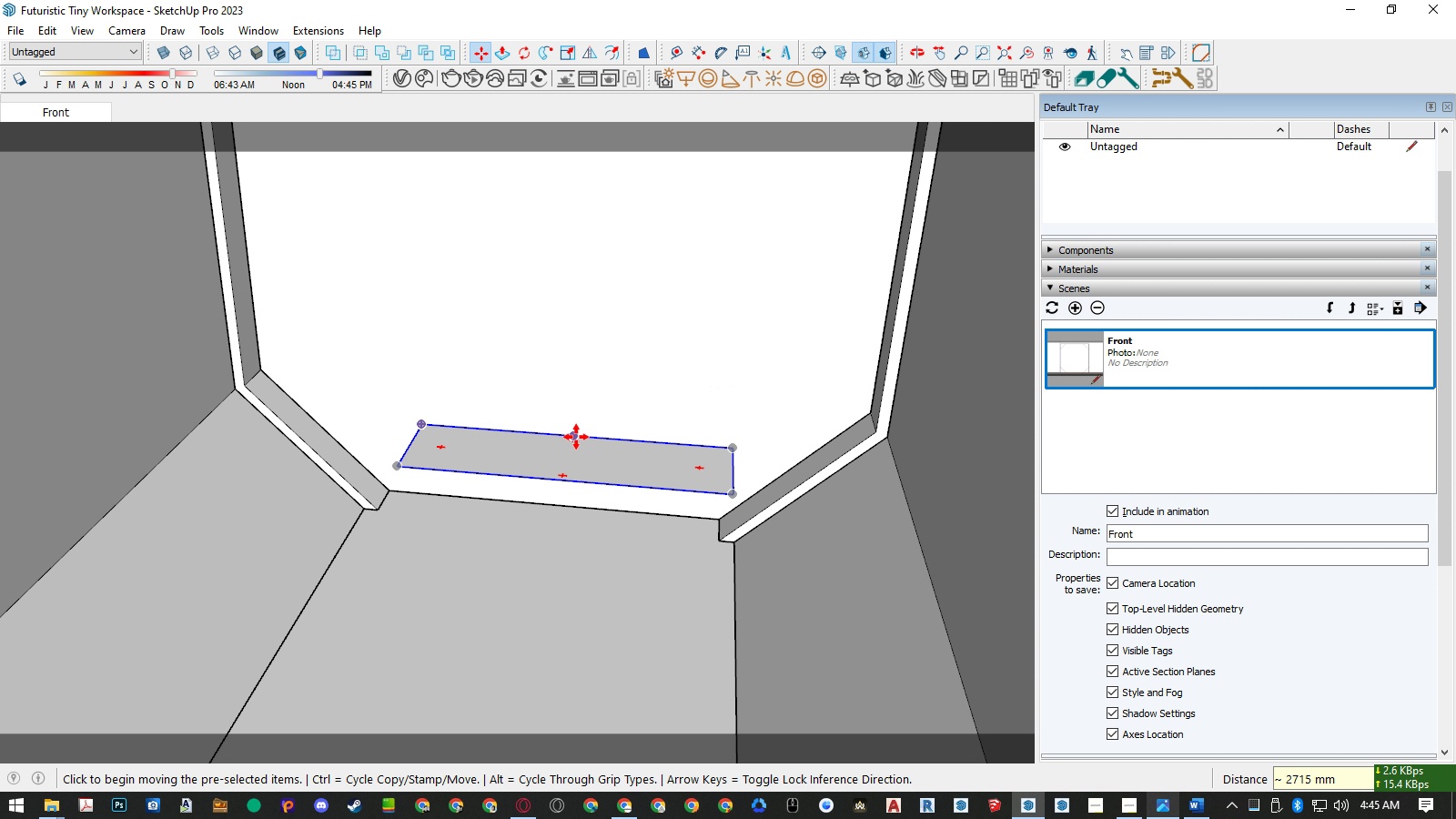 
left_click([576, 437])
 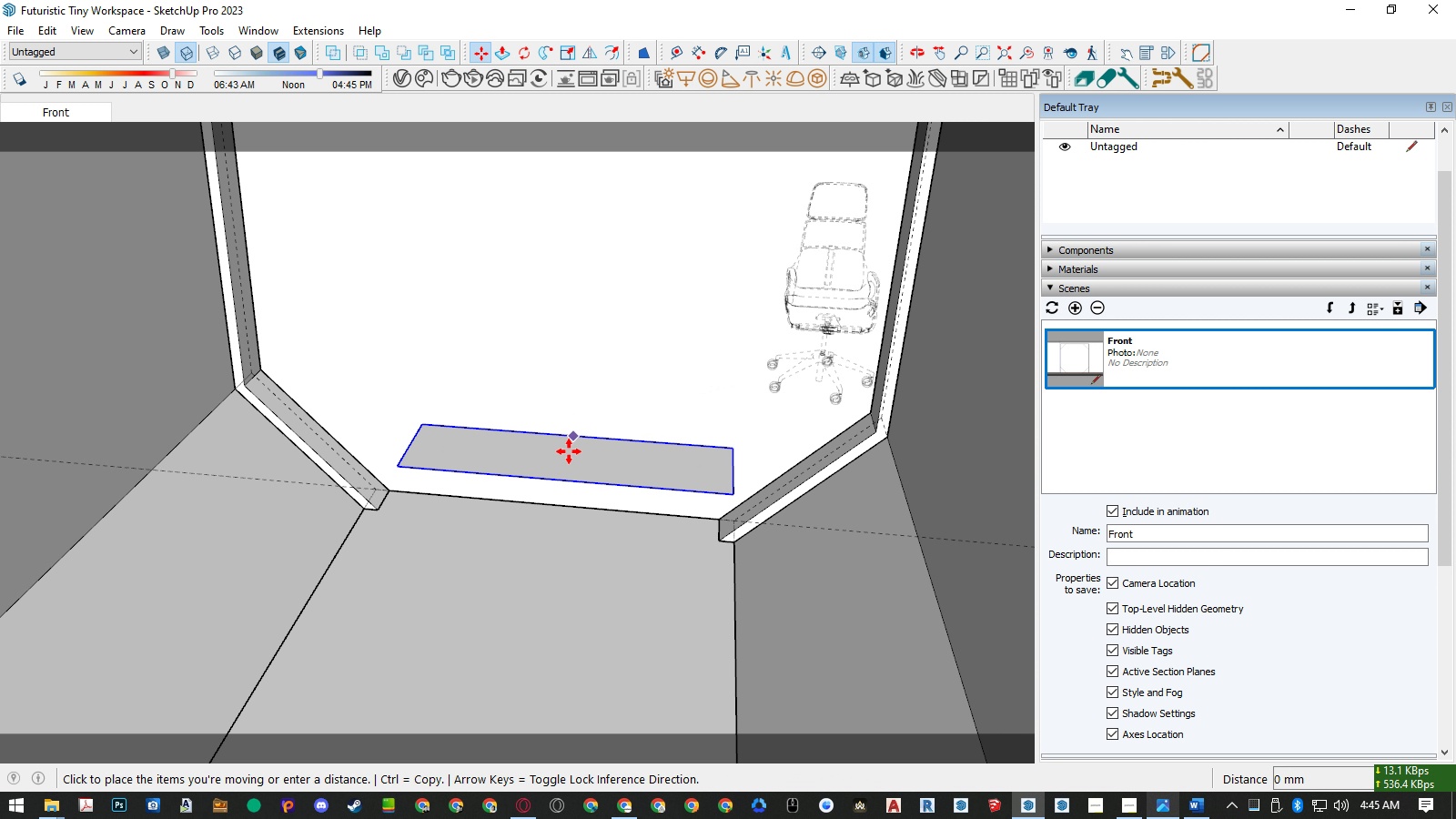 
key(K)
 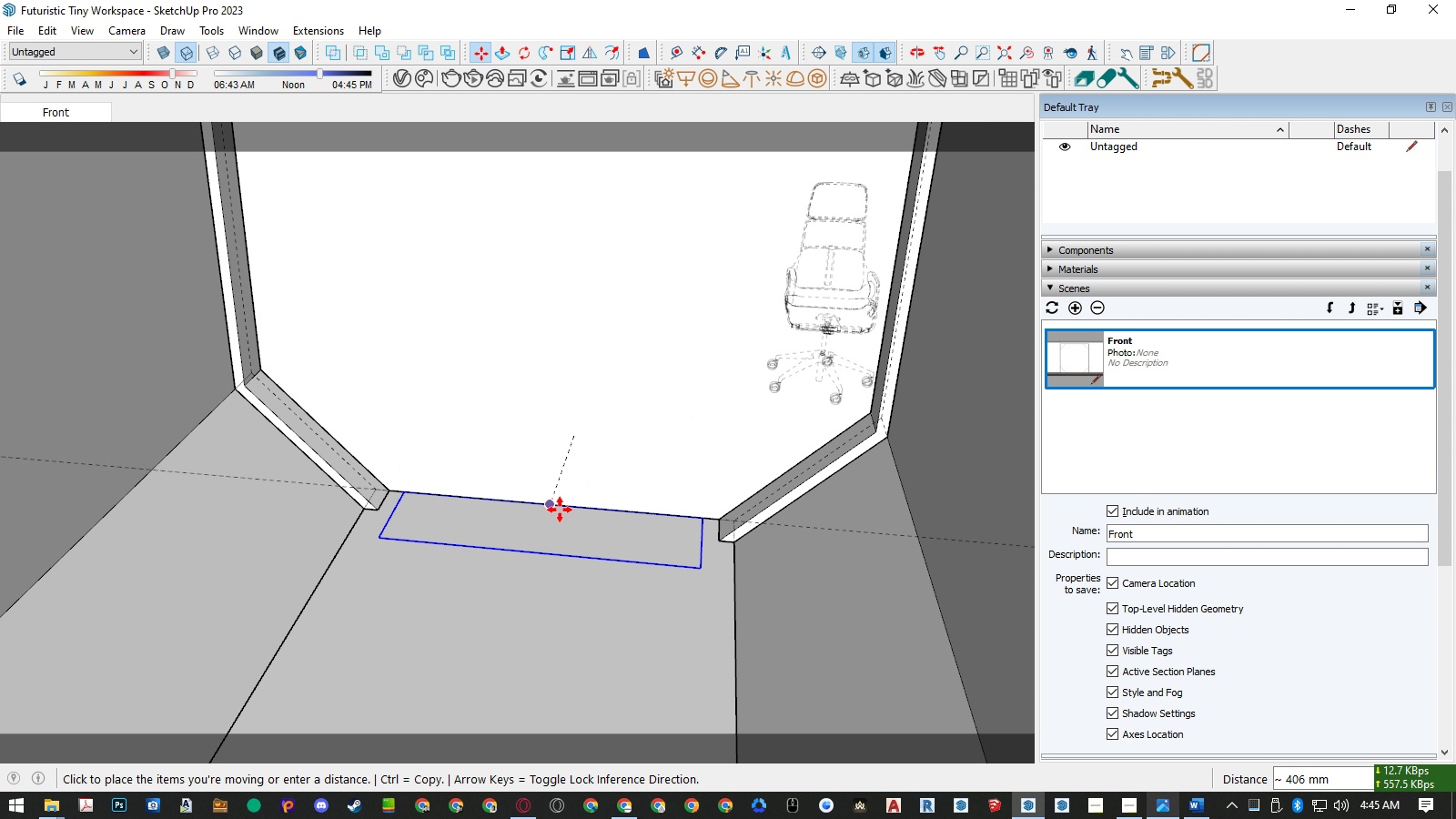 
left_click([560, 510])
 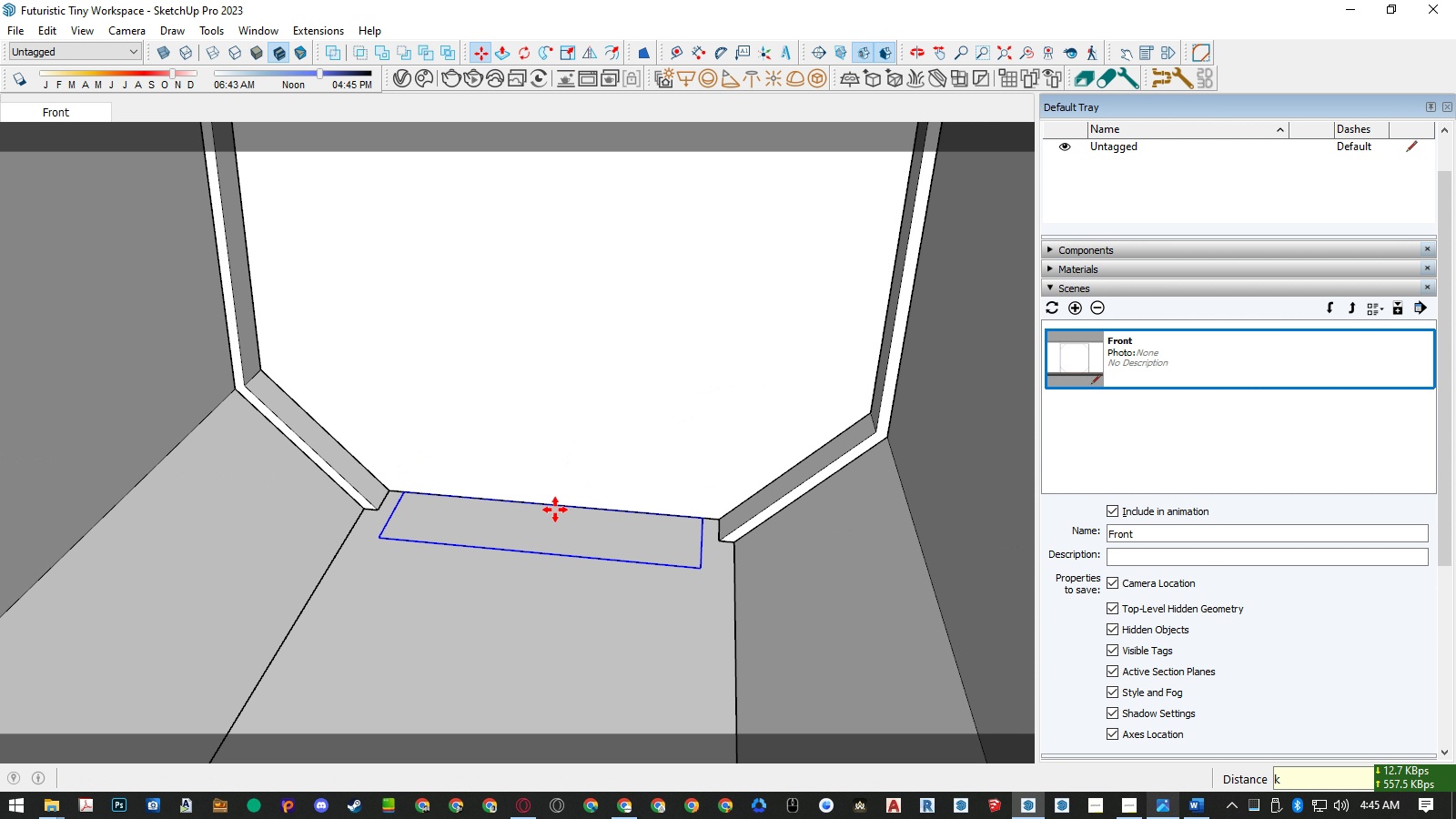 
key(K)
 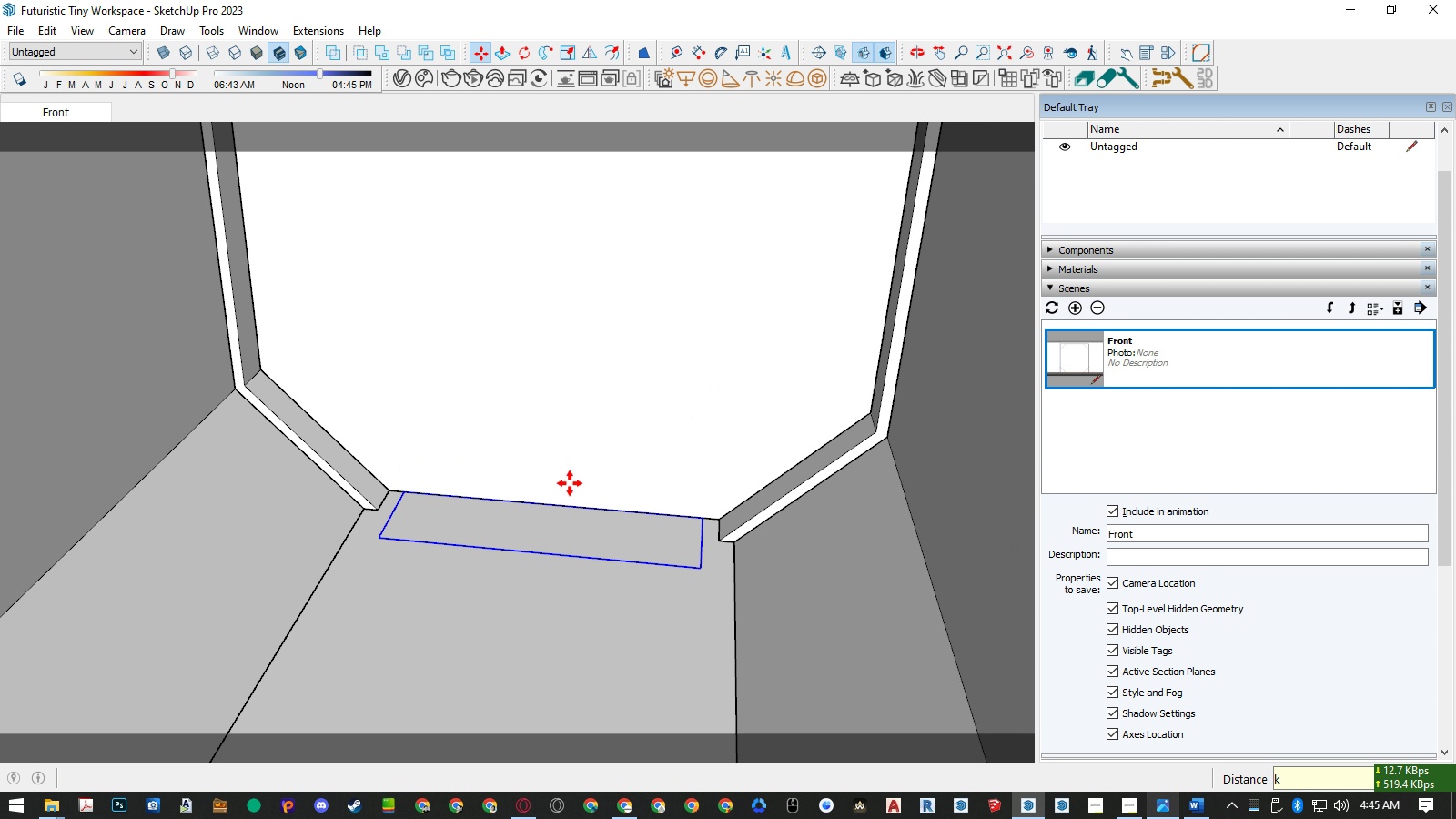 
left_click([571, 479])
 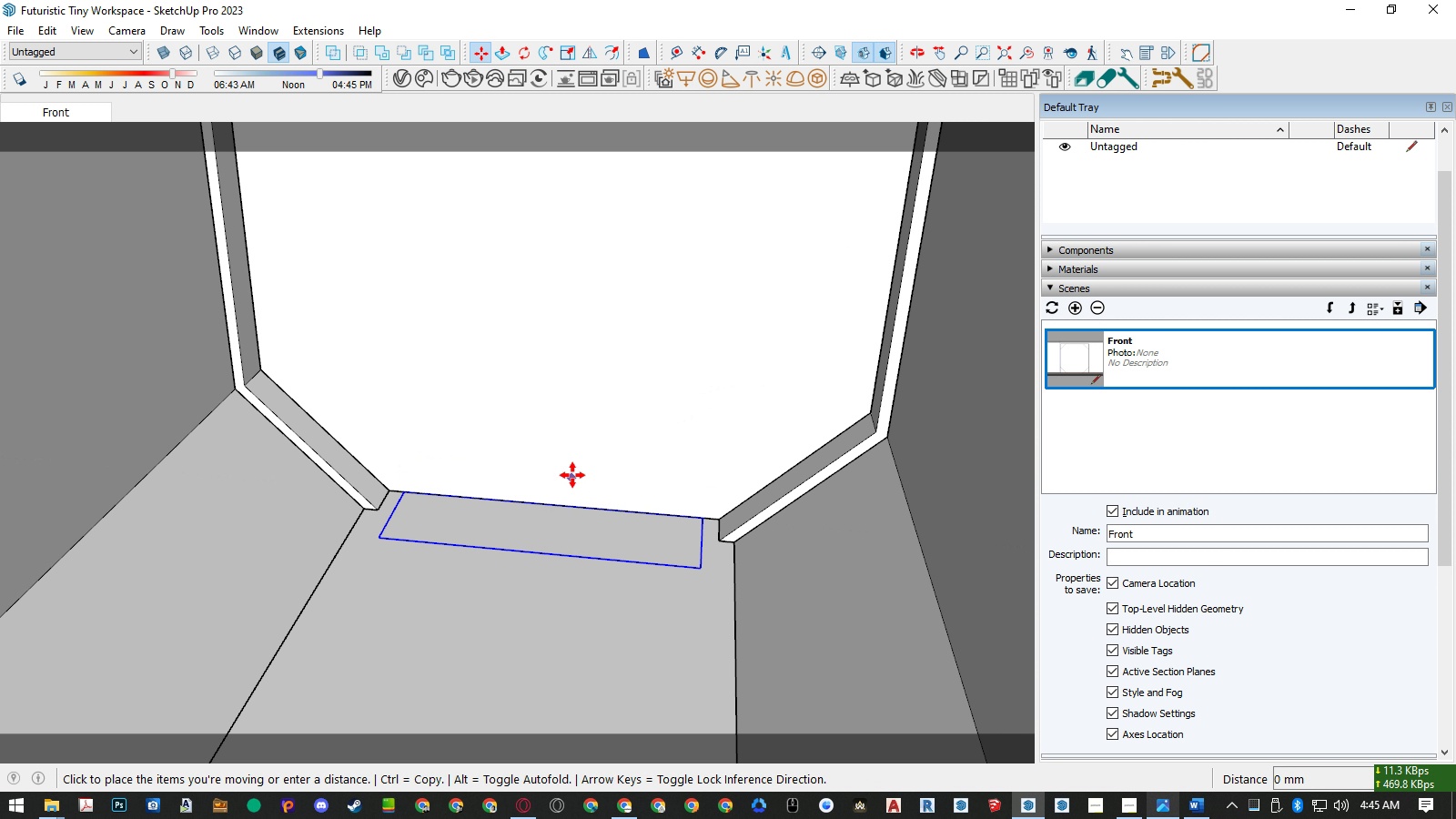 
key(ArrowUp)
 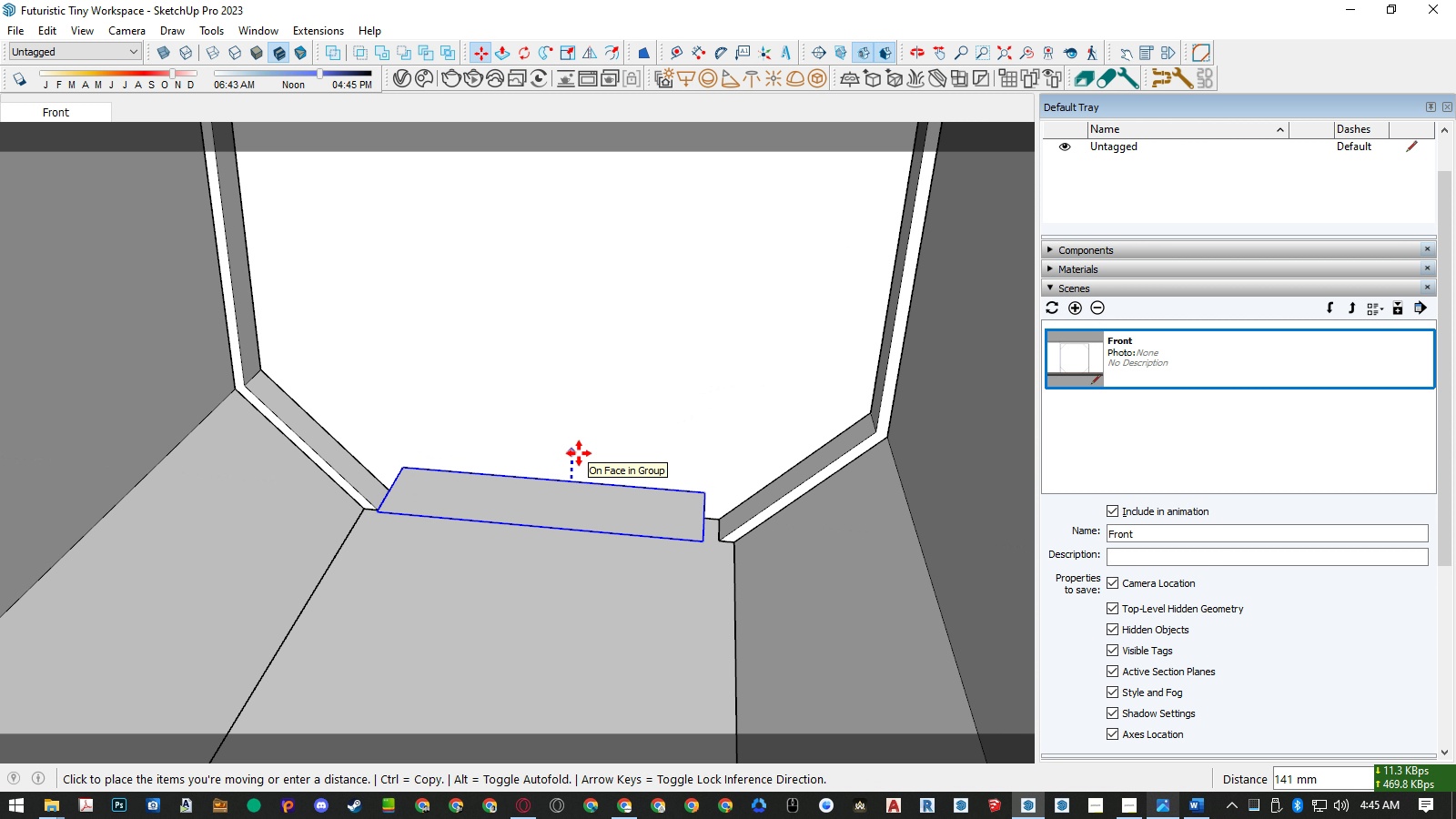 
key(Numpad7)
 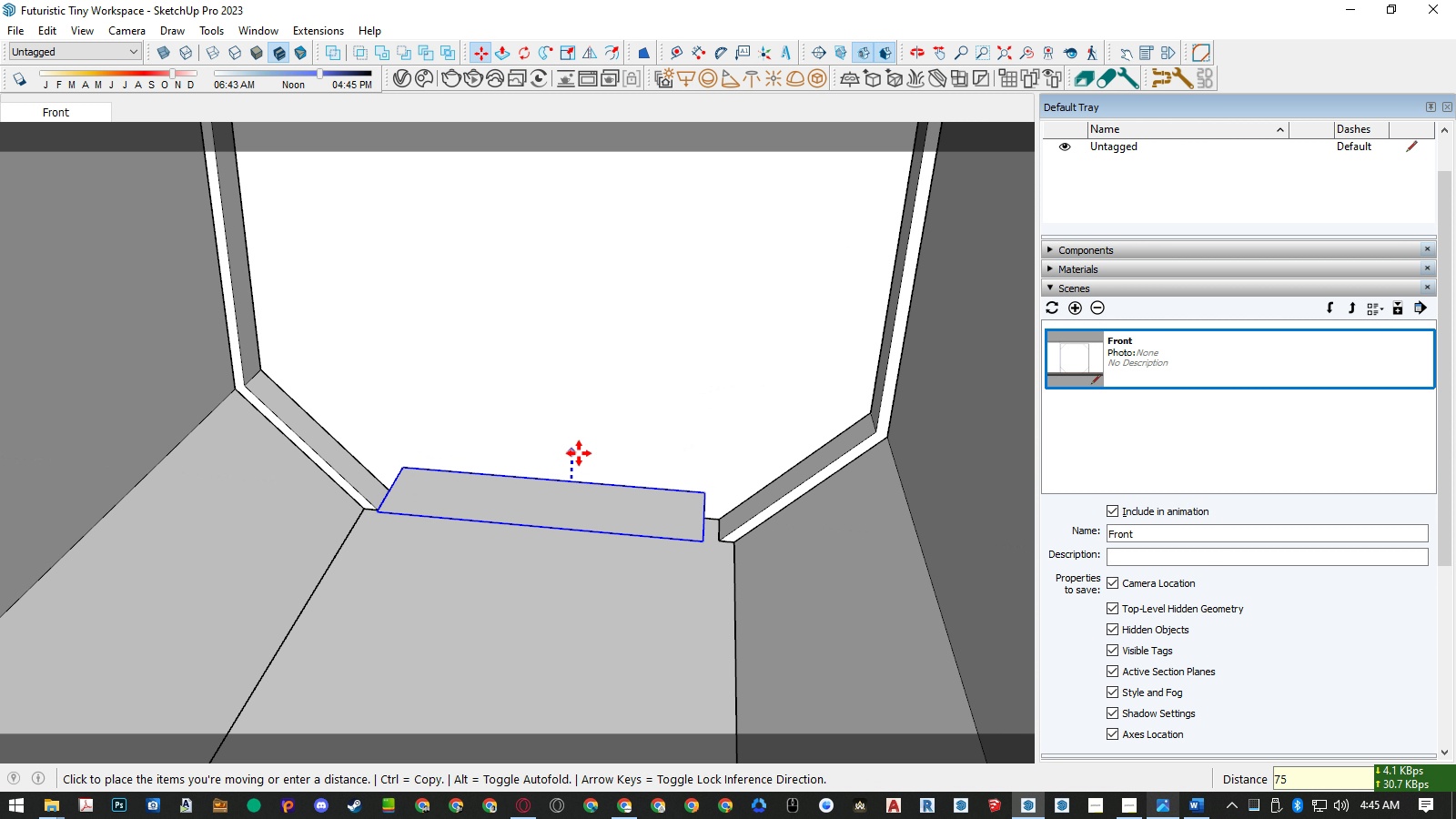 
key(Numpad5)
 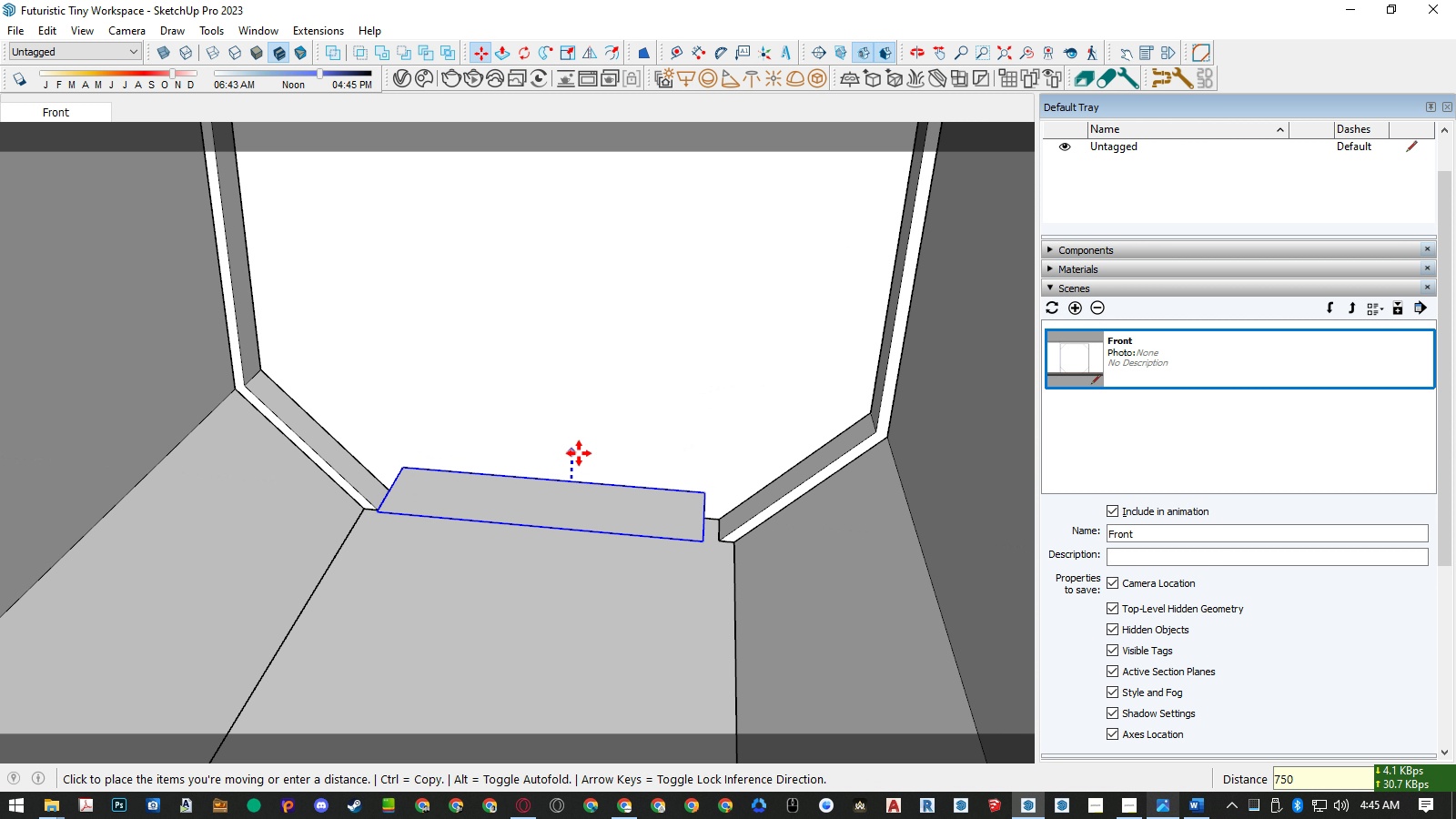 
key(Numpad0)
 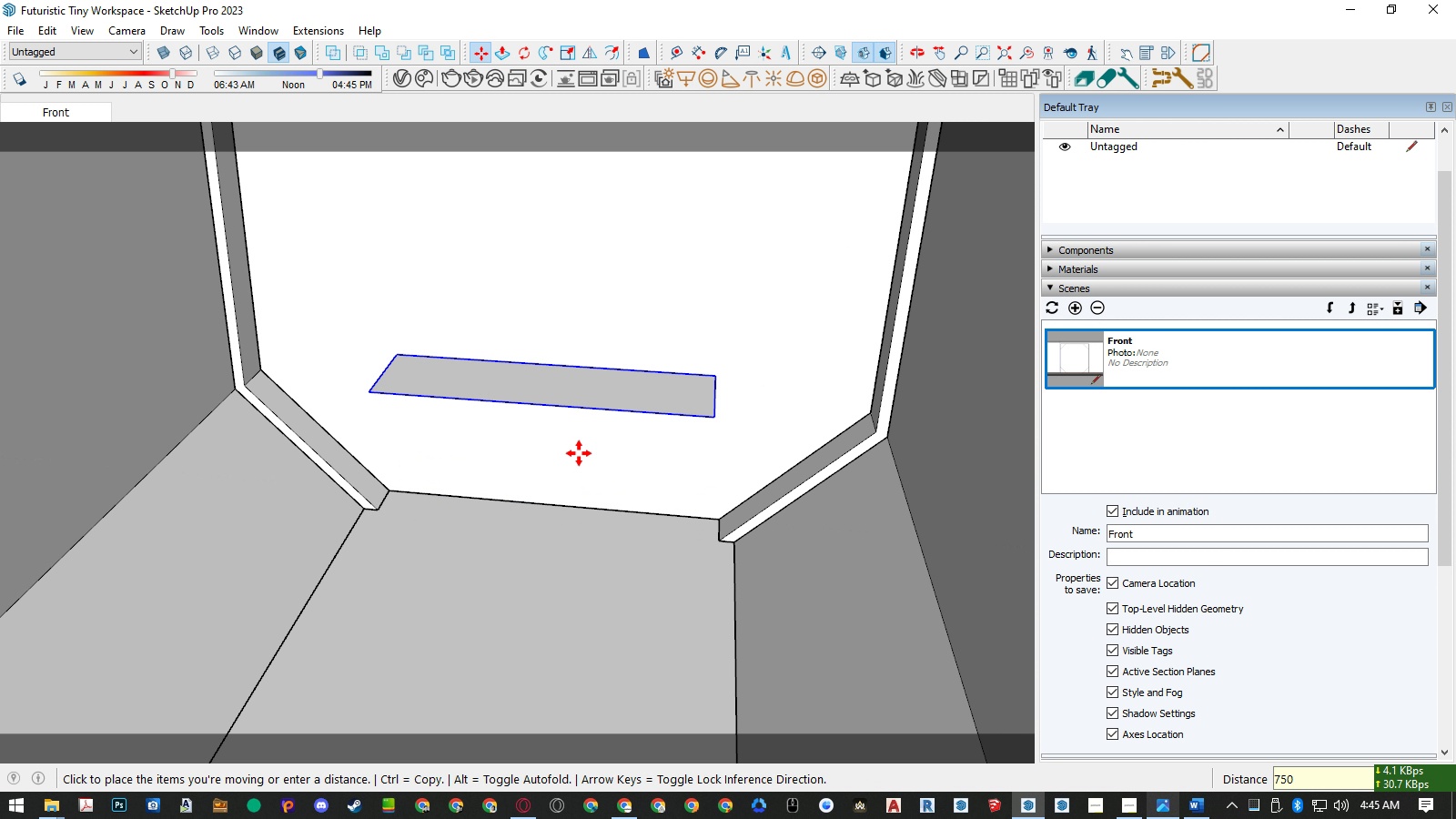 
key(NumpadEnter)
 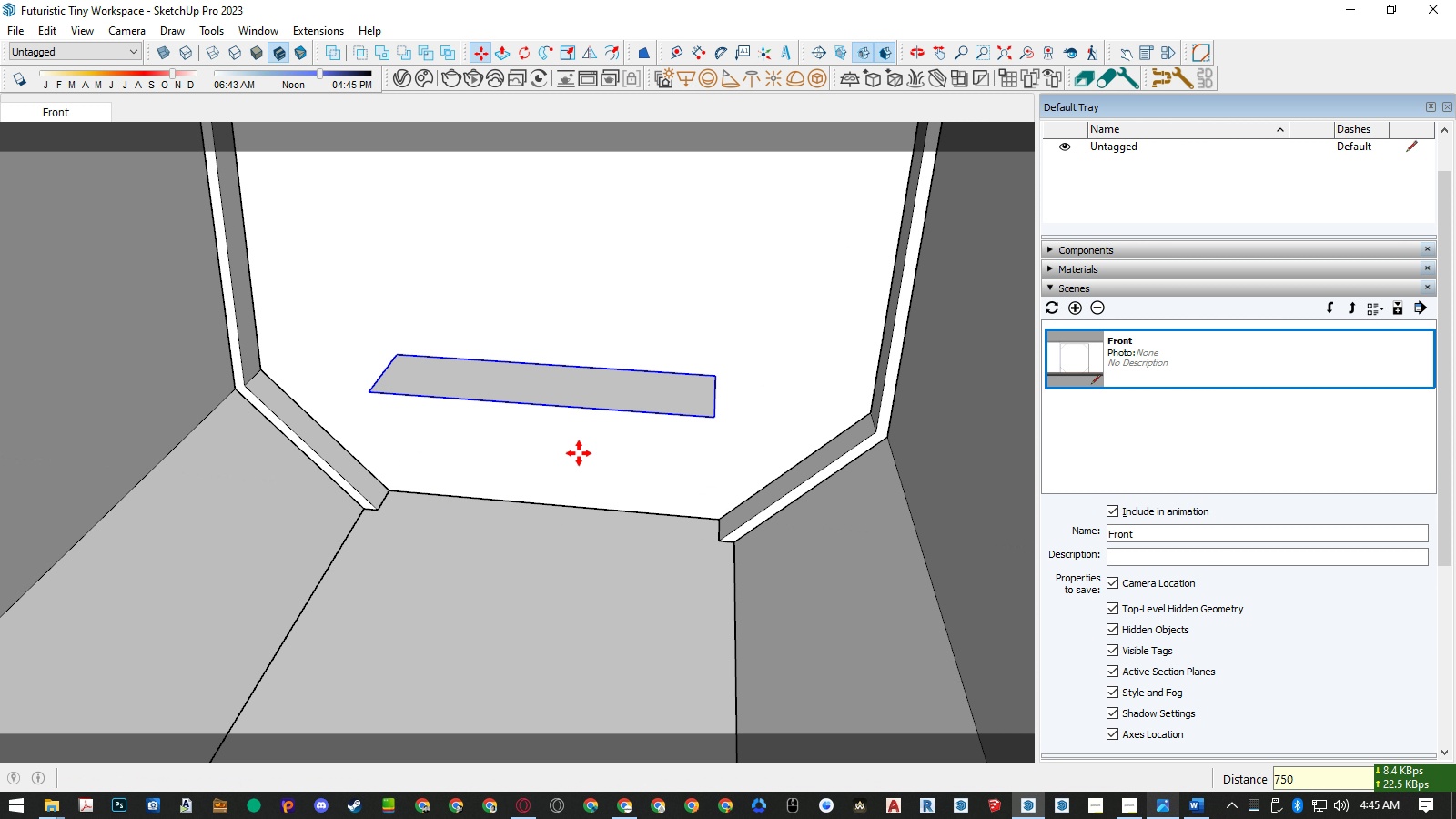 
key(Space)
 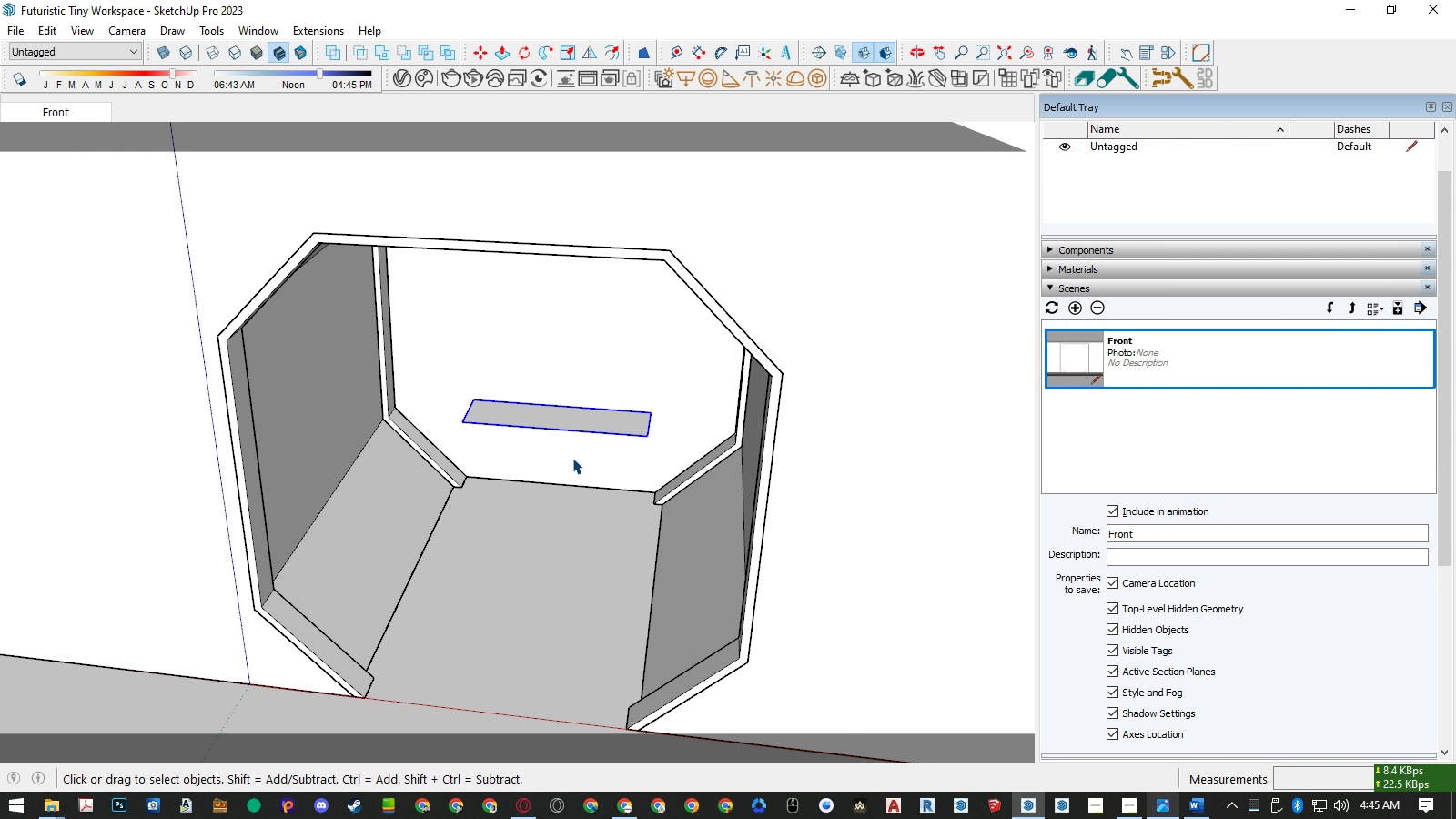 
scroll: coordinate [563, 476], scroll_direction: down, amount: 21.0
 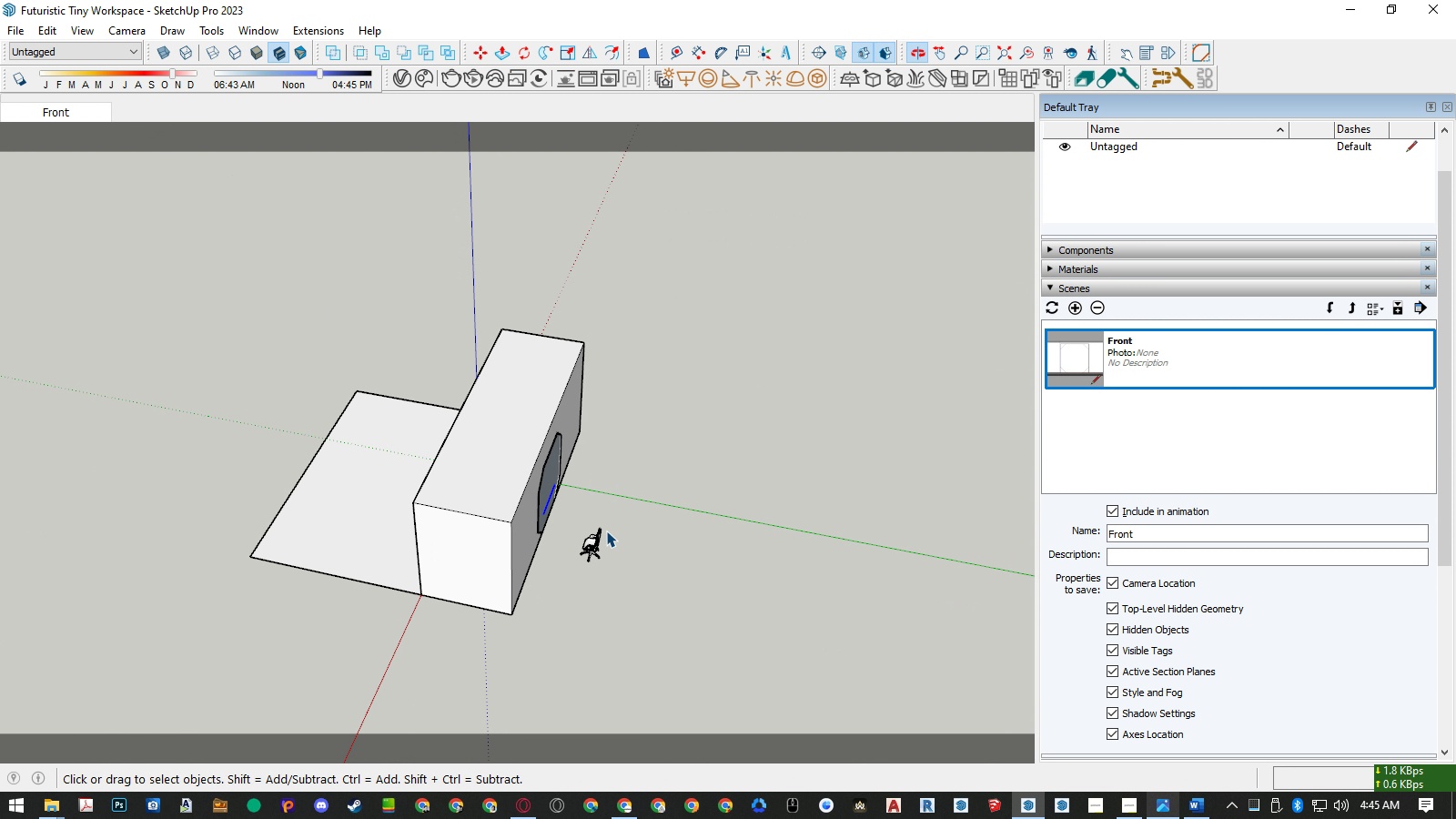 
left_click([590, 542])
 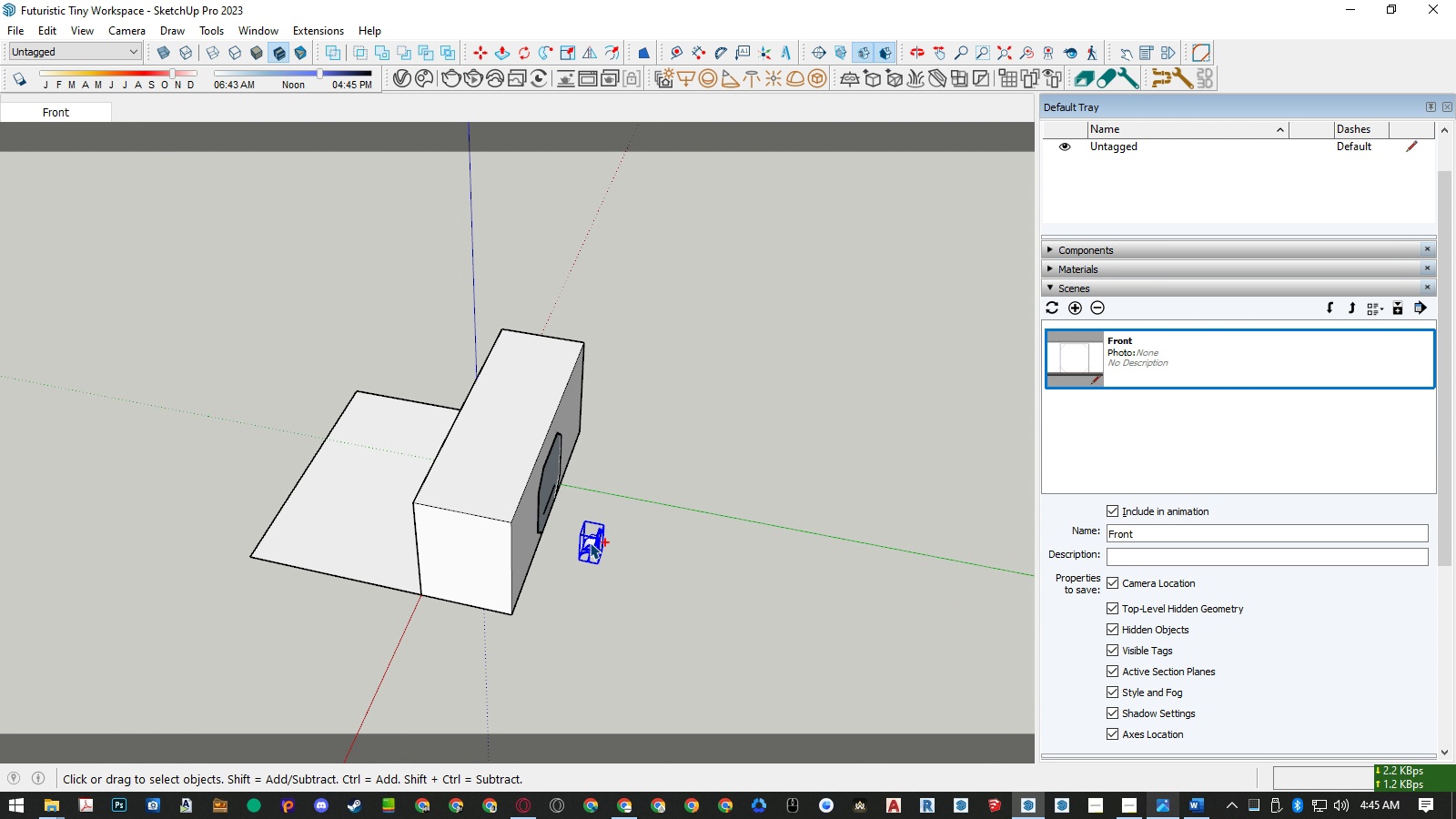 
key(Control+X)
 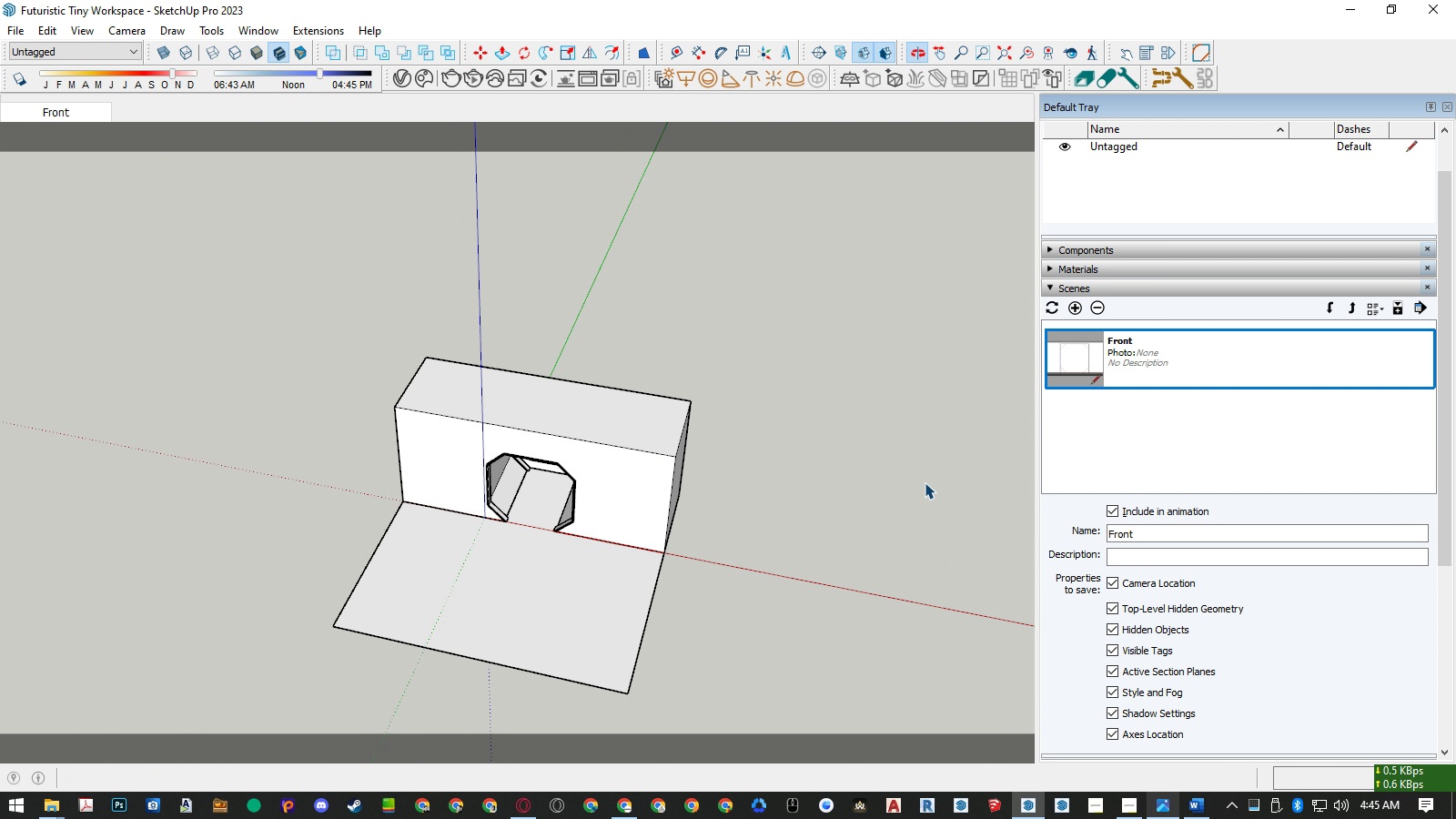 
scroll: coordinate [560, 445], scroll_direction: up, amount: 13.0
 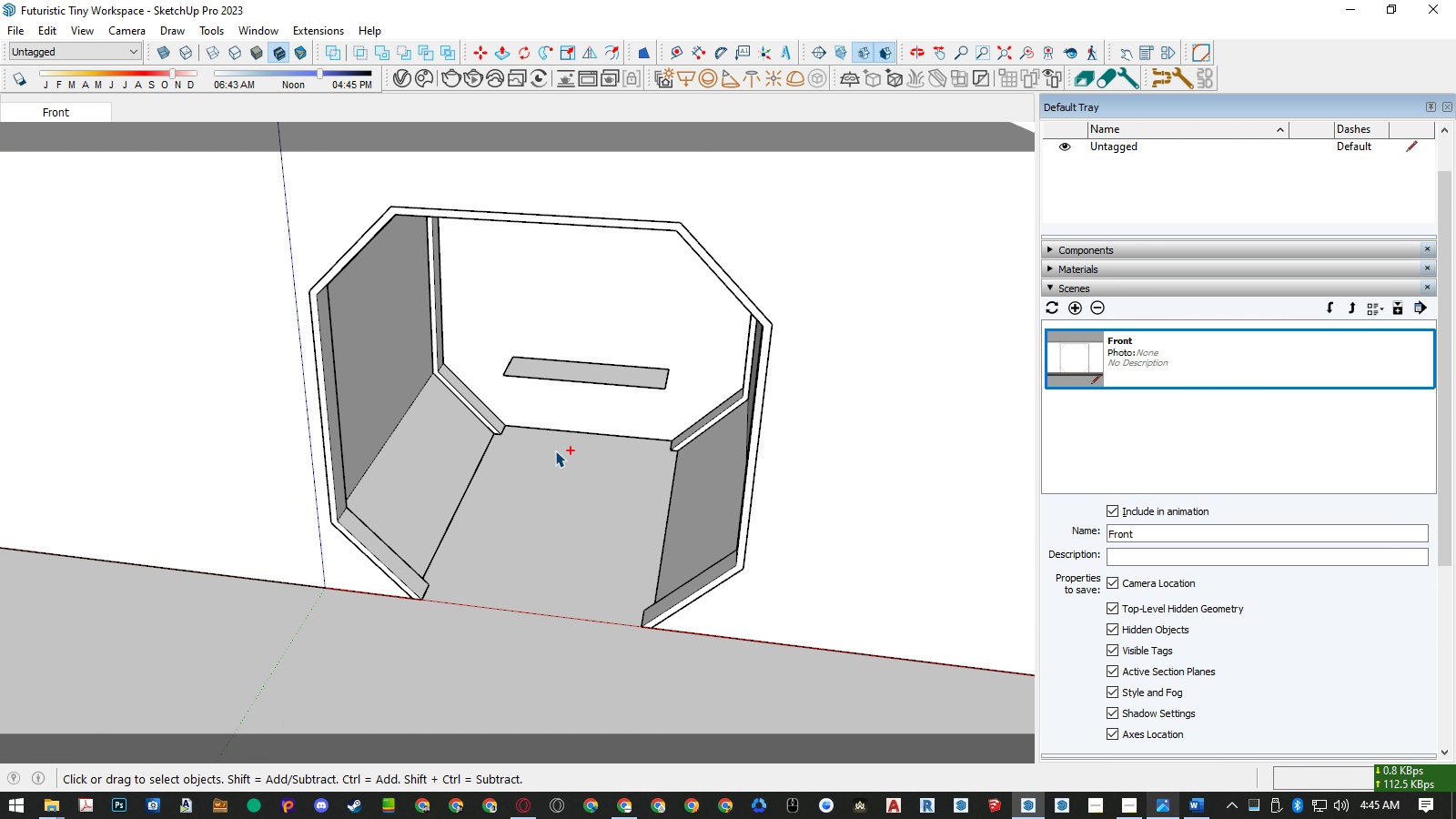 
key(Control+ControlLeft)
 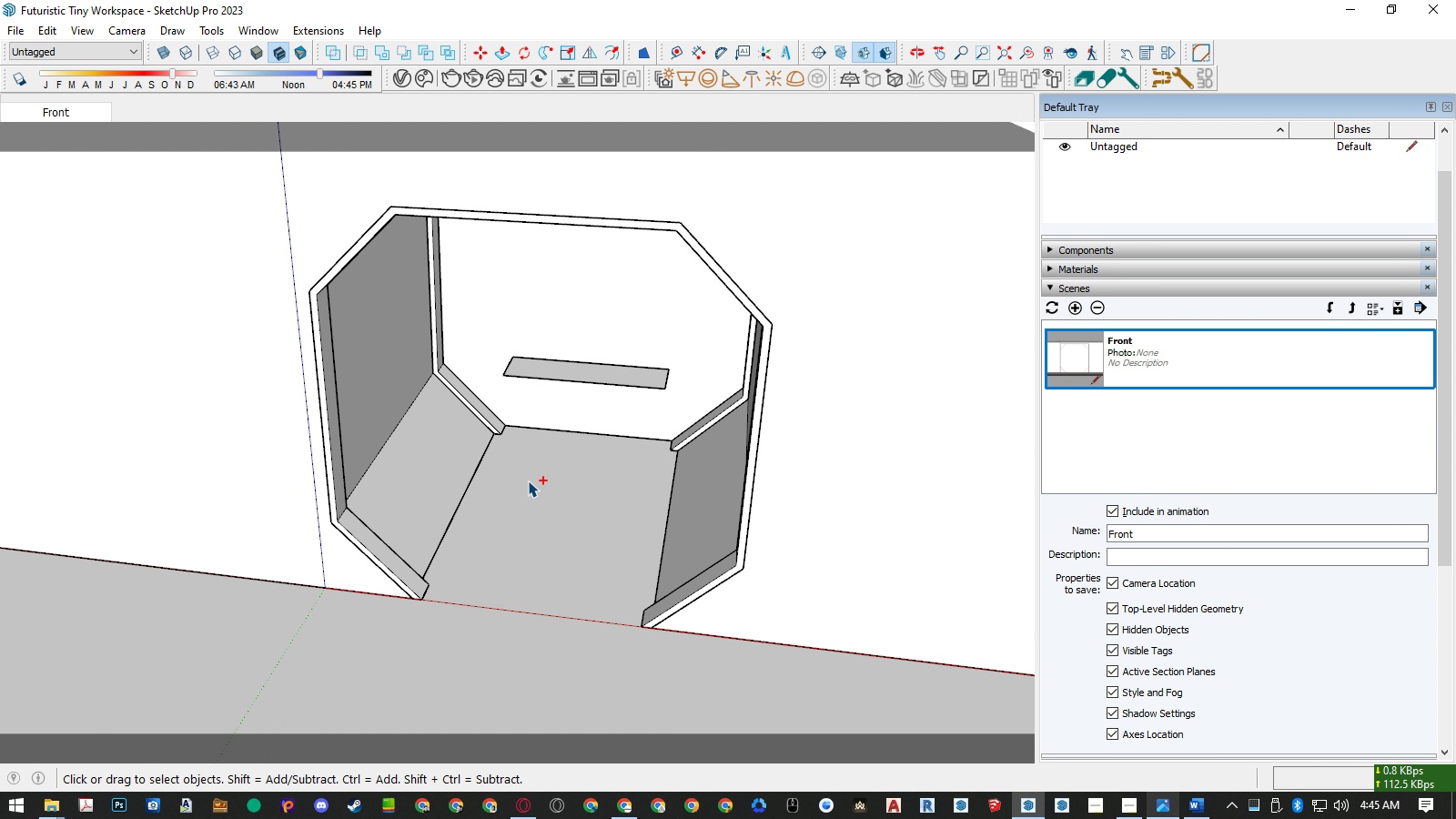 
key(Control+V)
 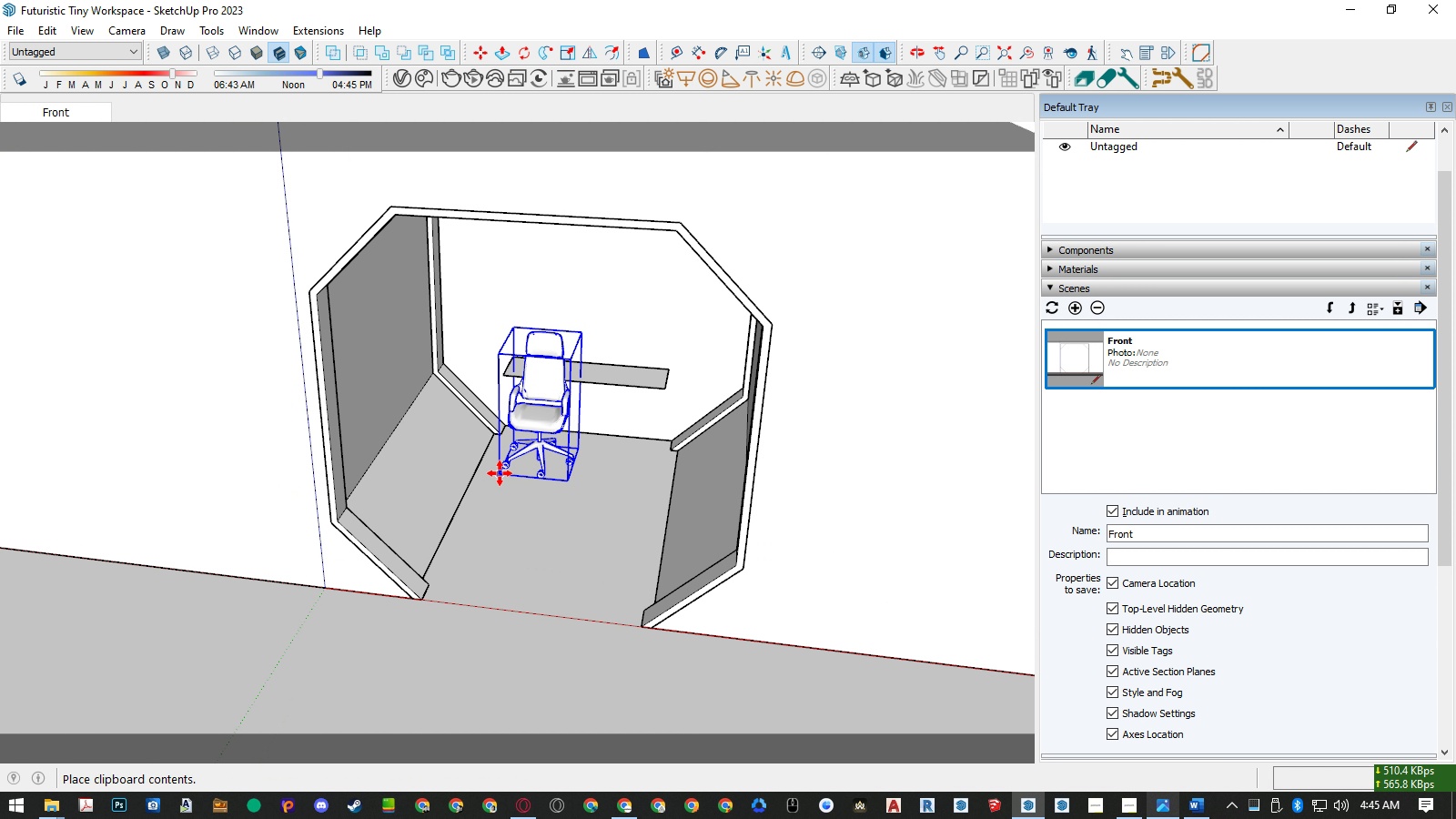 
scroll: coordinate [497, 474], scroll_direction: up, amount: 3.0
 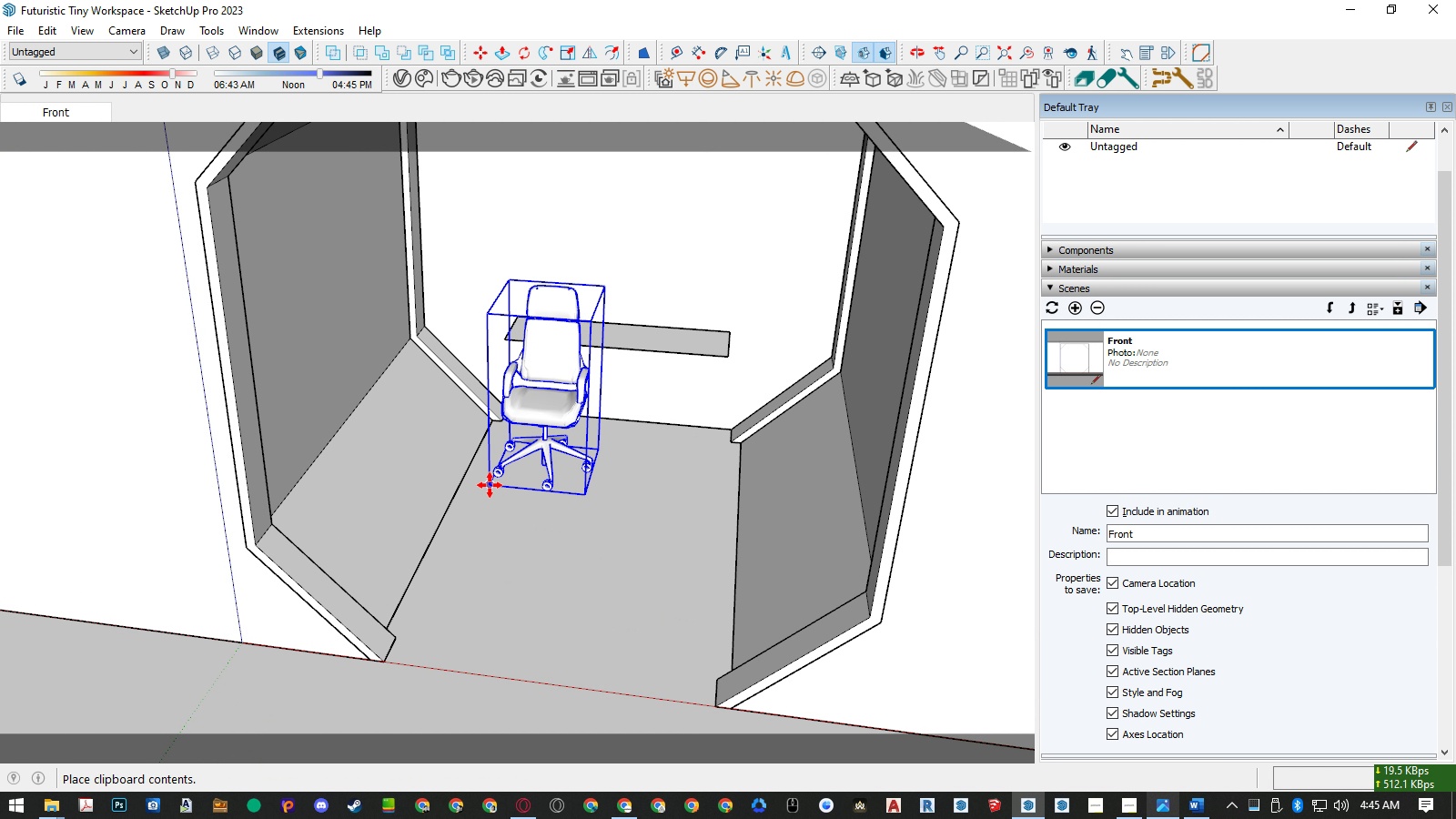 
left_click([490, 485])
 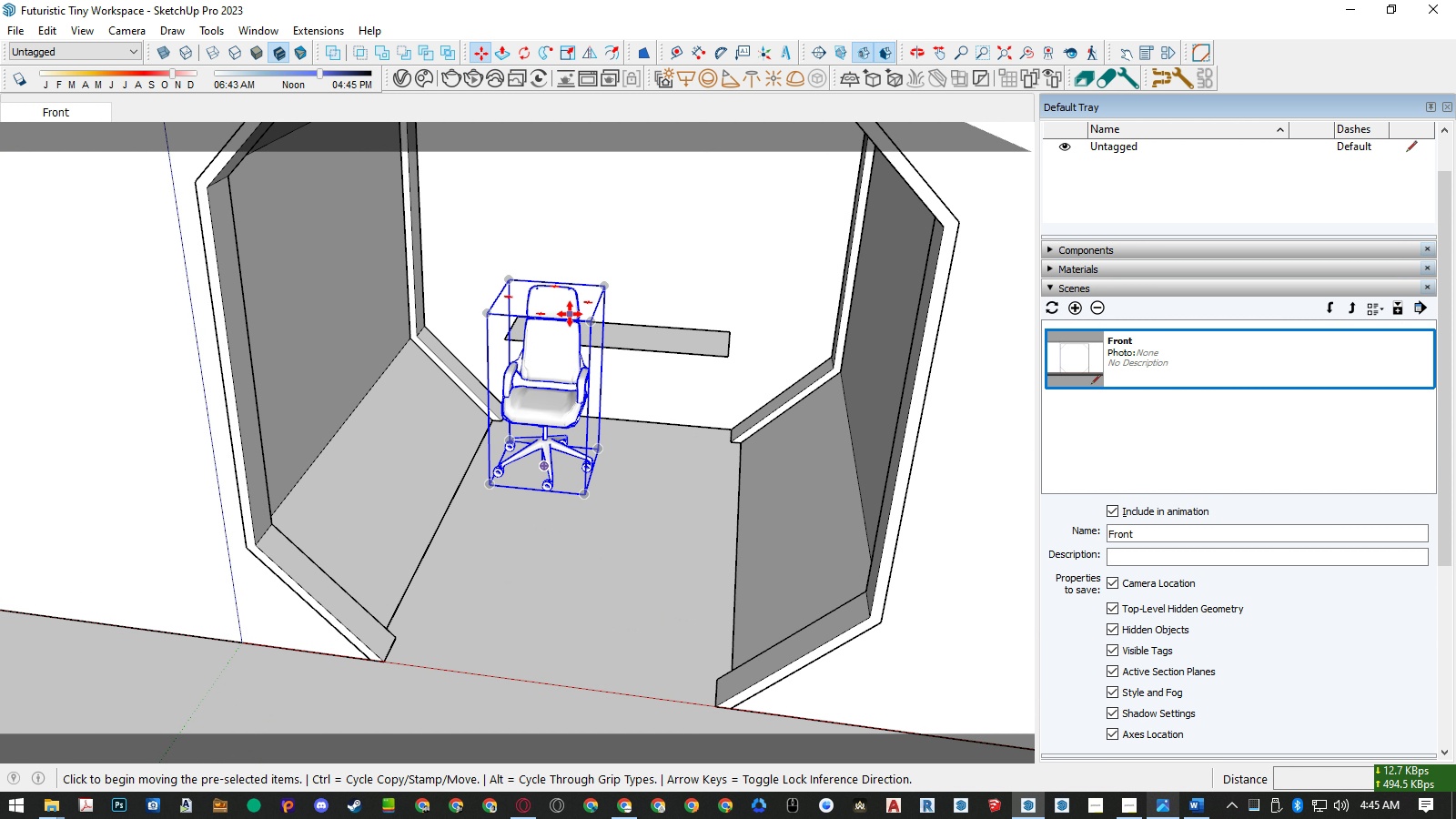 
scroll: coordinate [548, 309], scroll_direction: up, amount: 3.0
 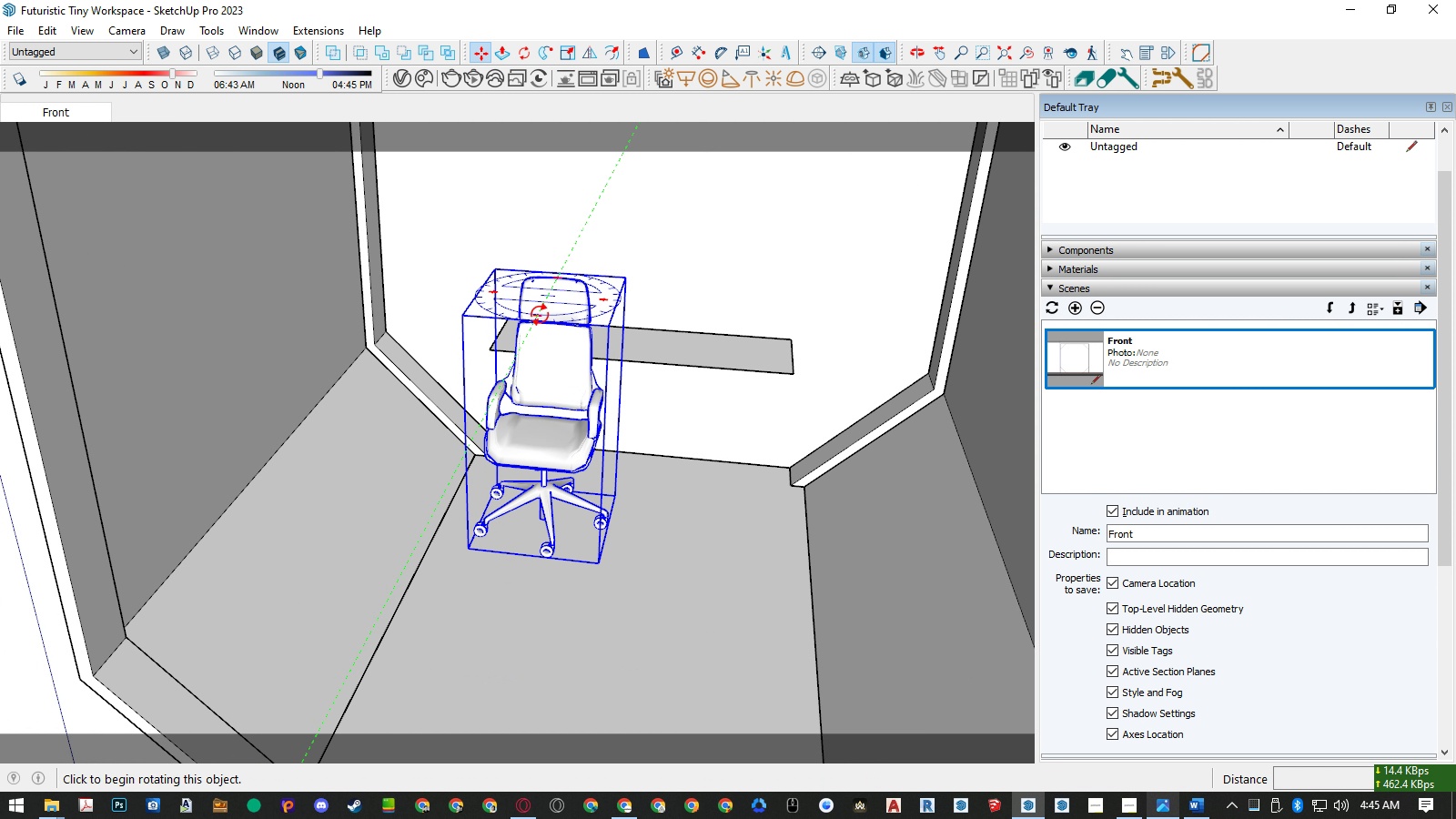 
left_click([540, 315])
 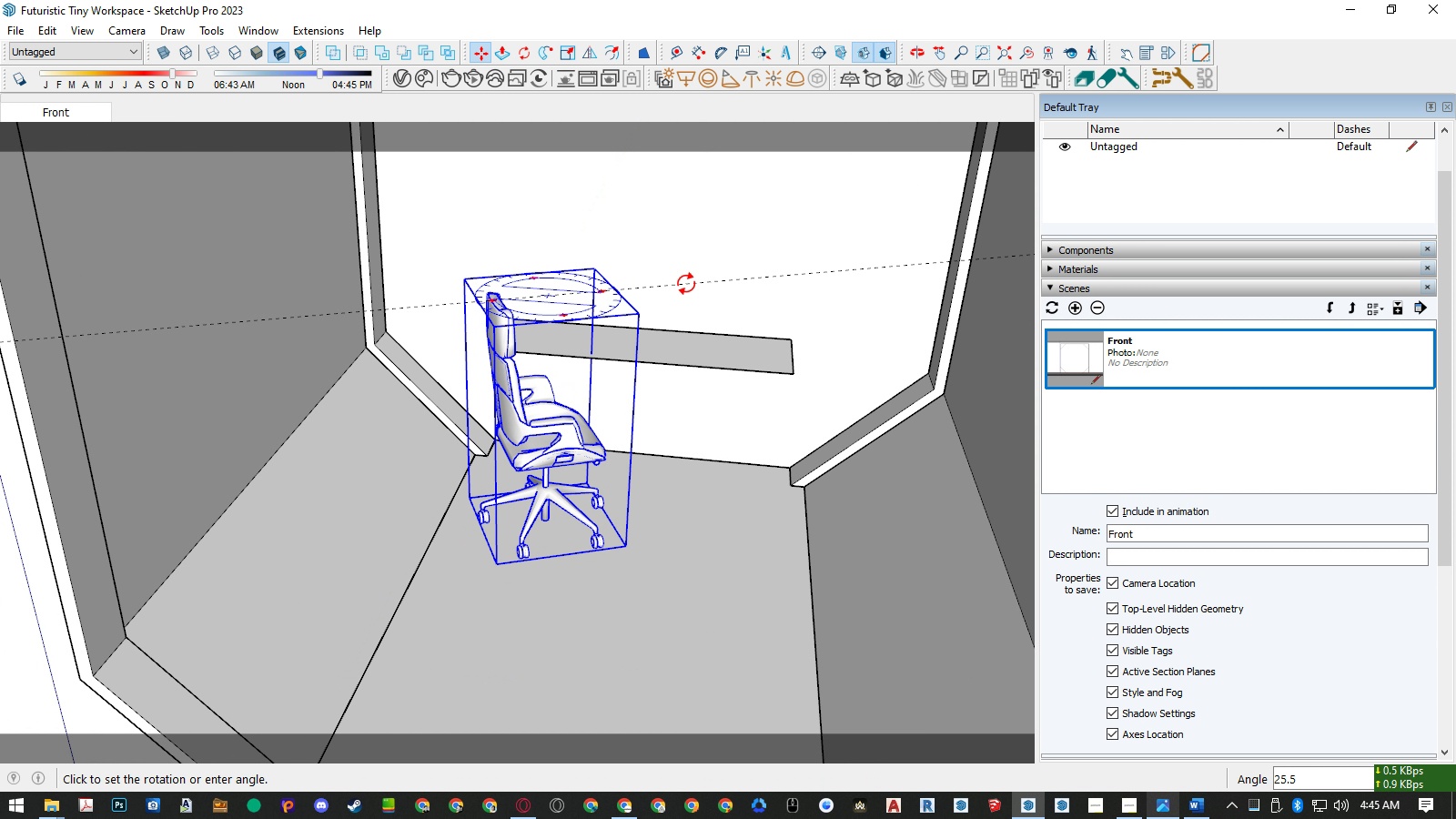 
key(Numpad2)
 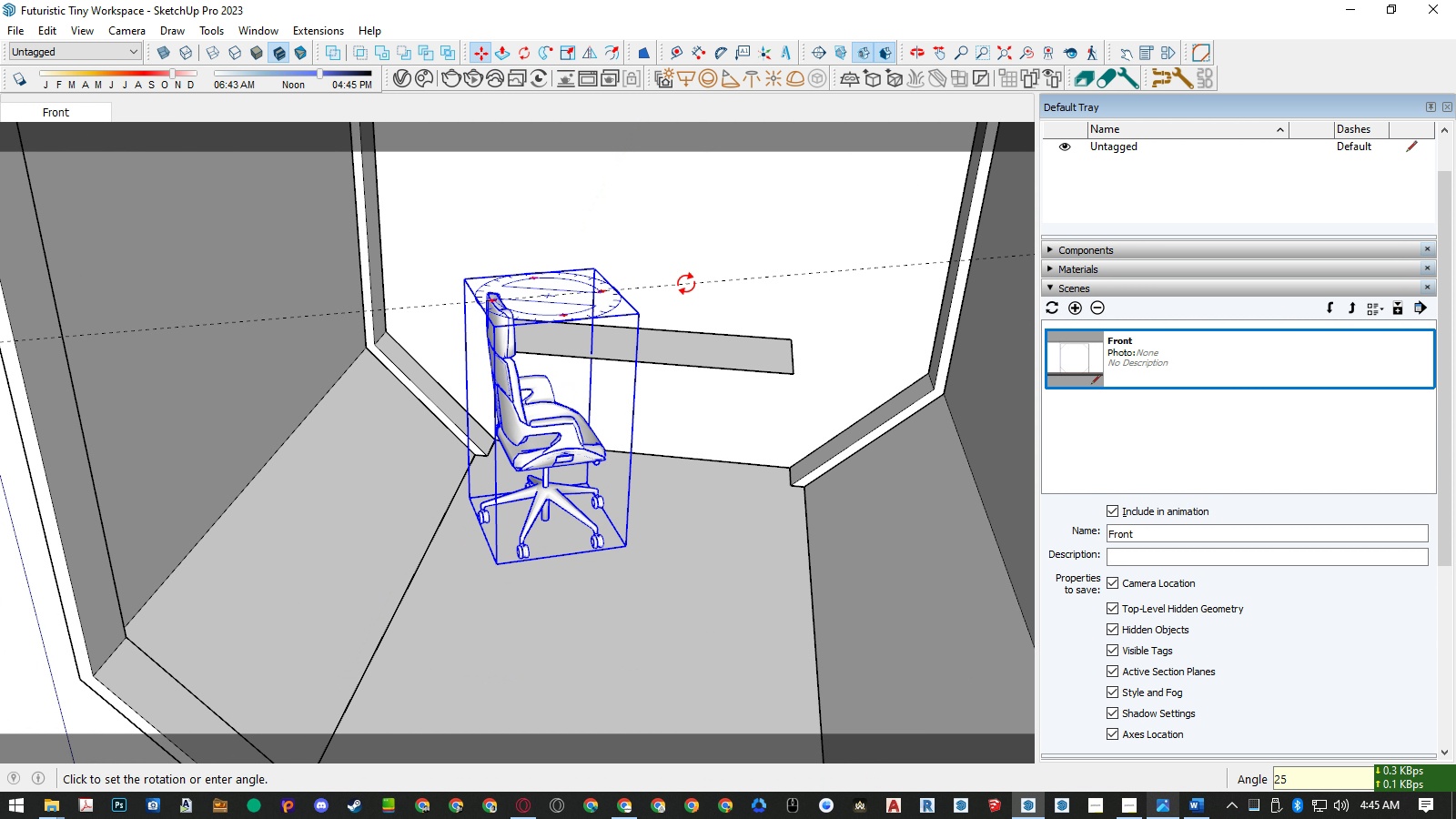 
key(Numpad5)
 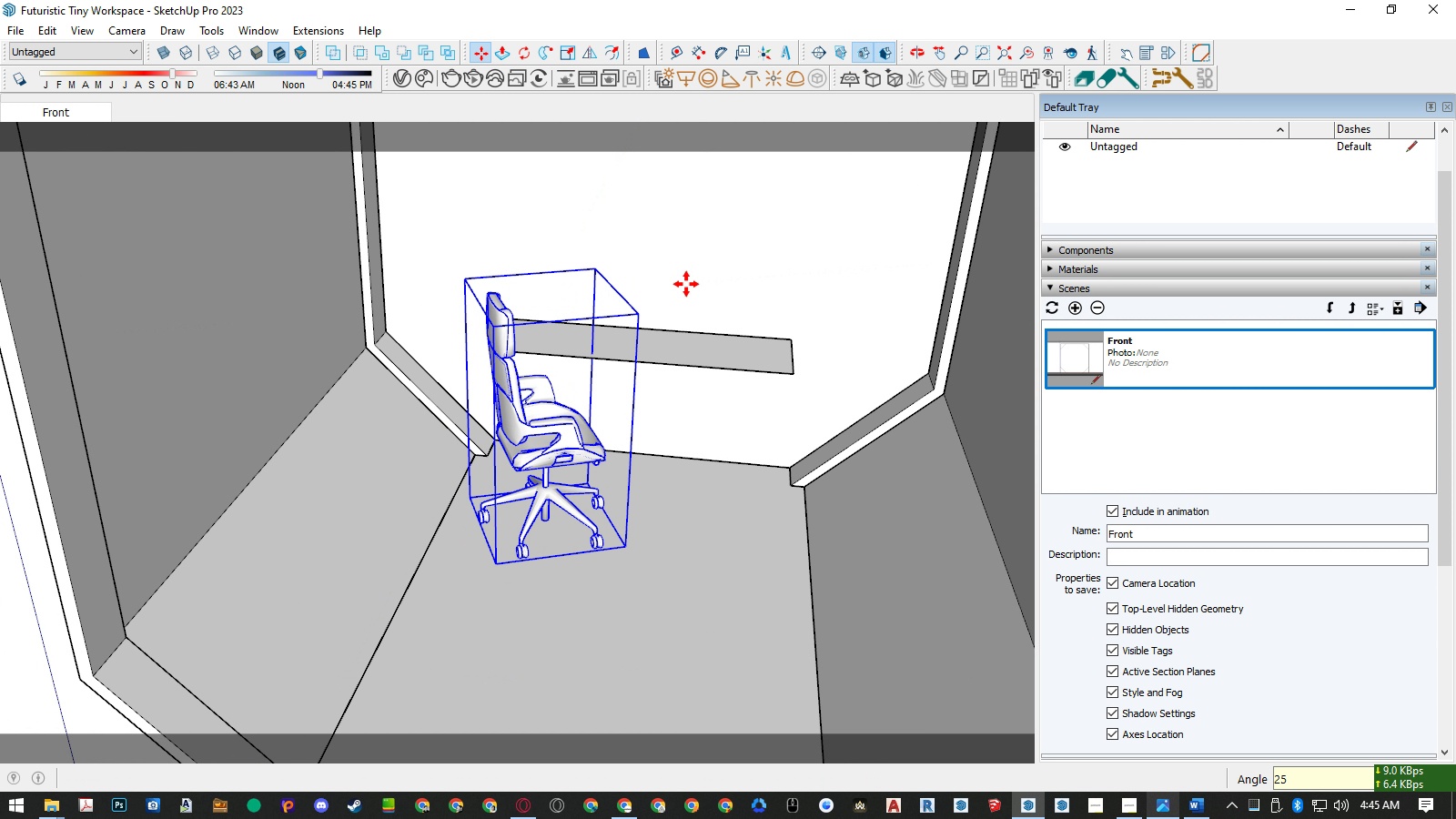 
key(NumpadEnter)
 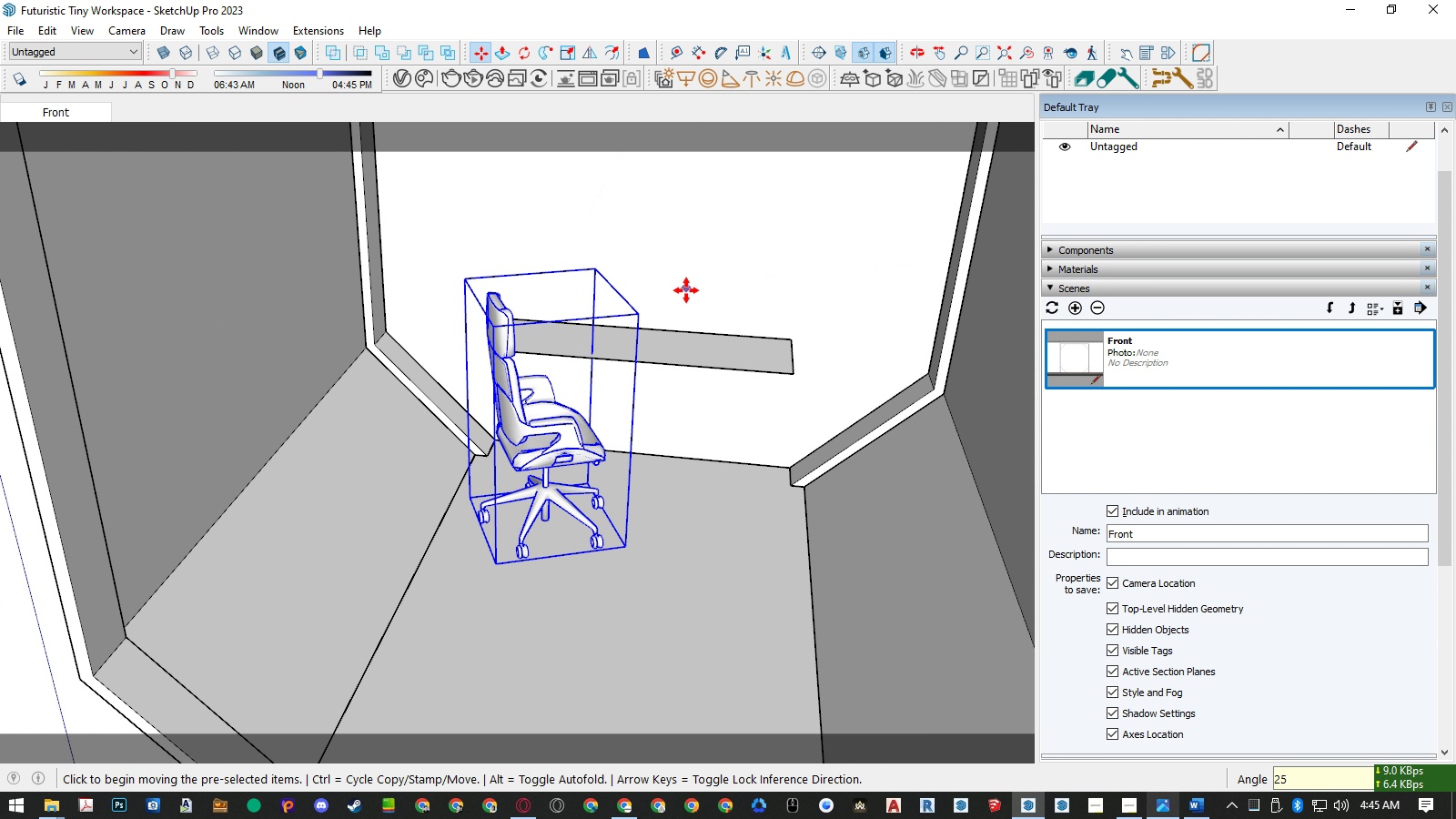 
scroll: coordinate [690, 296], scroll_direction: down, amount: 3.0
 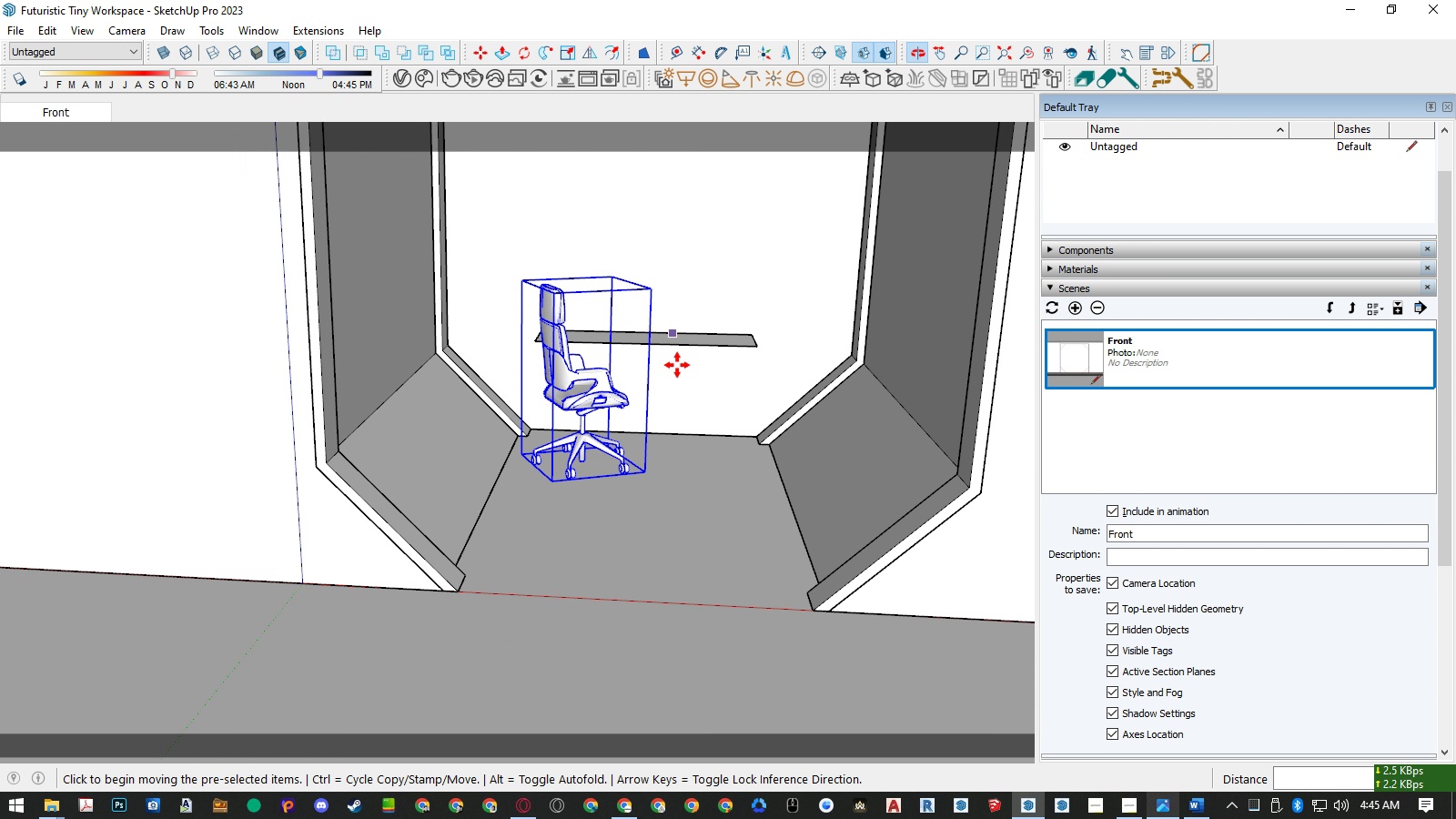 
scroll: coordinate [661, 438], scroll_direction: up, amount: 6.0
 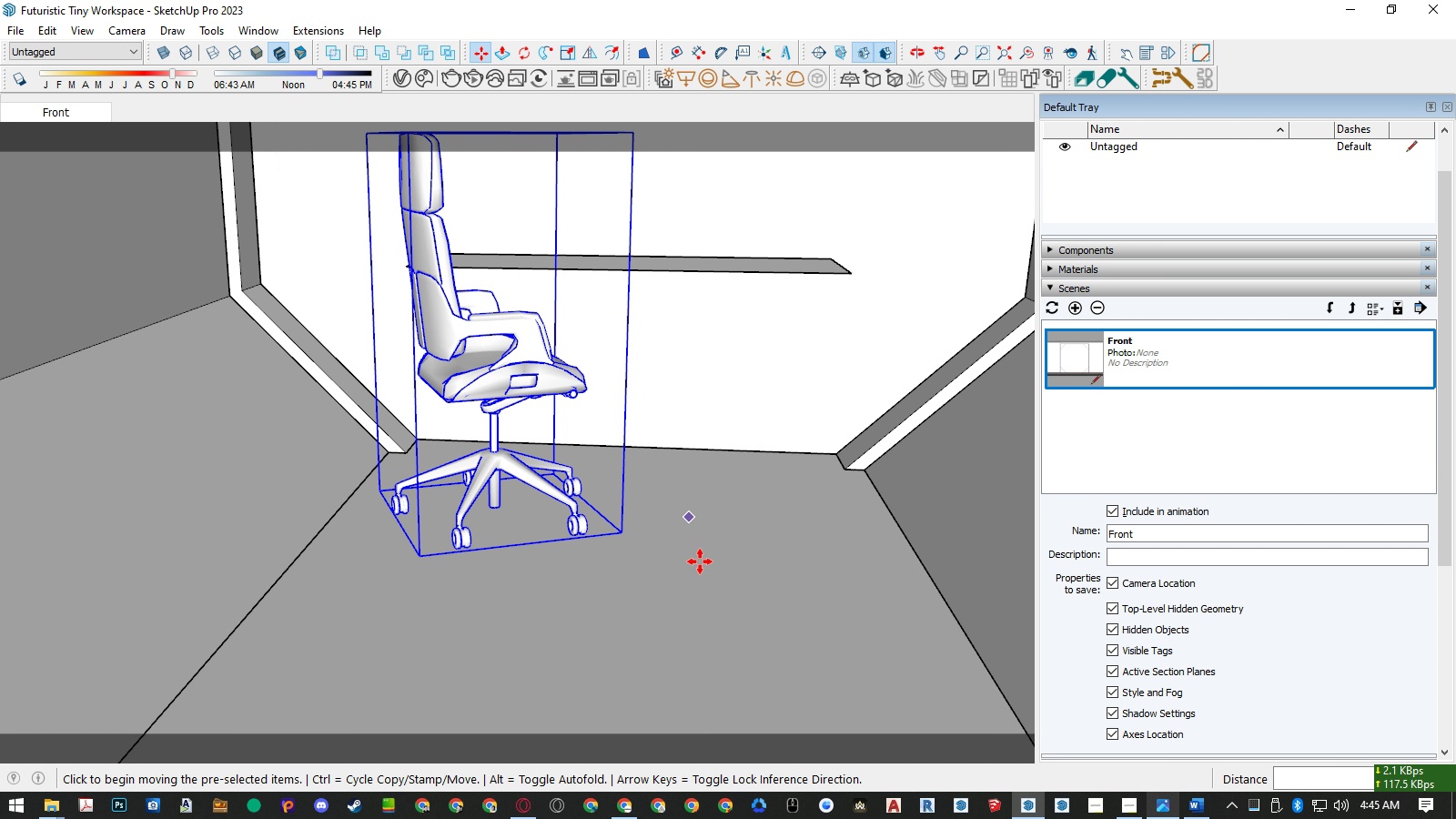 
key(M)
 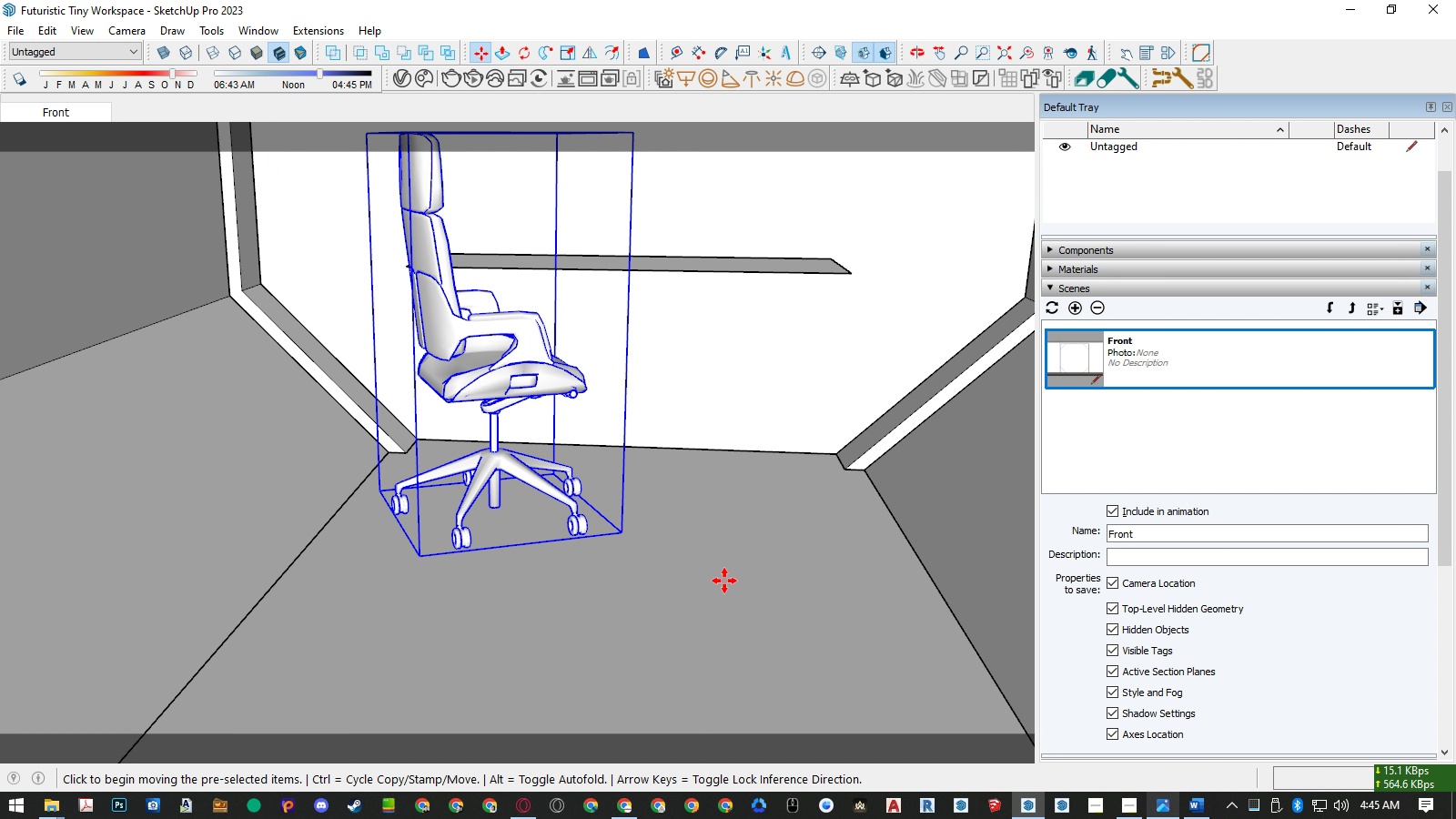 
left_click([724, 581])
 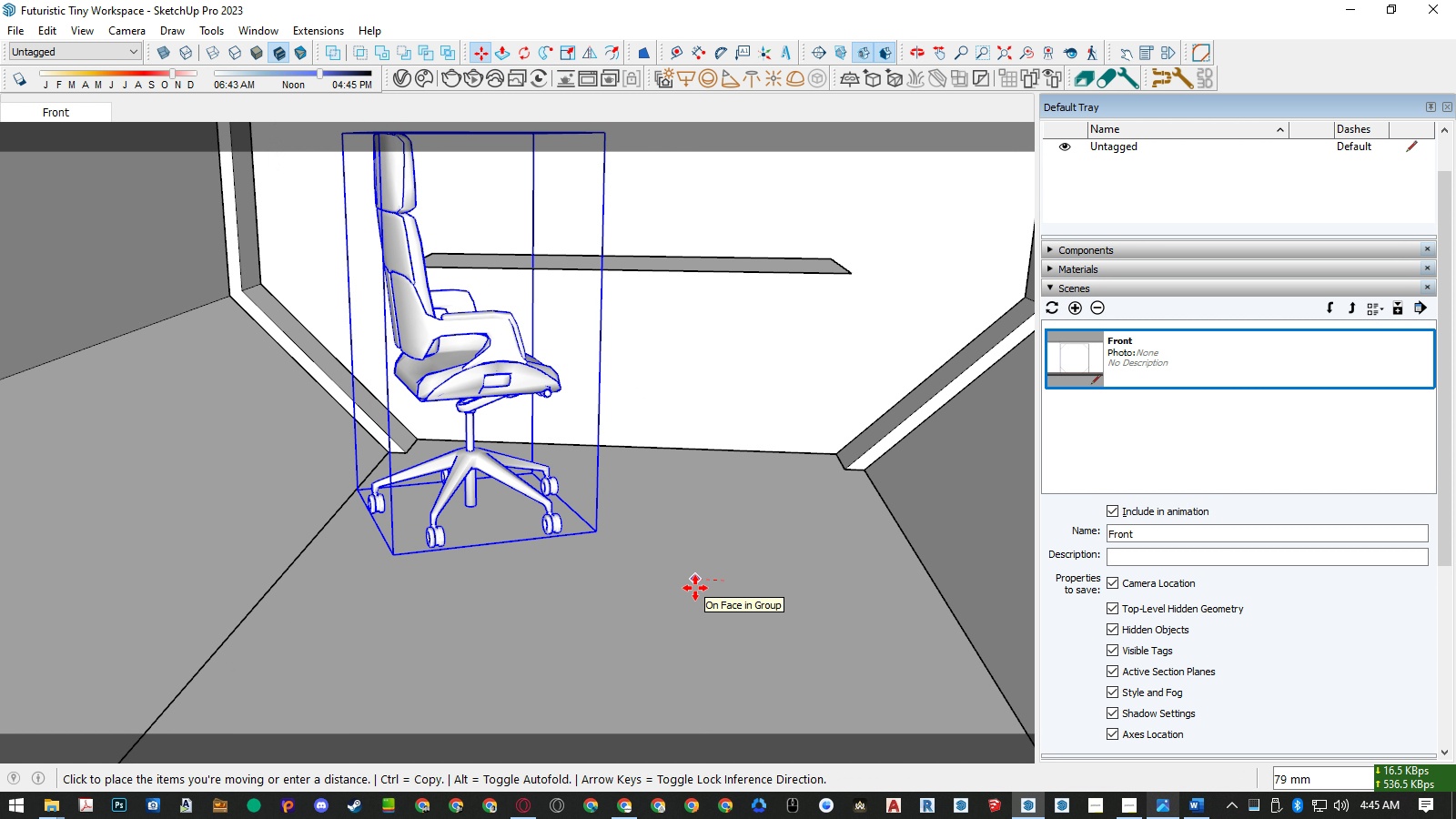 
left_click([695, 588])
 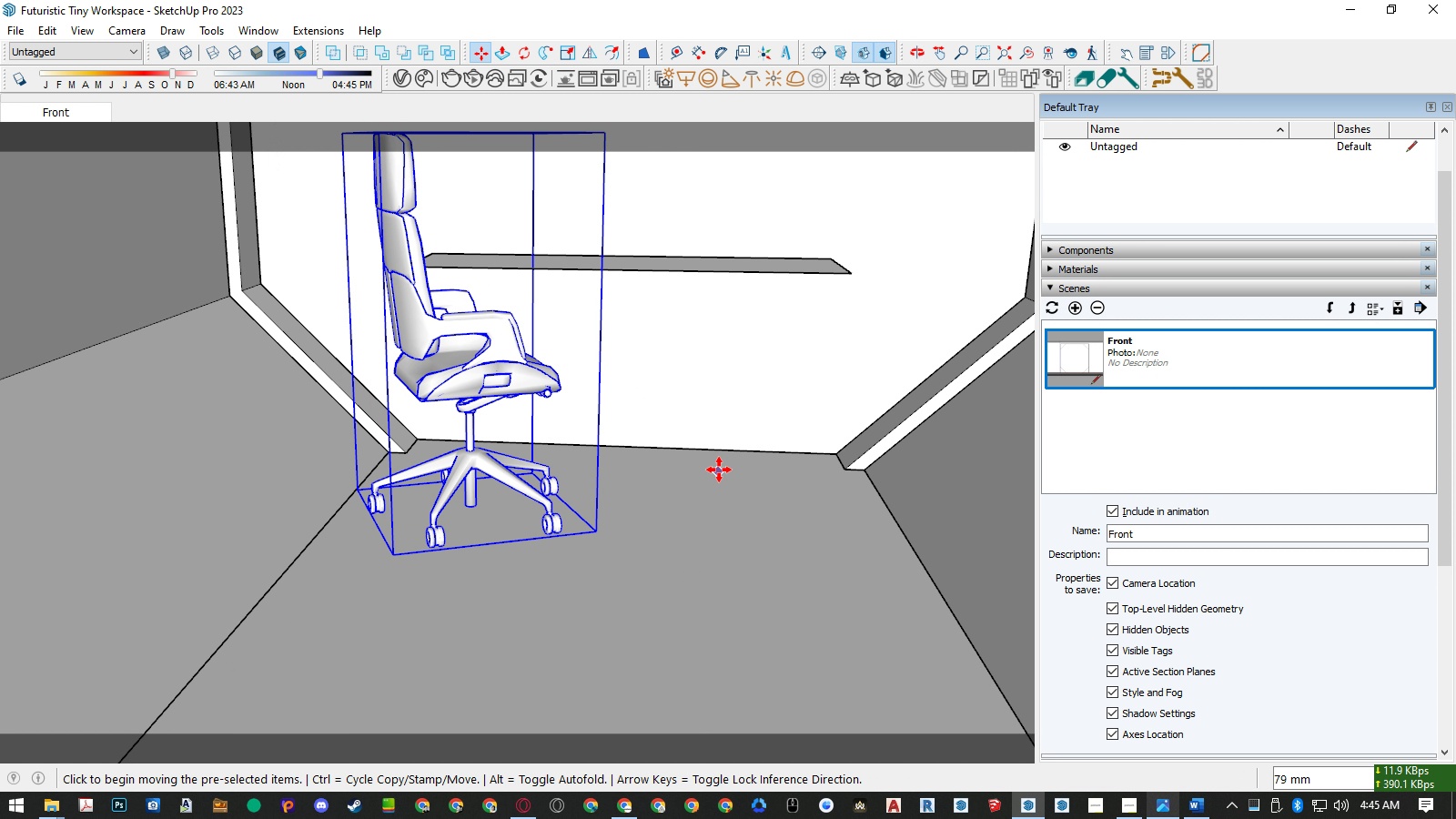 
key(Space)
 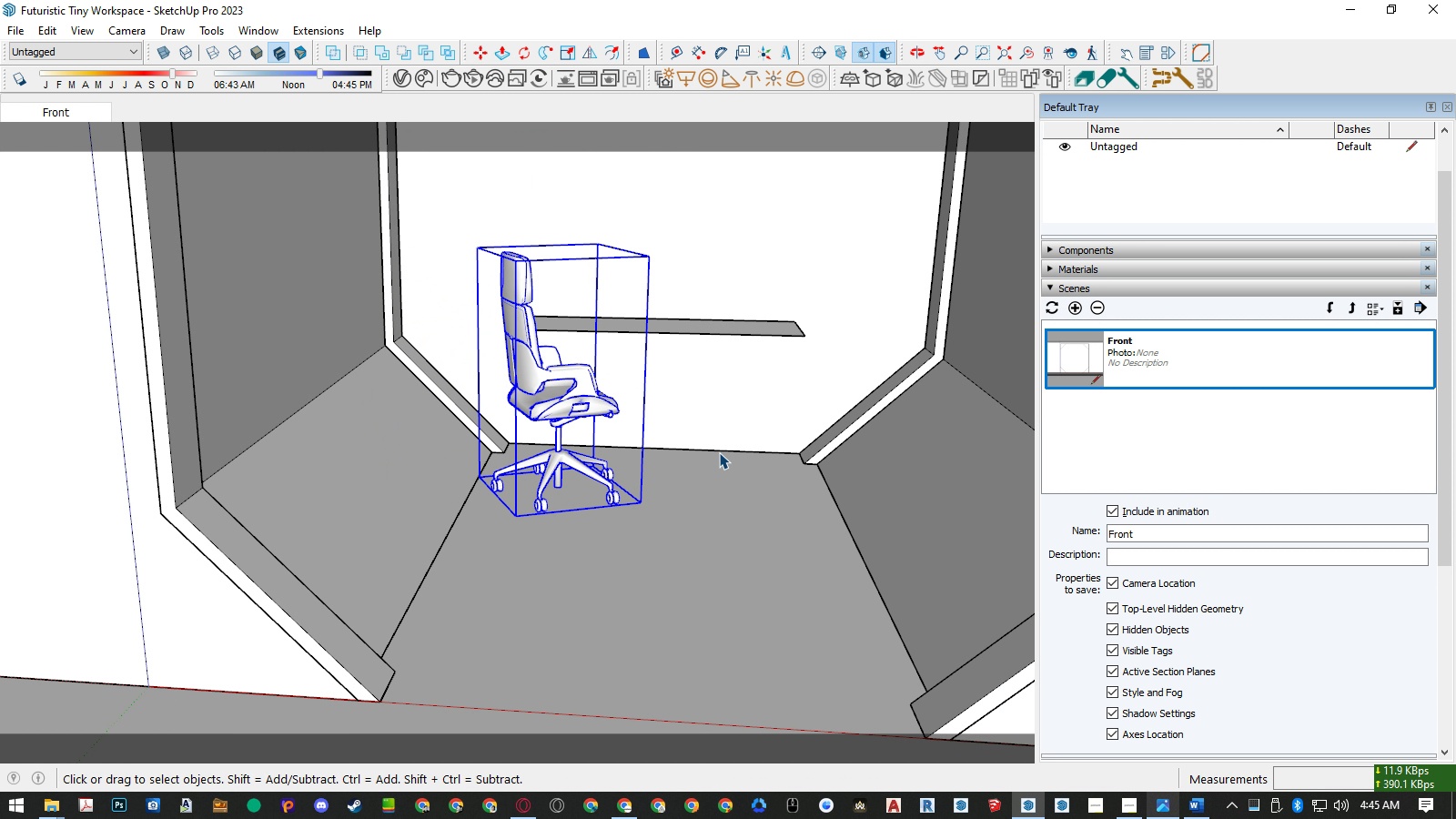 
scroll: coordinate [719, 452], scroll_direction: down, amount: 5.0
 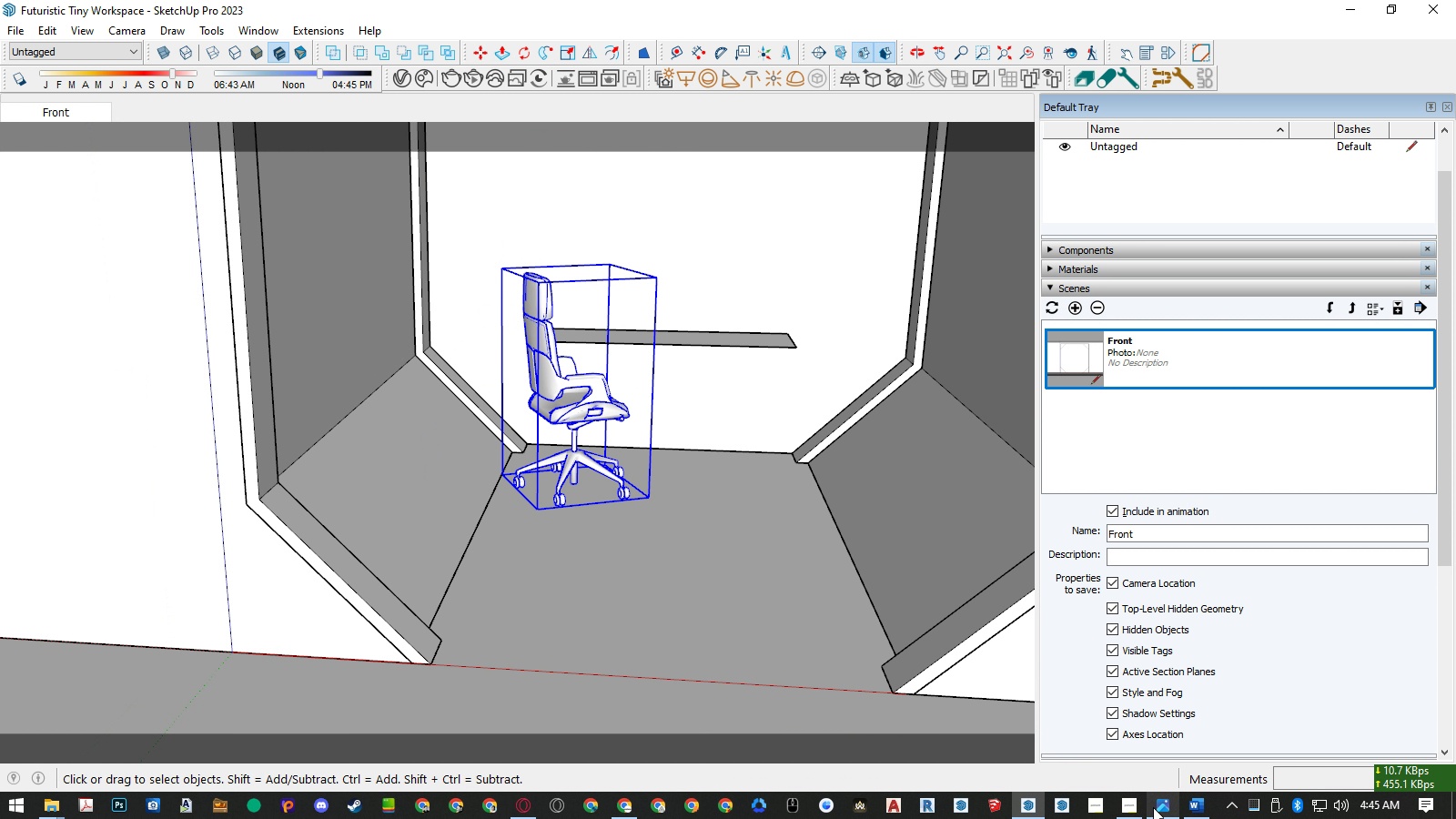 
left_click([1154, 807])
 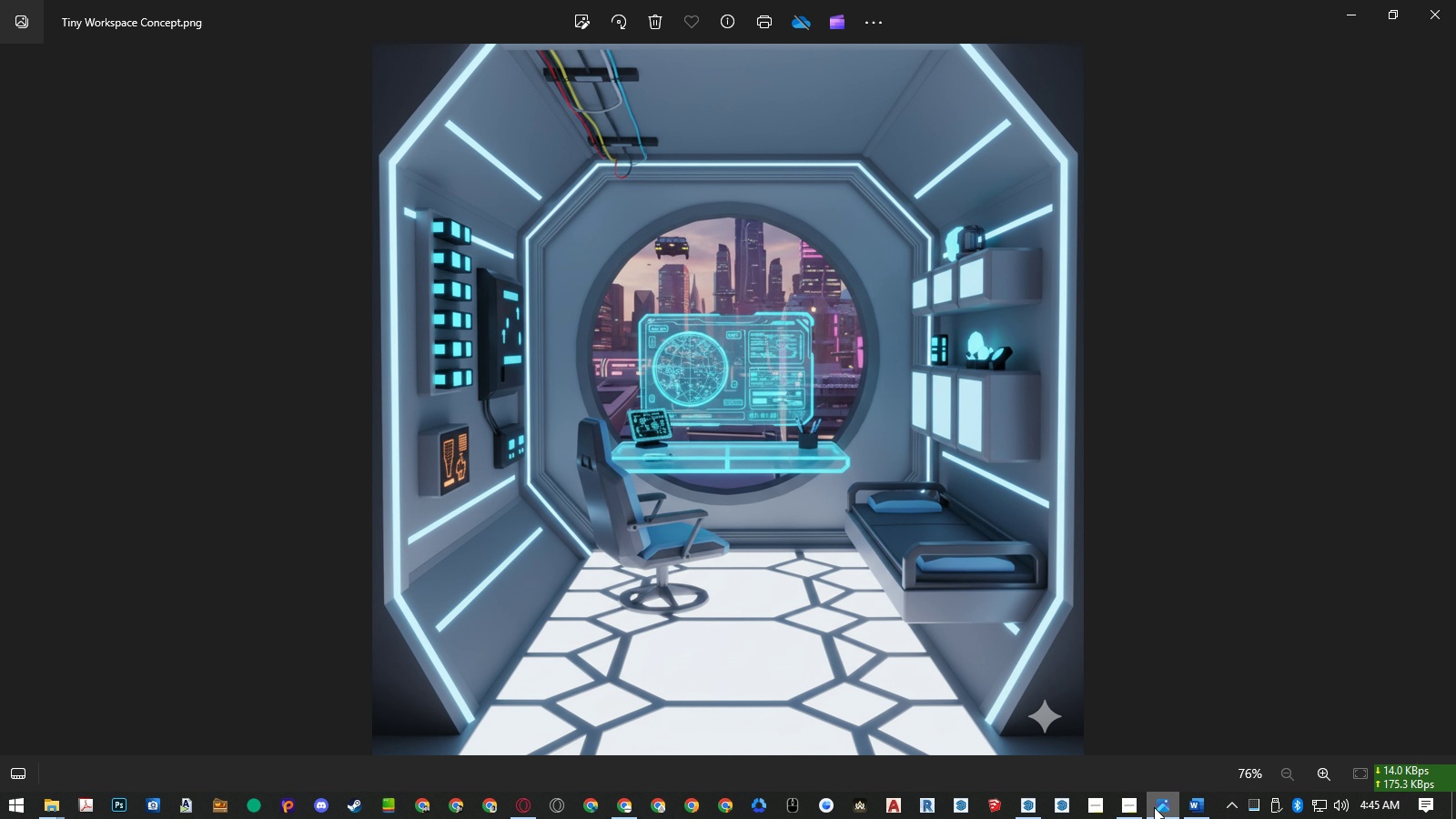 
left_click([1154, 807])
 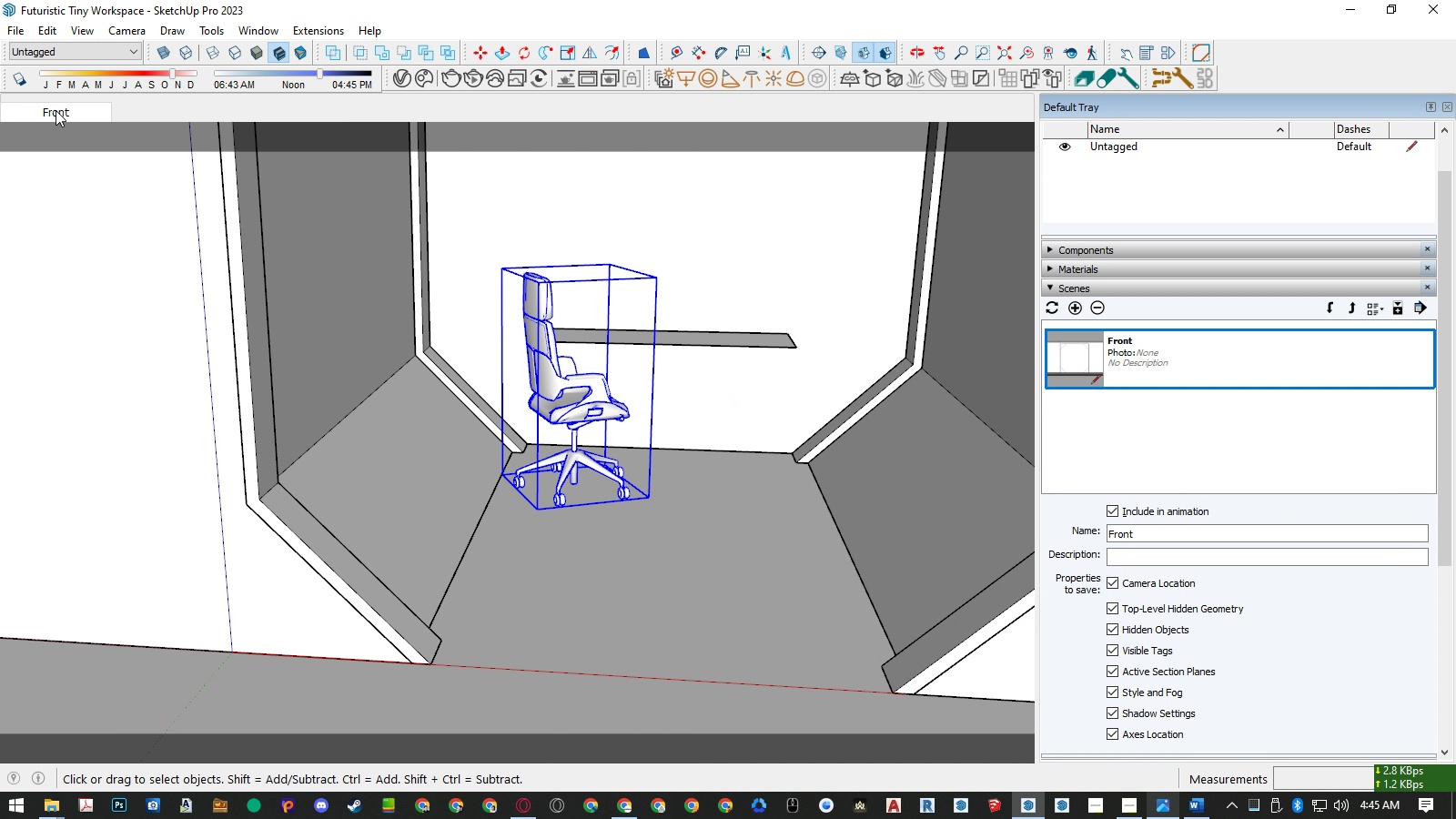 
left_click([56, 110])
 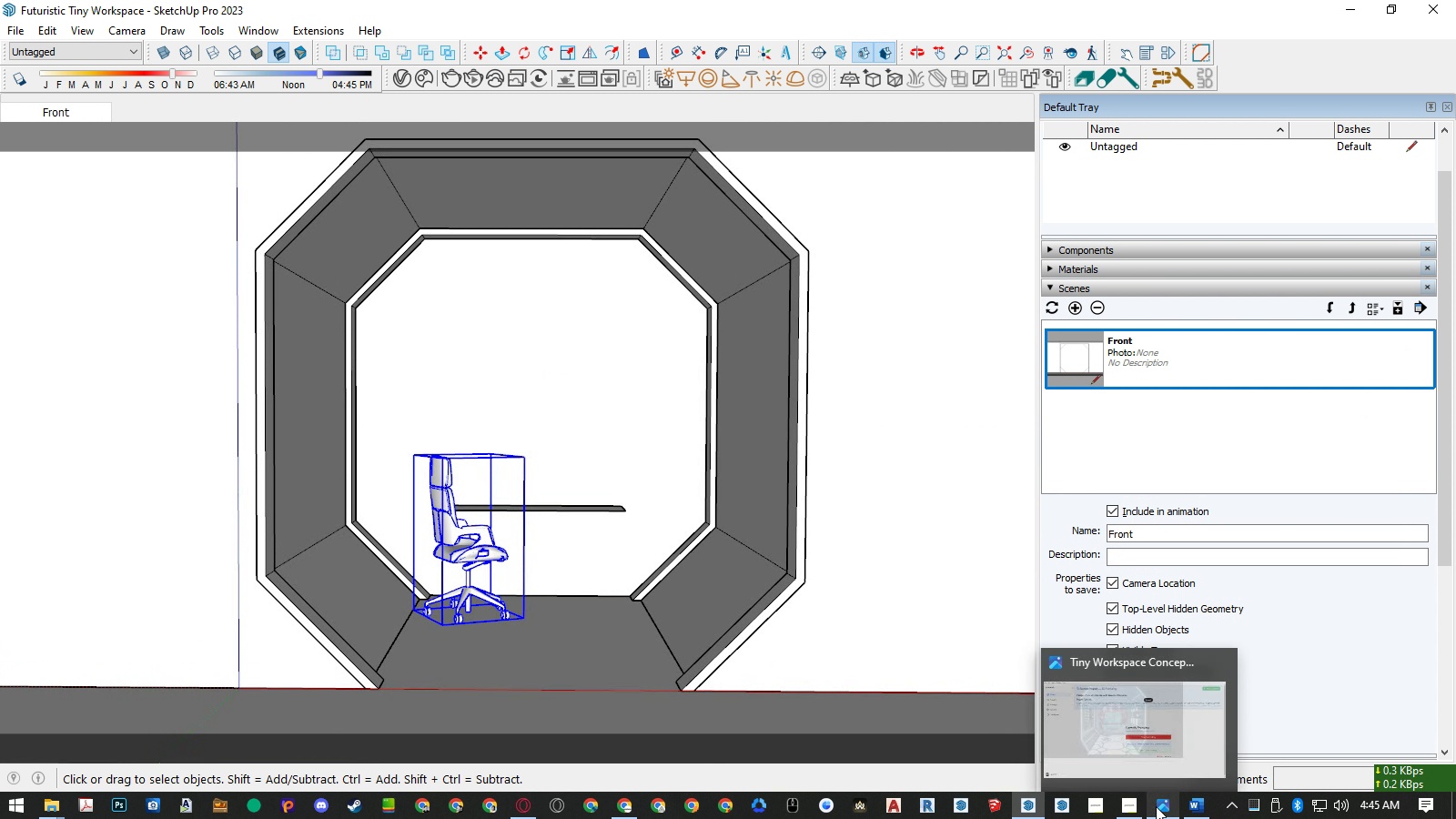 
left_click([1158, 807])
 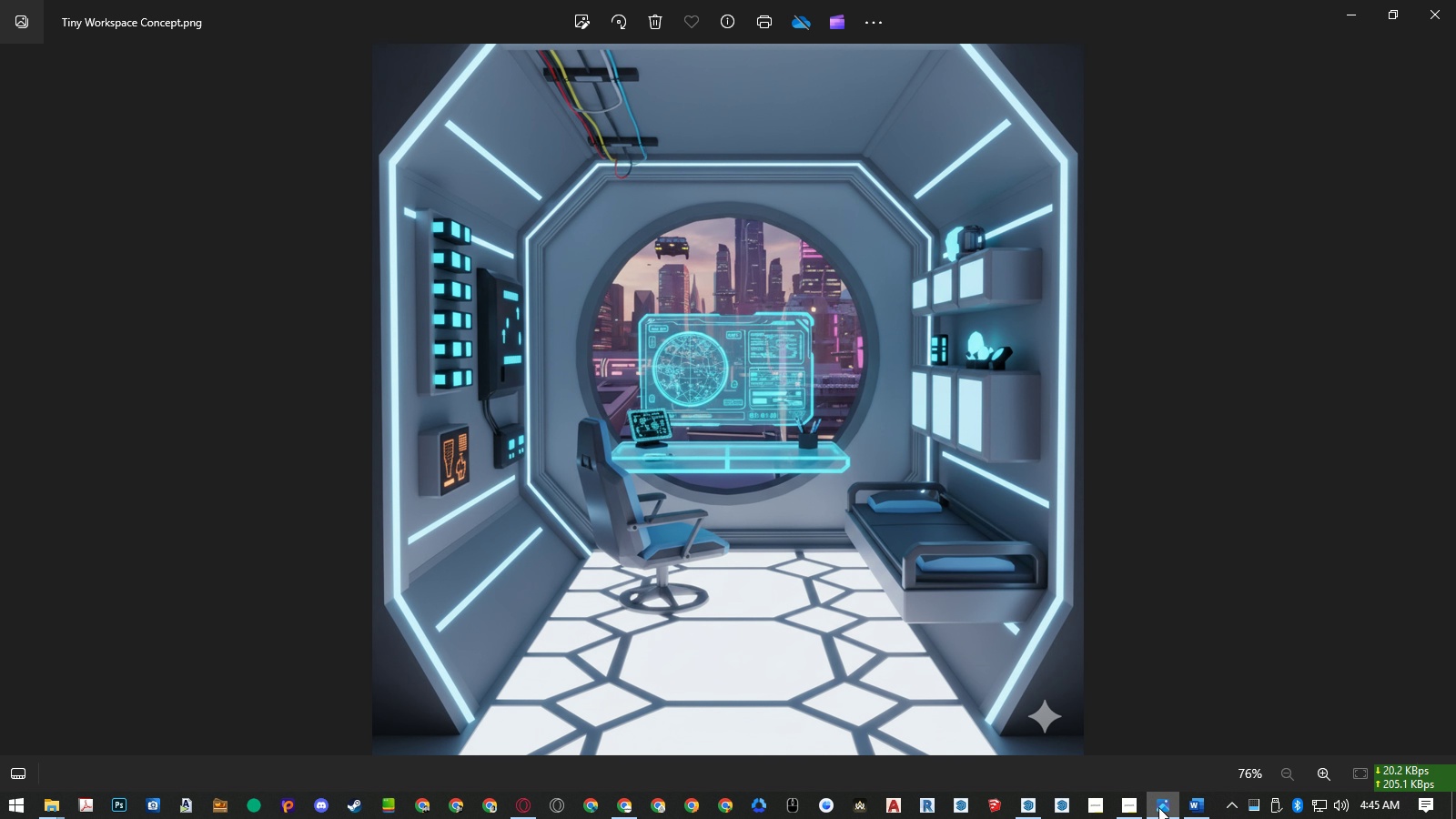 
left_click([1158, 807])
 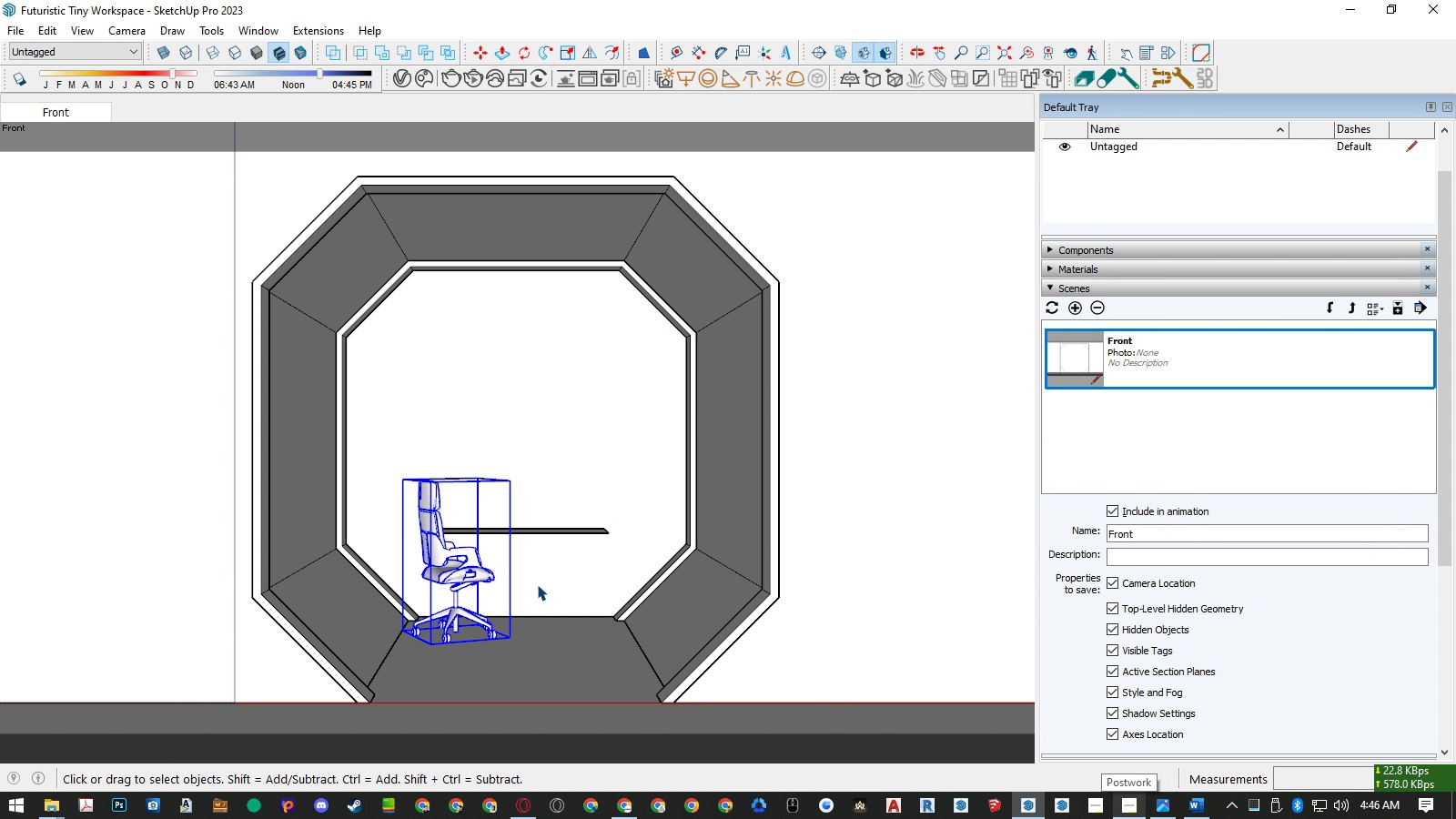 
left_click([1158, 804])
 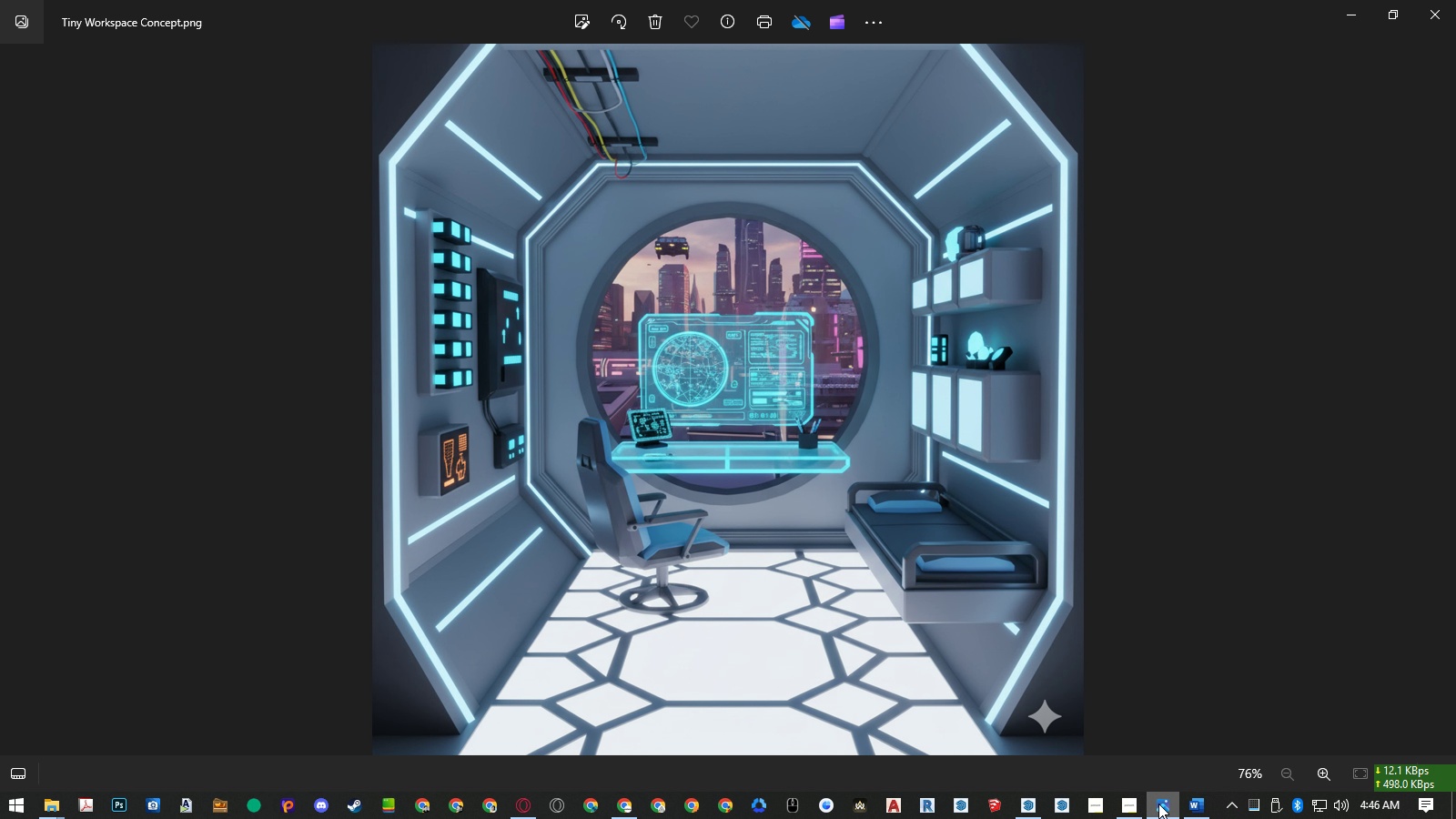 
left_click([1158, 804])
 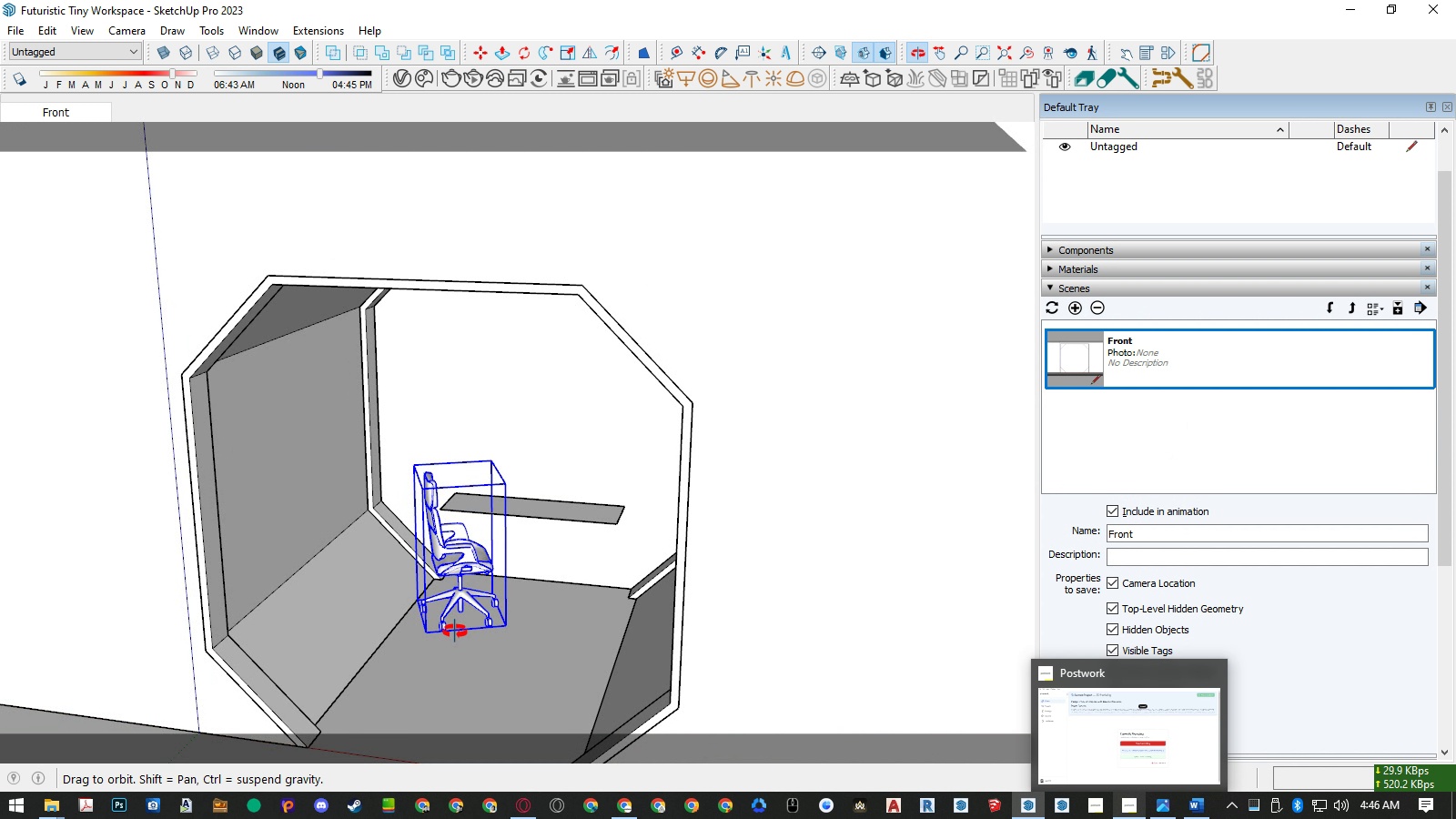 
scroll: coordinate [509, 464], scroll_direction: up, amount: 12.0
 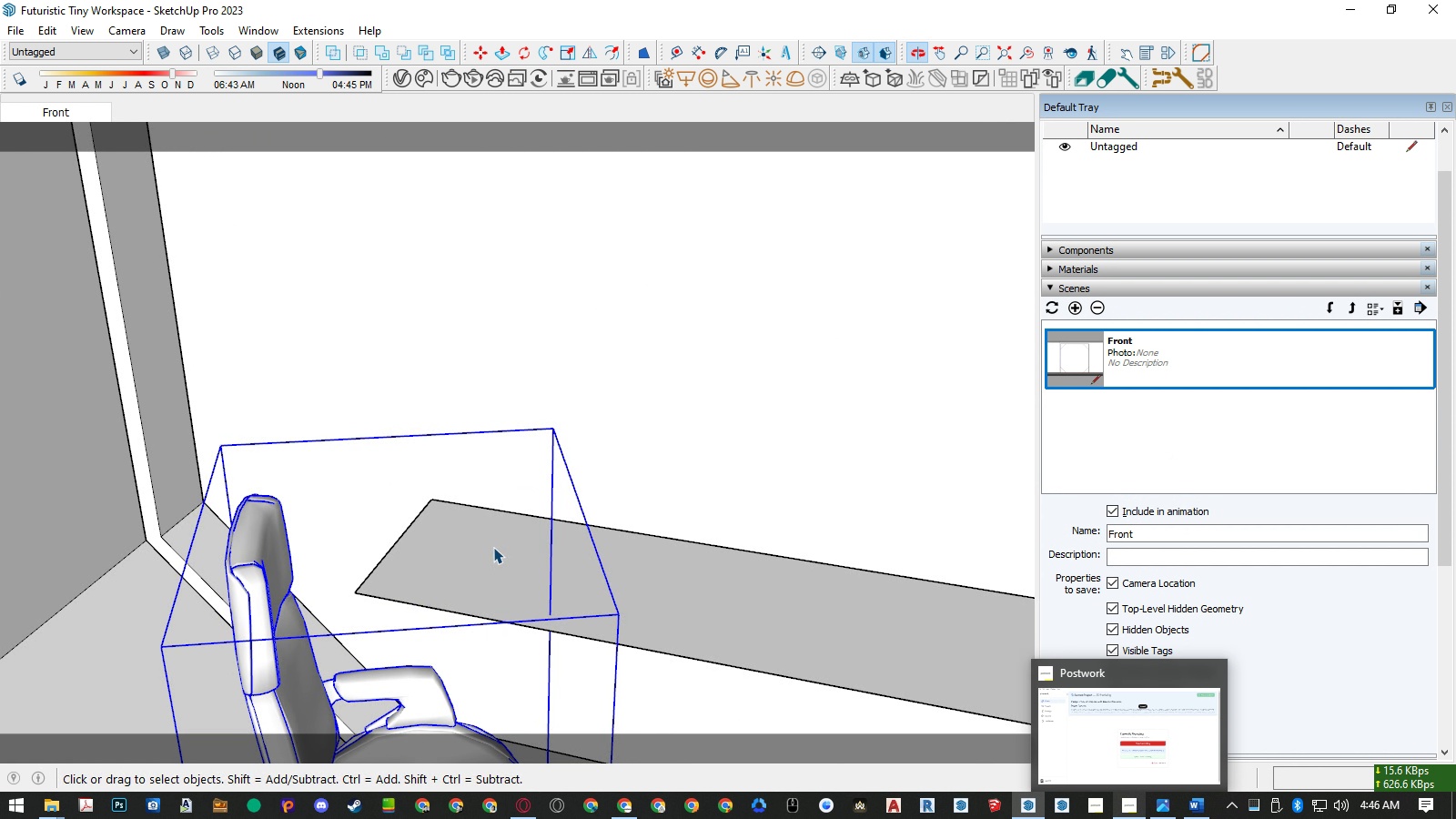 
key(M)
 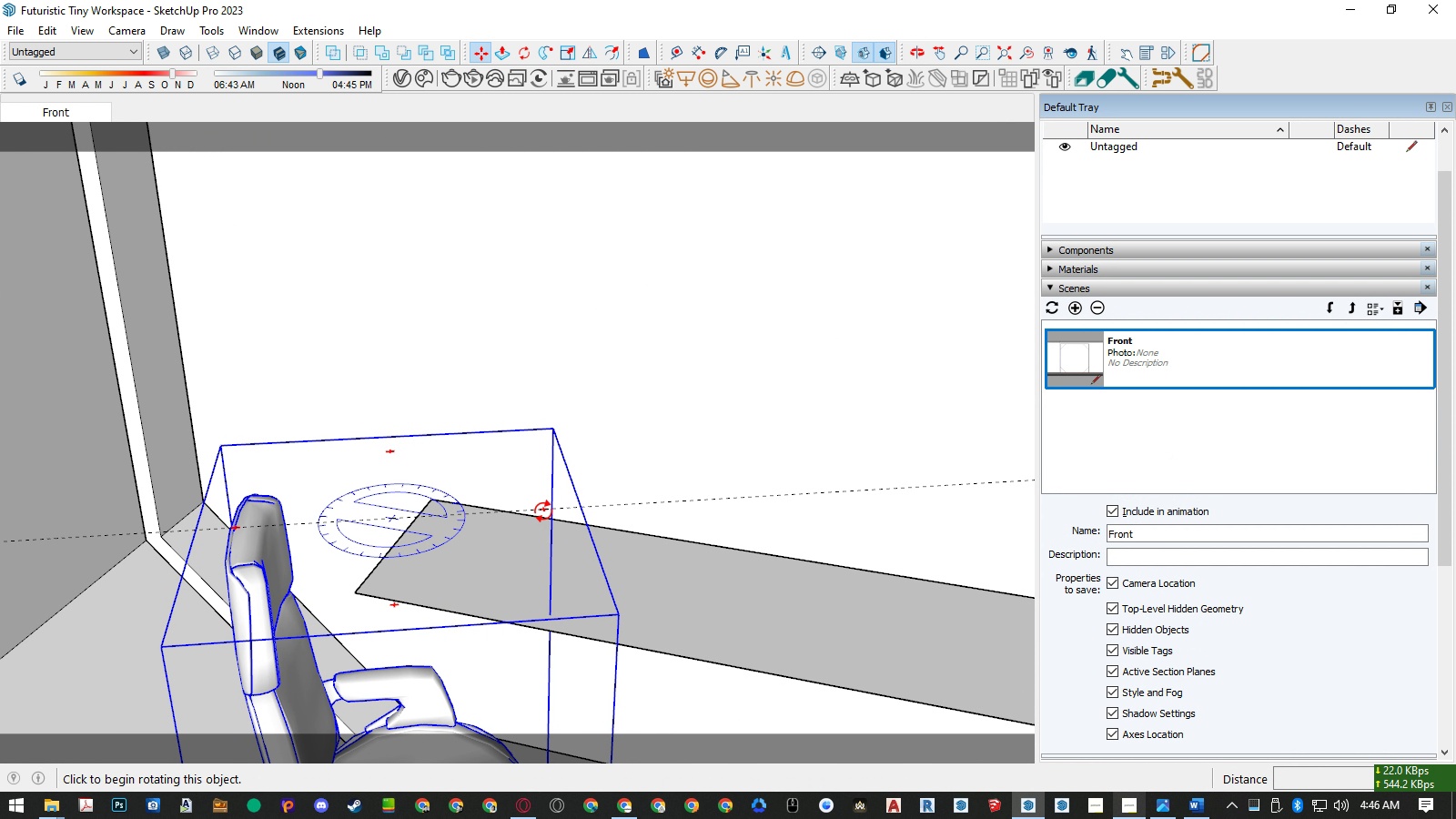 
left_click([543, 511])
 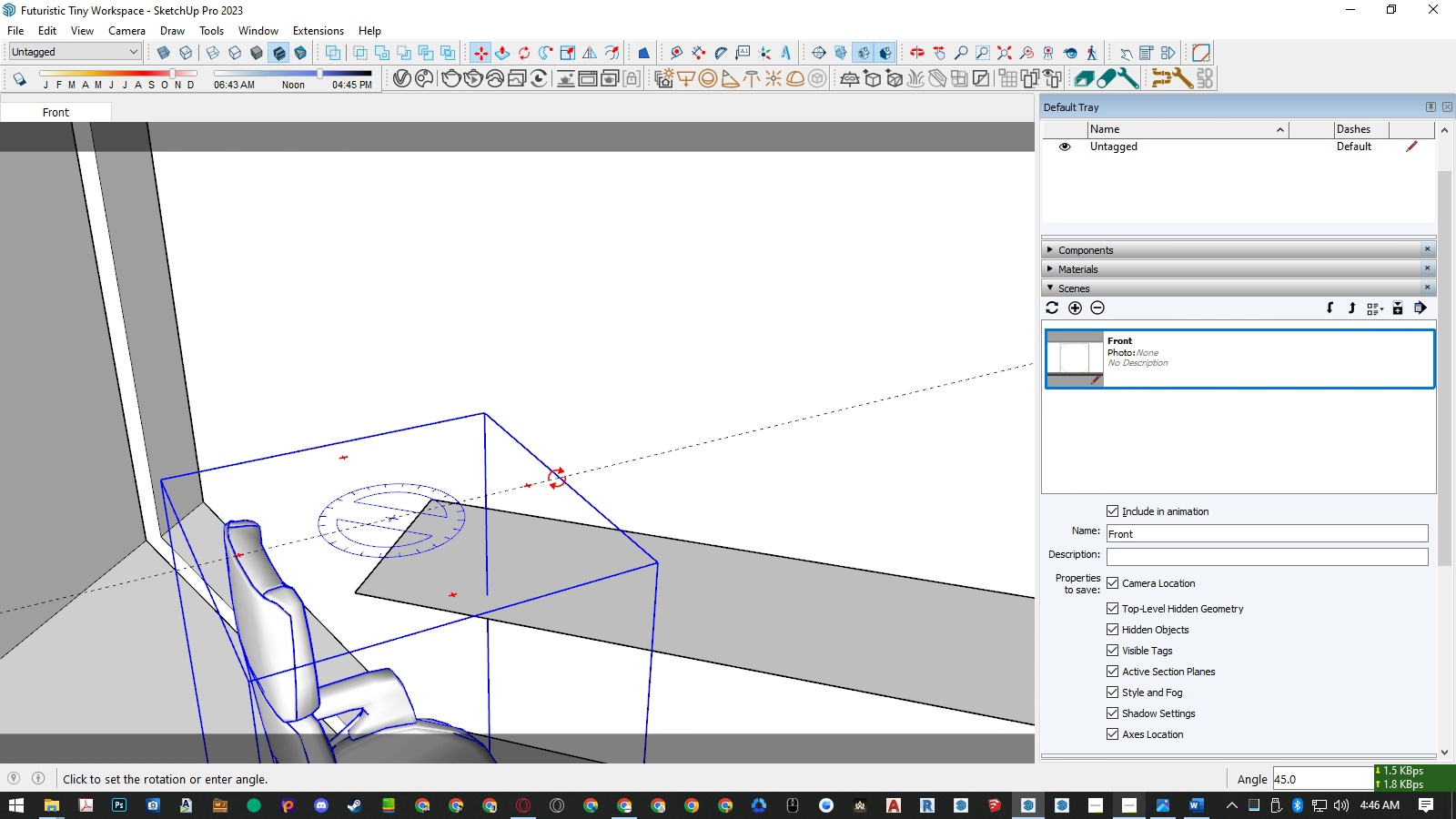 
left_click([557, 479])
 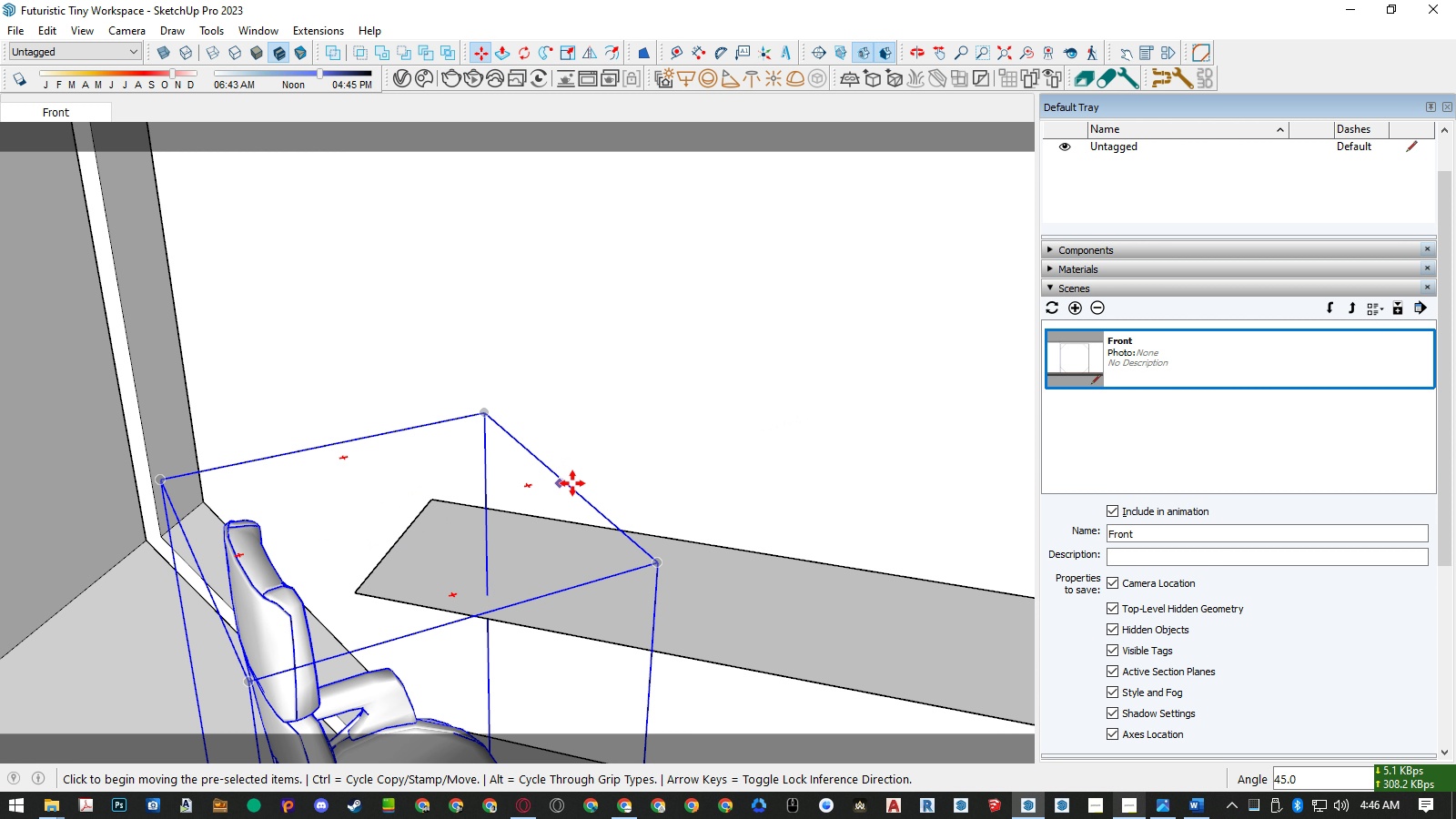 
key(Space)
 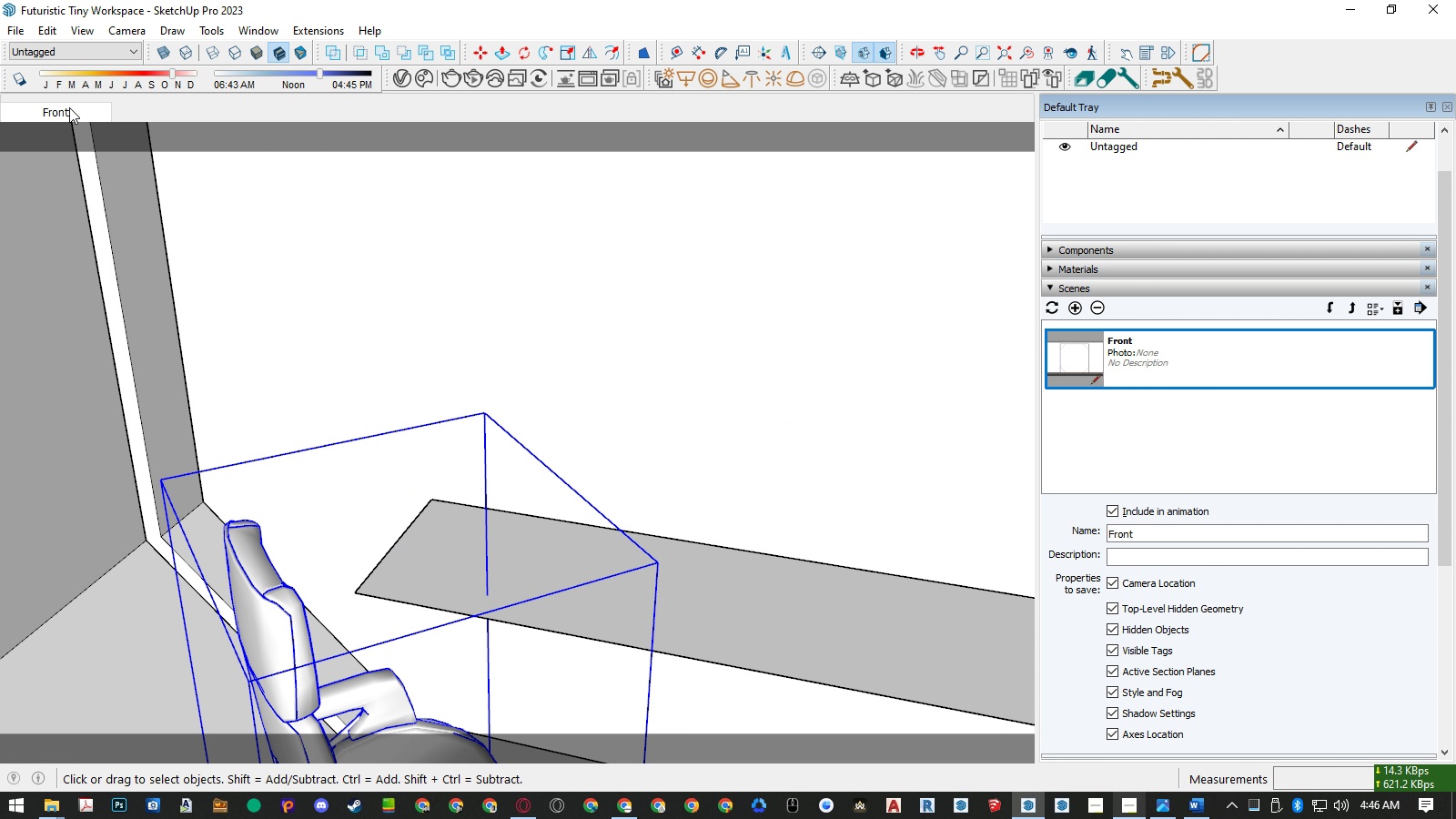 
left_click([67, 108])
 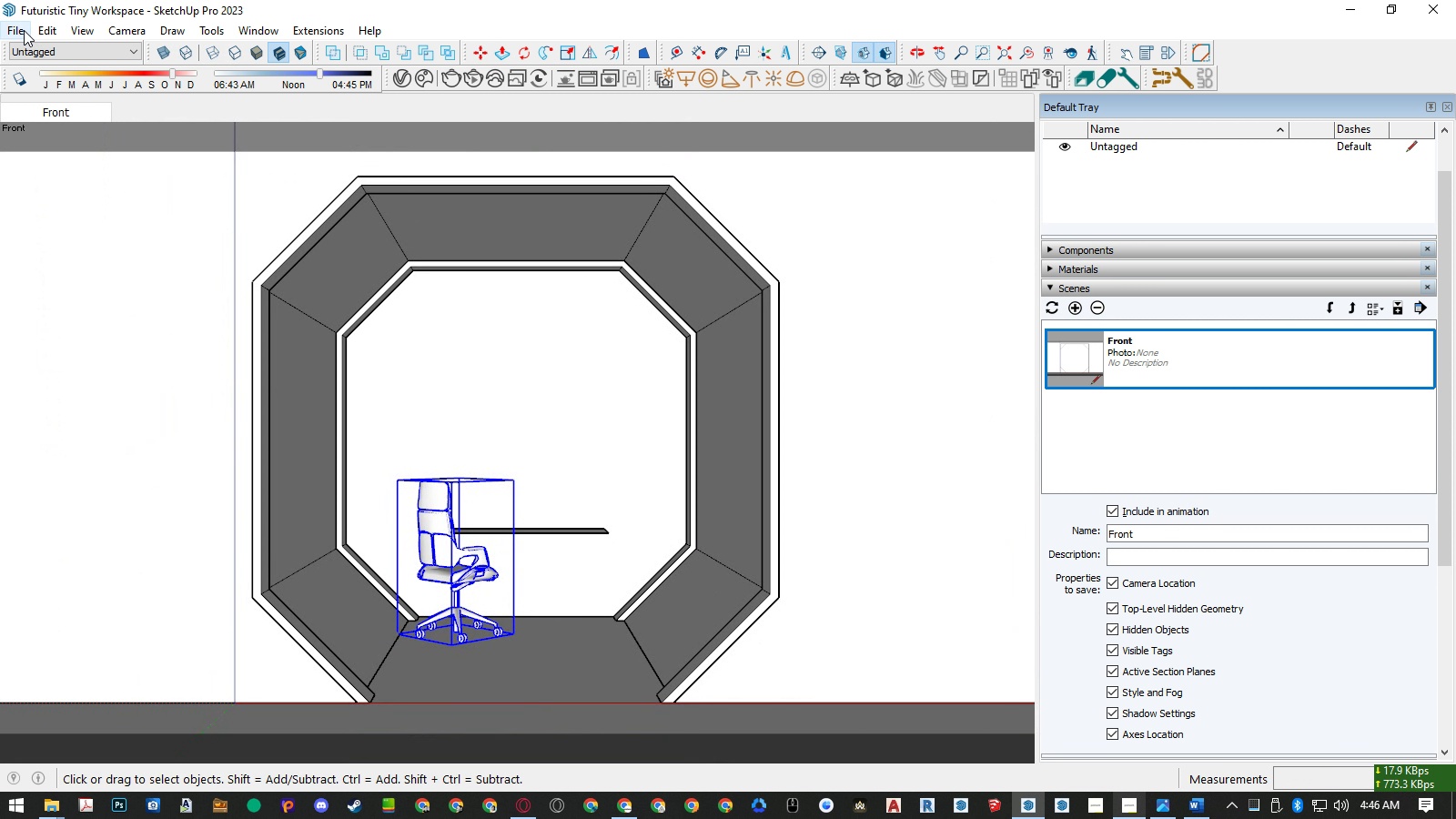 
left_click([24, 30])
 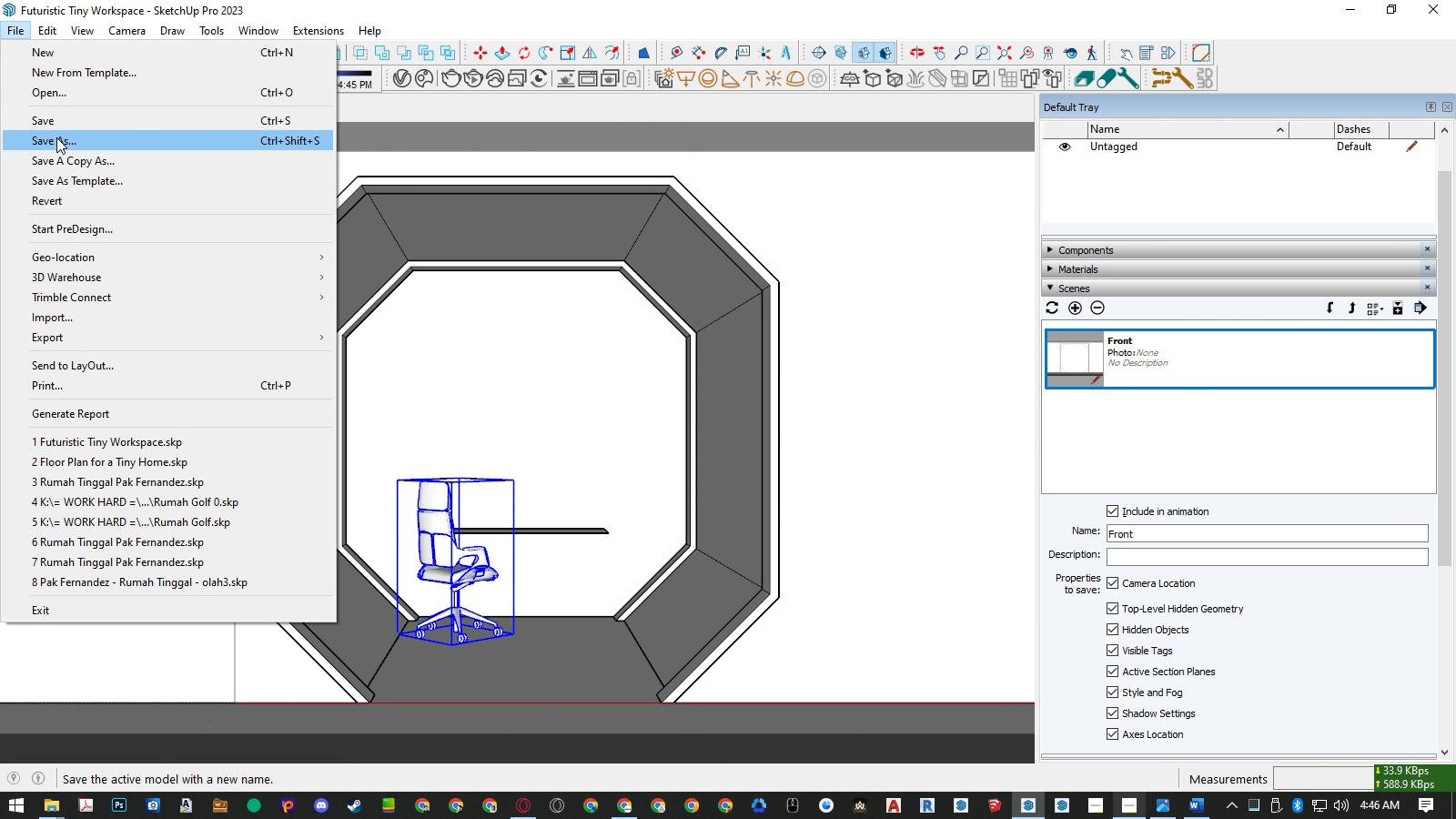 
left_click([56, 121])
 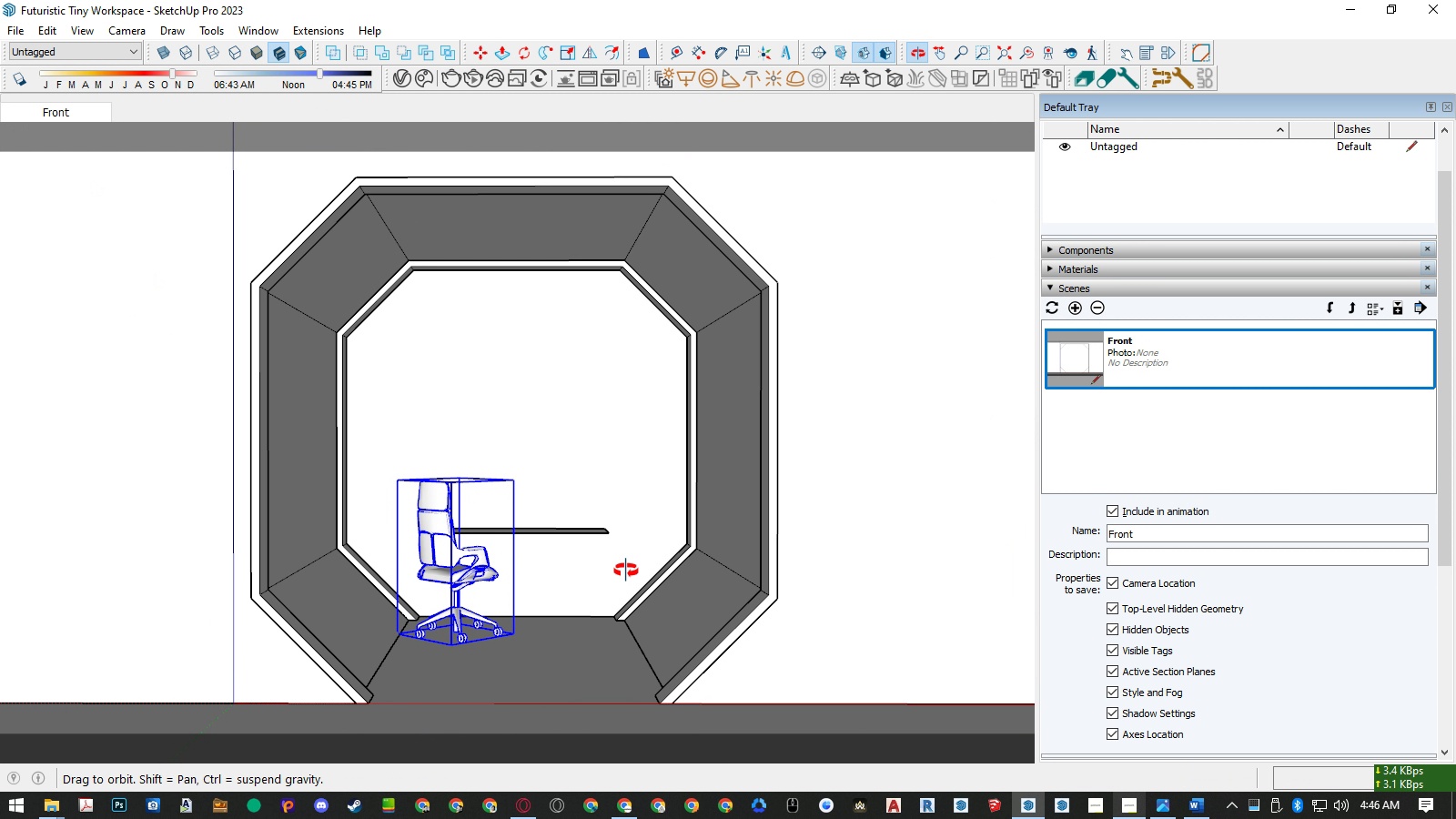 
scroll: coordinate [555, 615], scroll_direction: up, amount: 5.0
 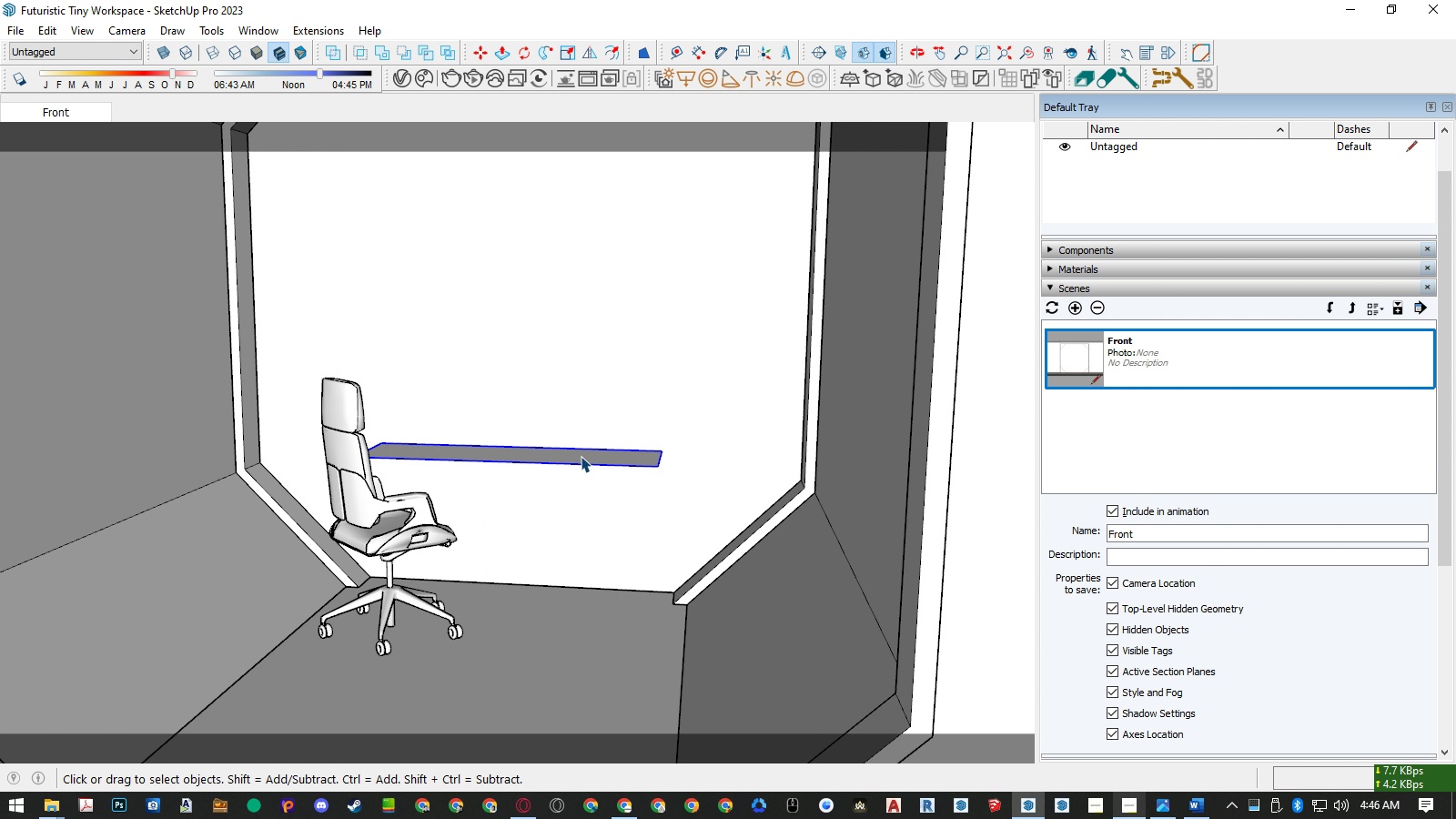 
double_click([581, 456])
 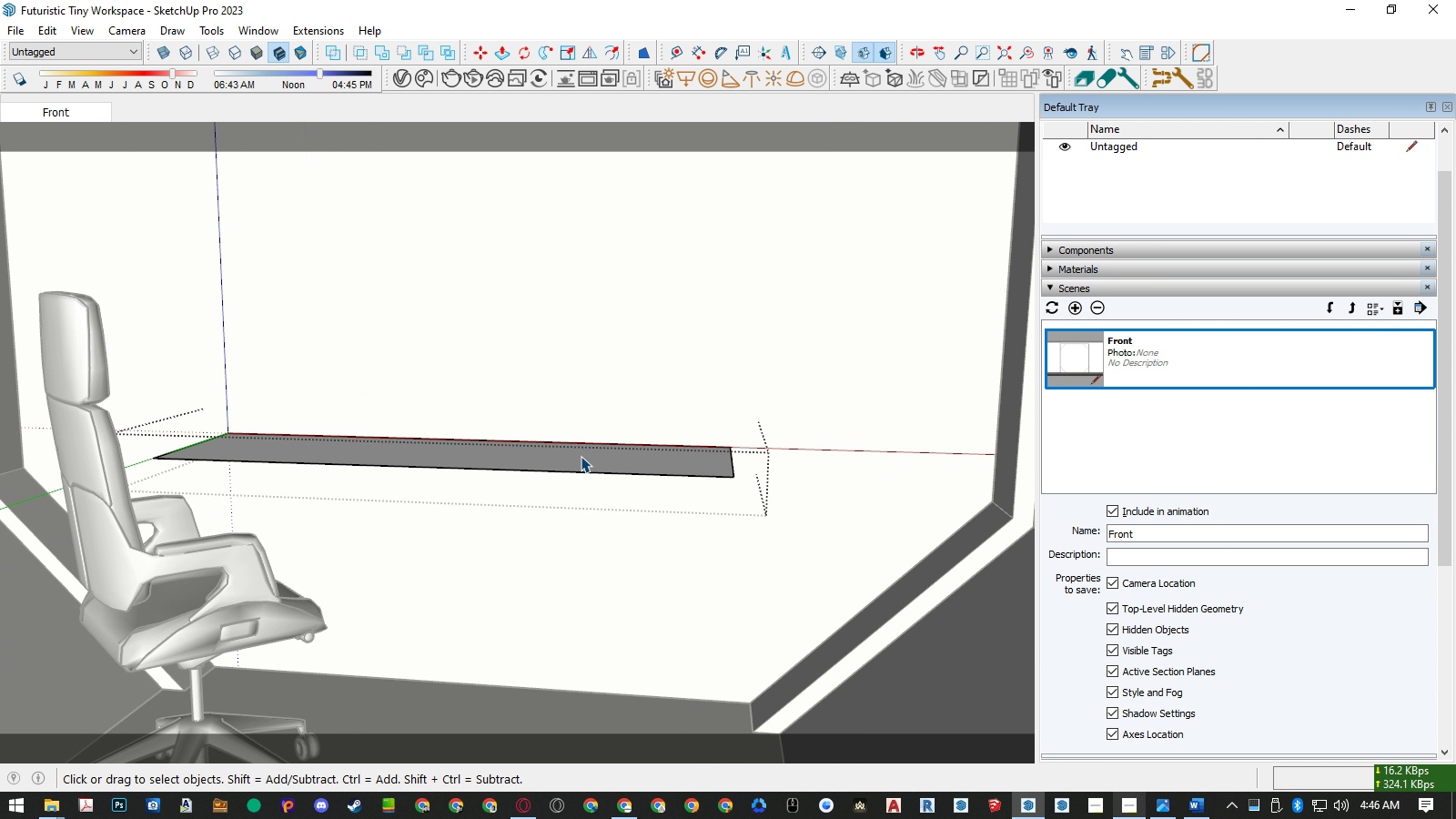 
scroll: coordinate [581, 456], scroll_direction: up, amount: 6.0
 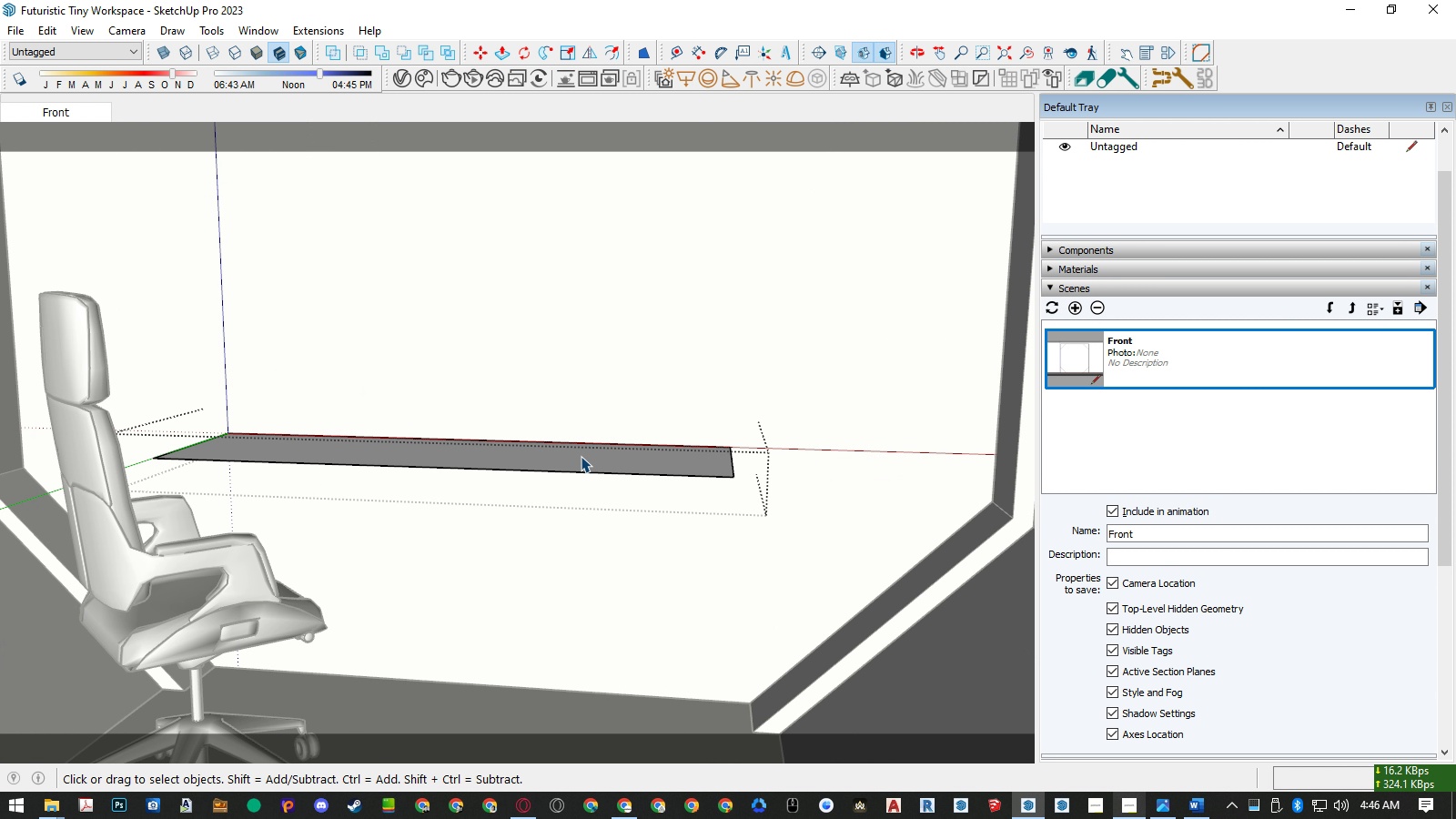 
key(P)
 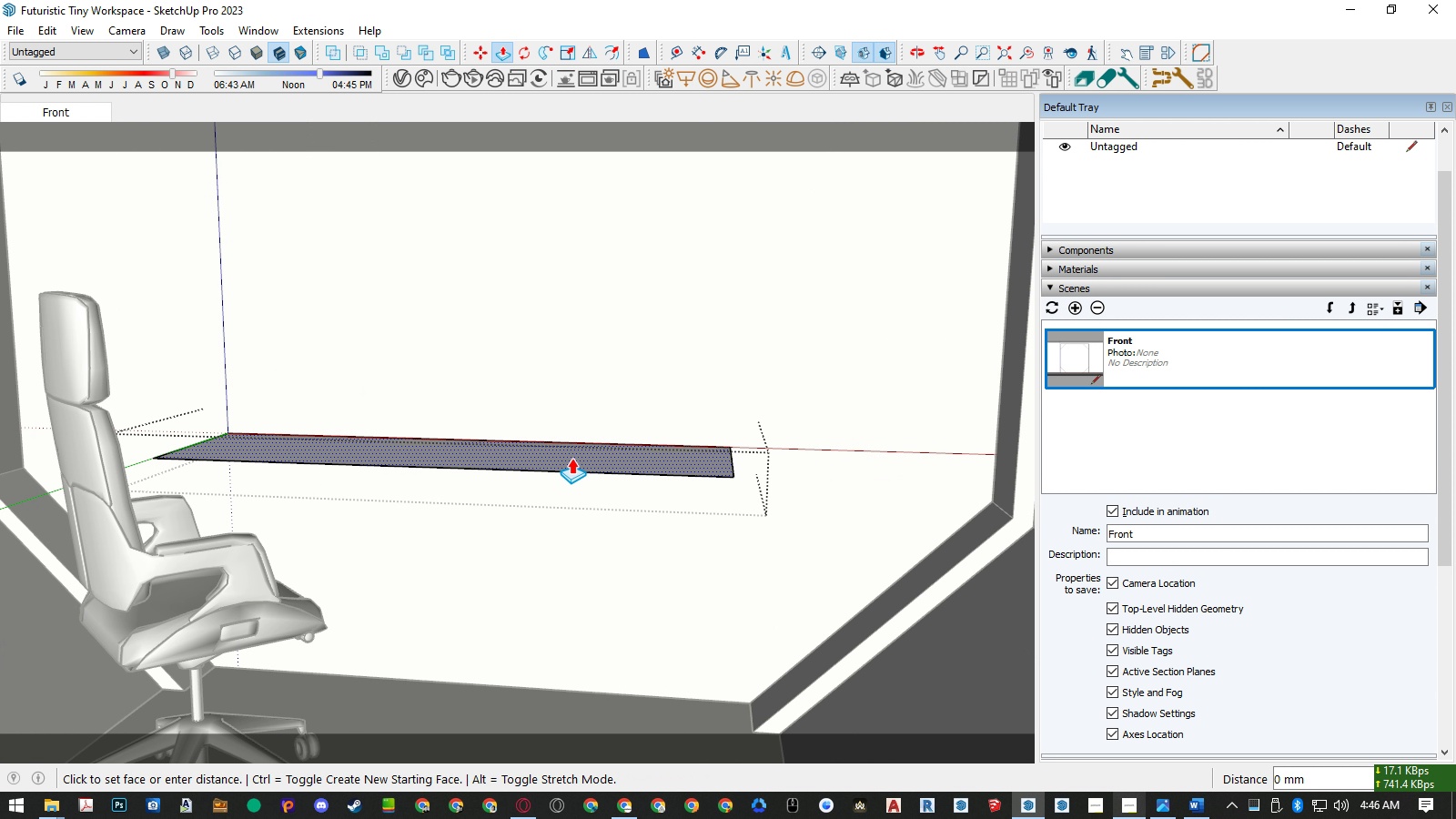 
left_click([571, 458])
 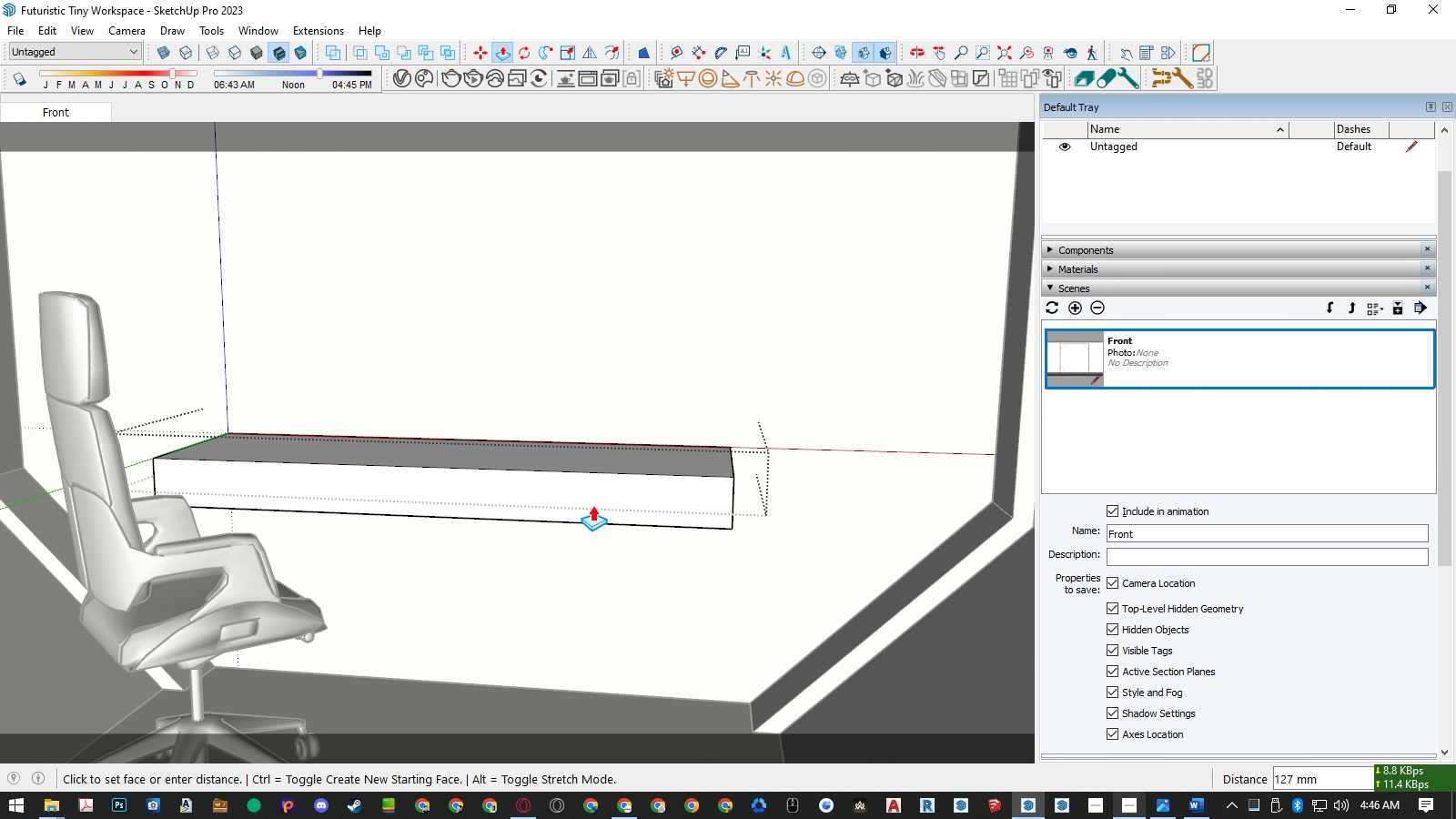 
wait(5.68)
 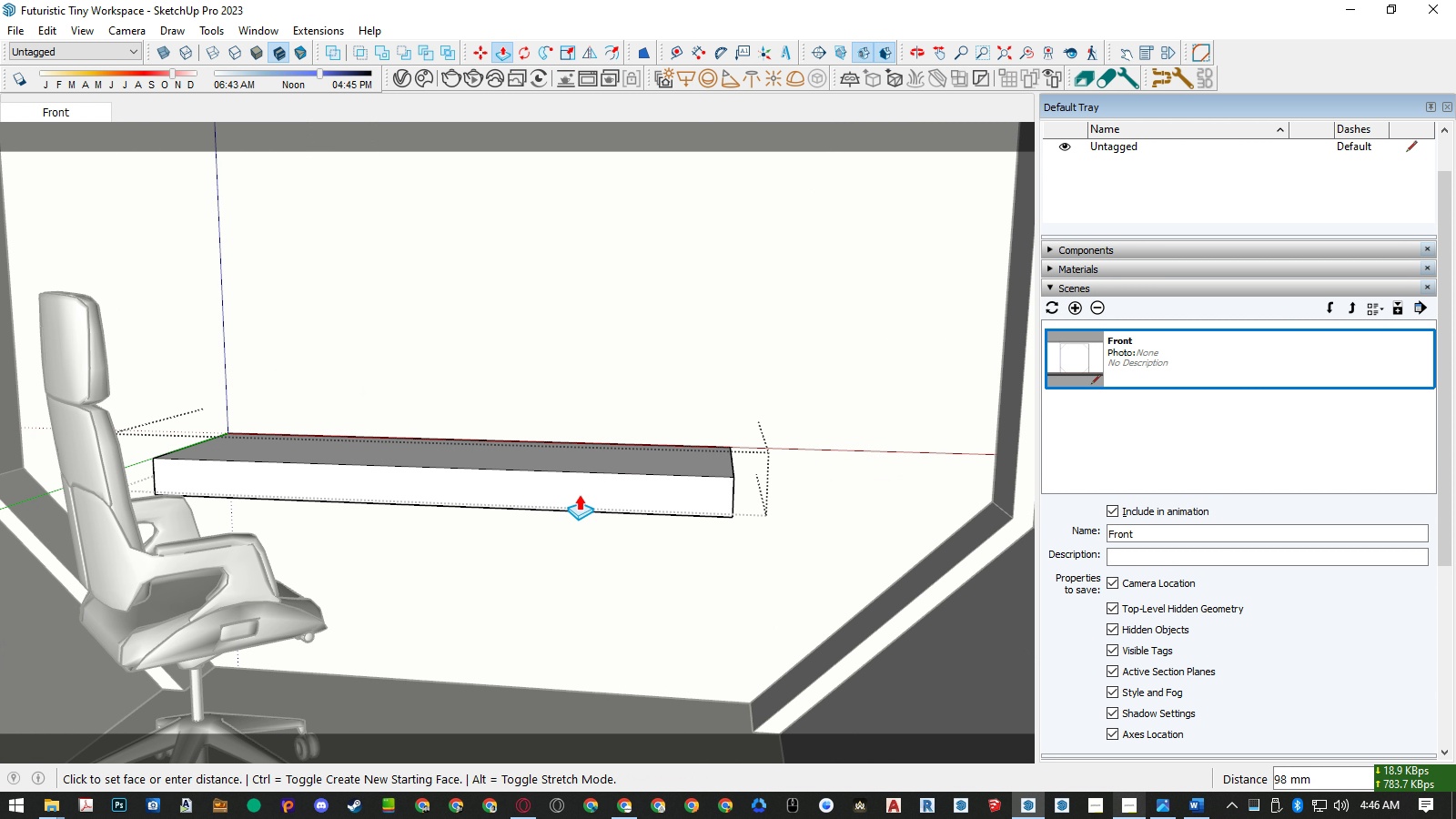 
key(Numpad1)
 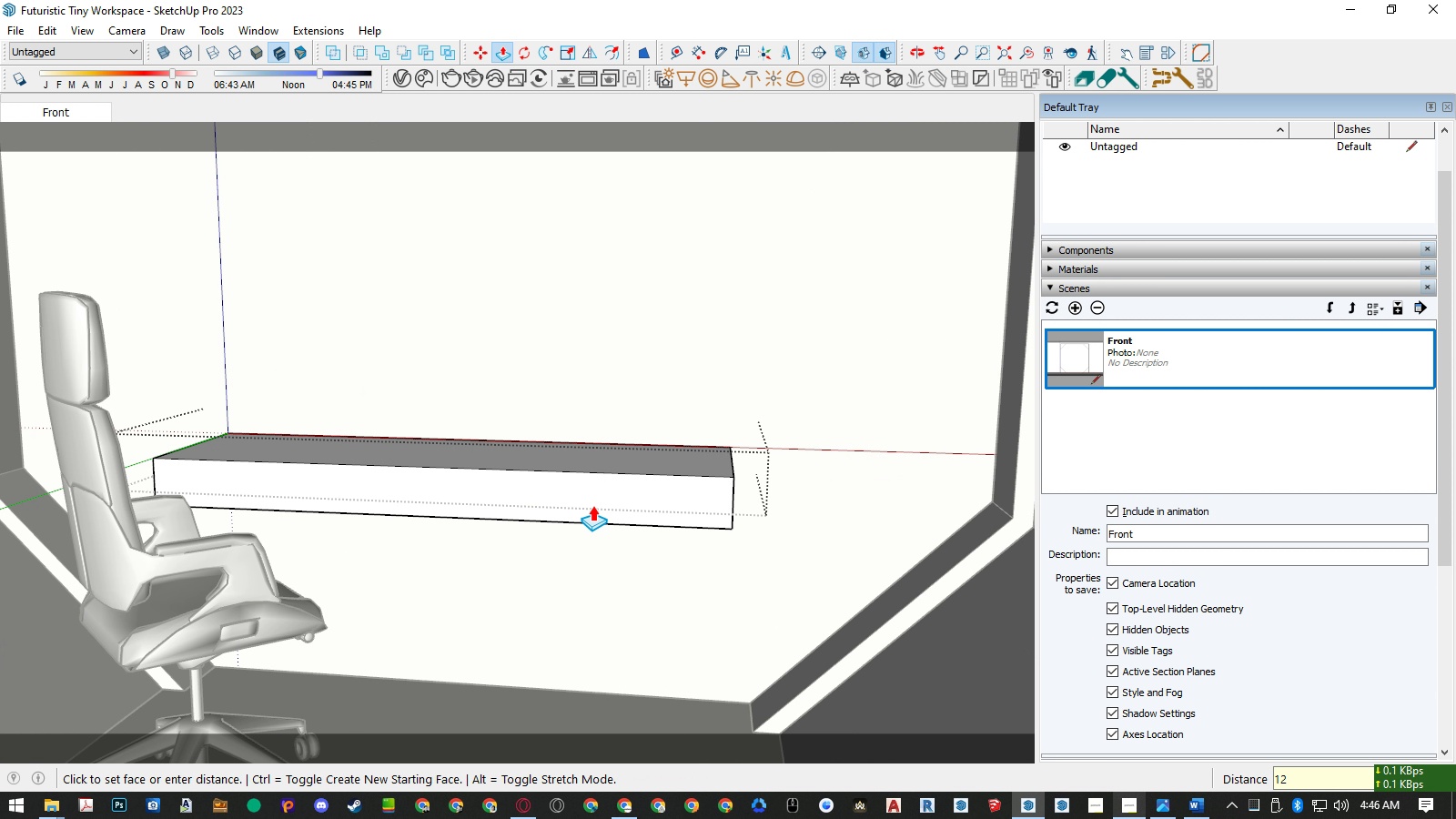 
key(Numpad2)
 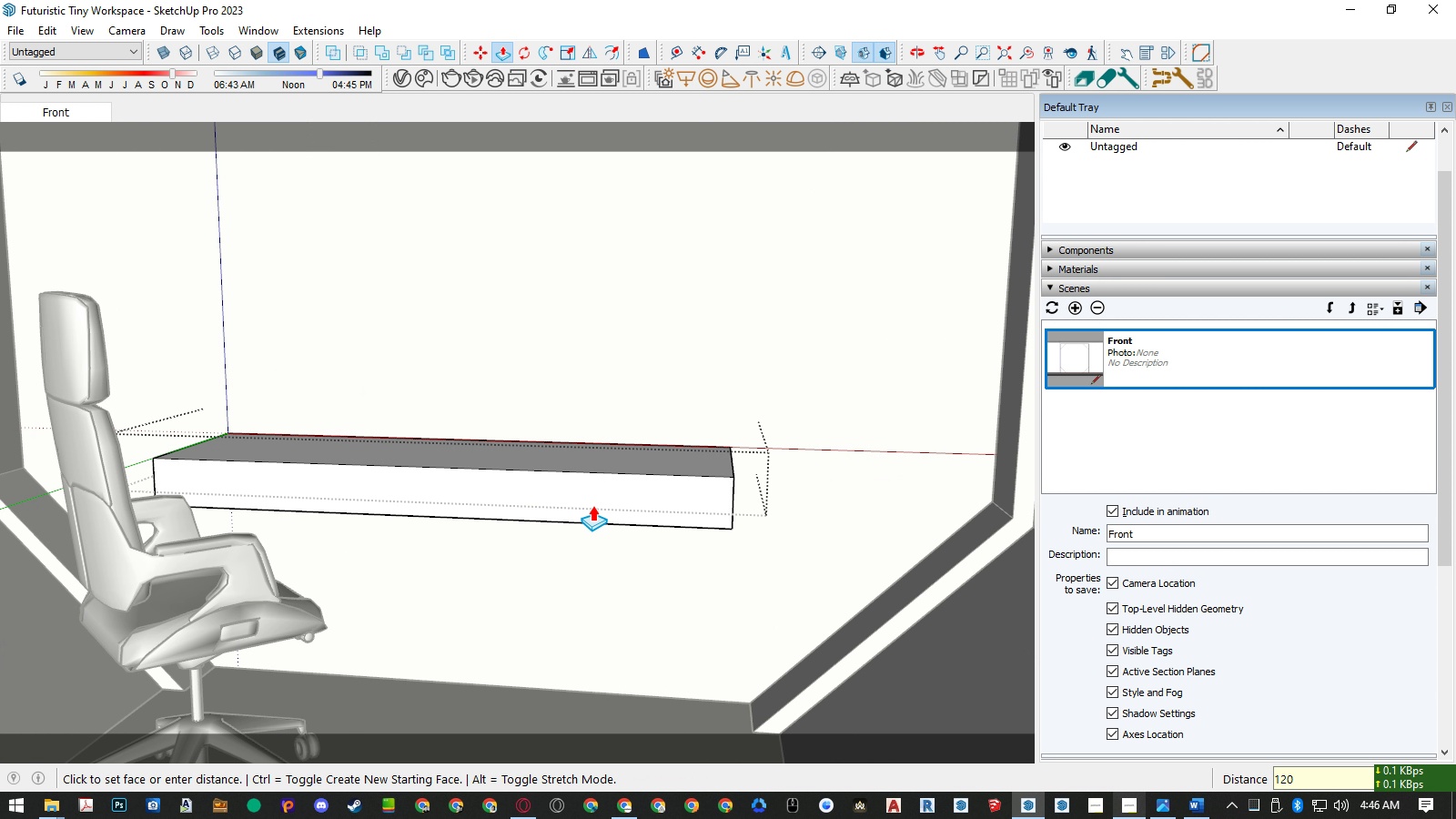 
key(Numpad0)
 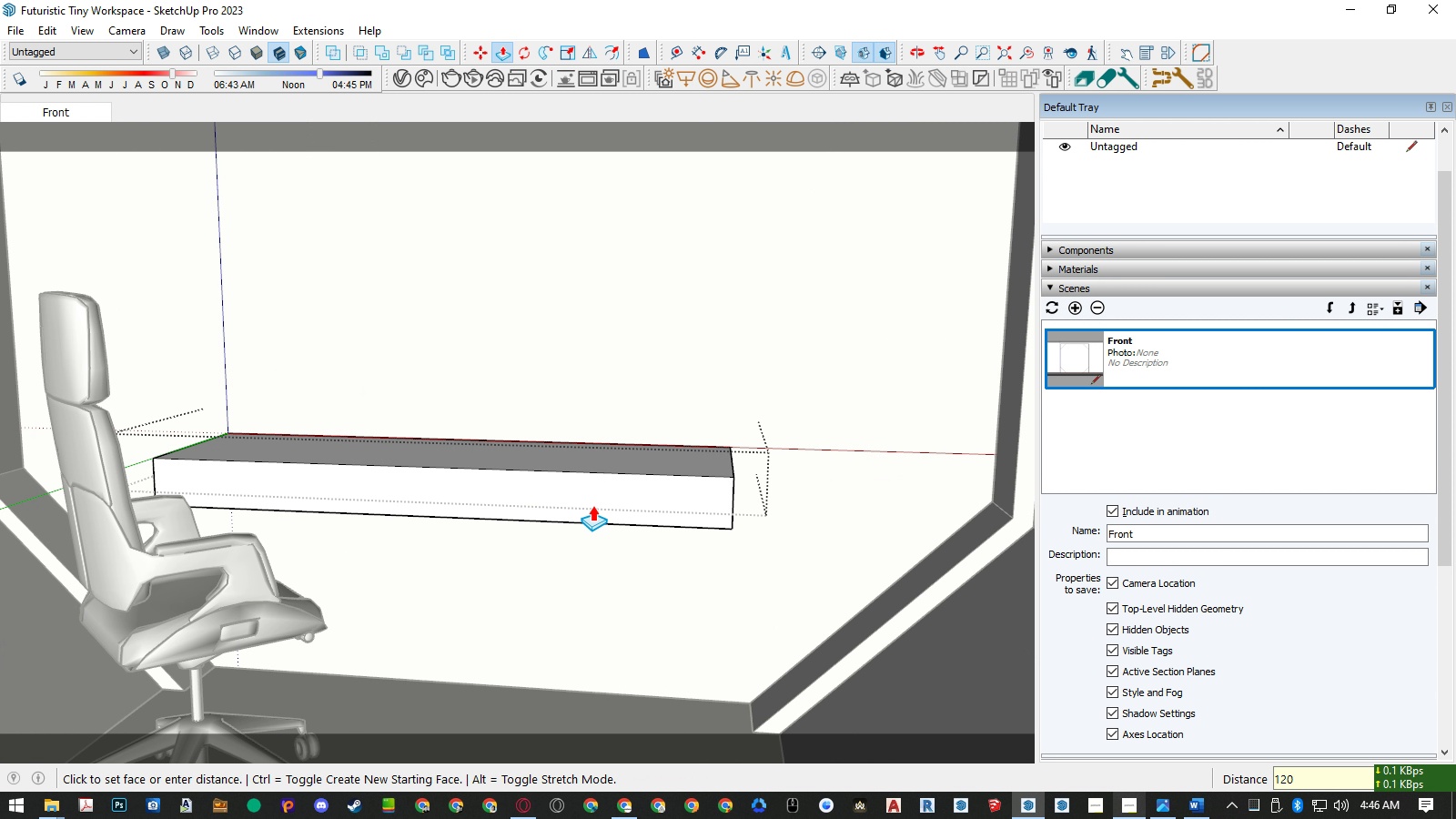 
key(NumpadEnter)
 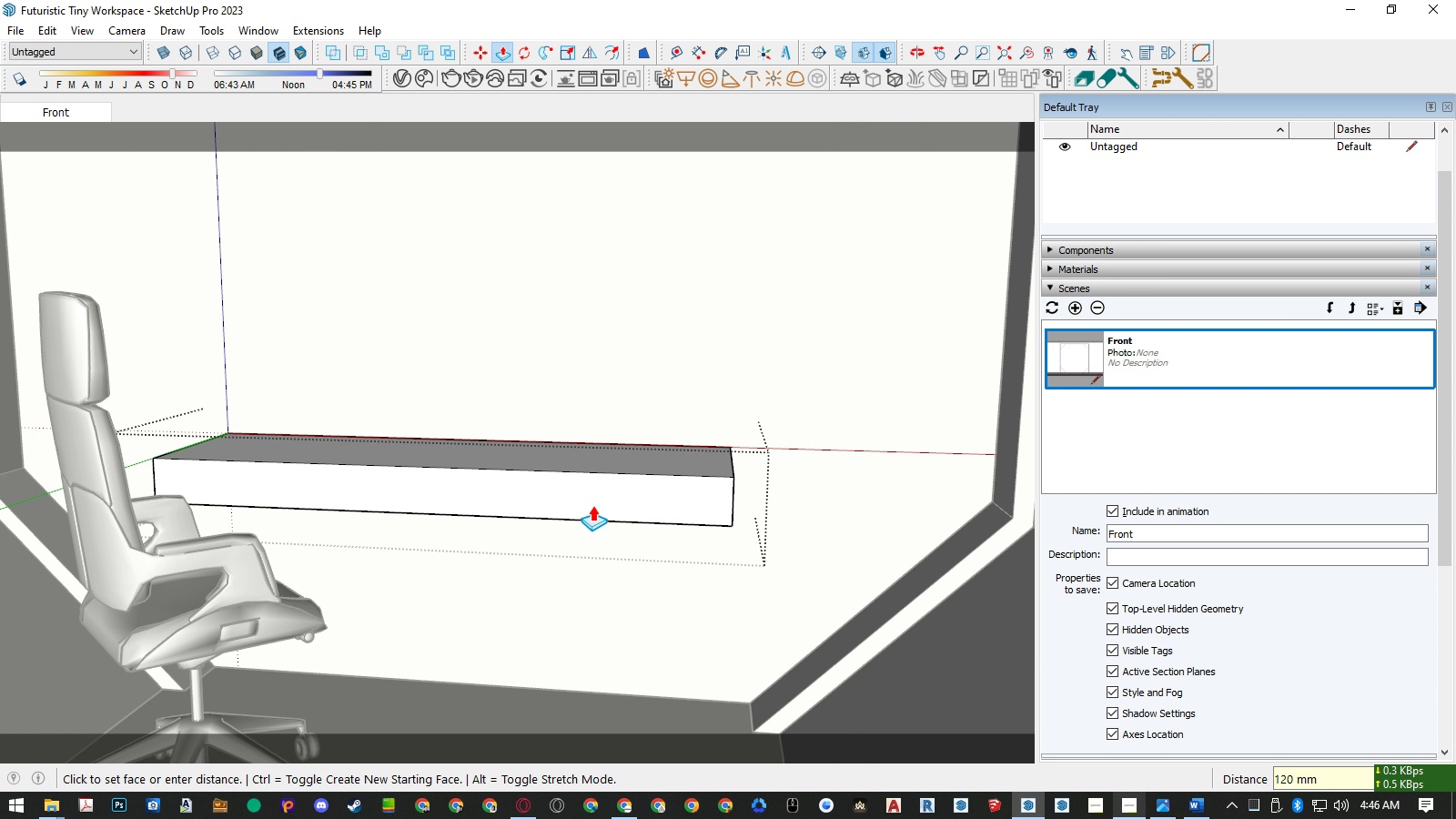 
key(Space)
 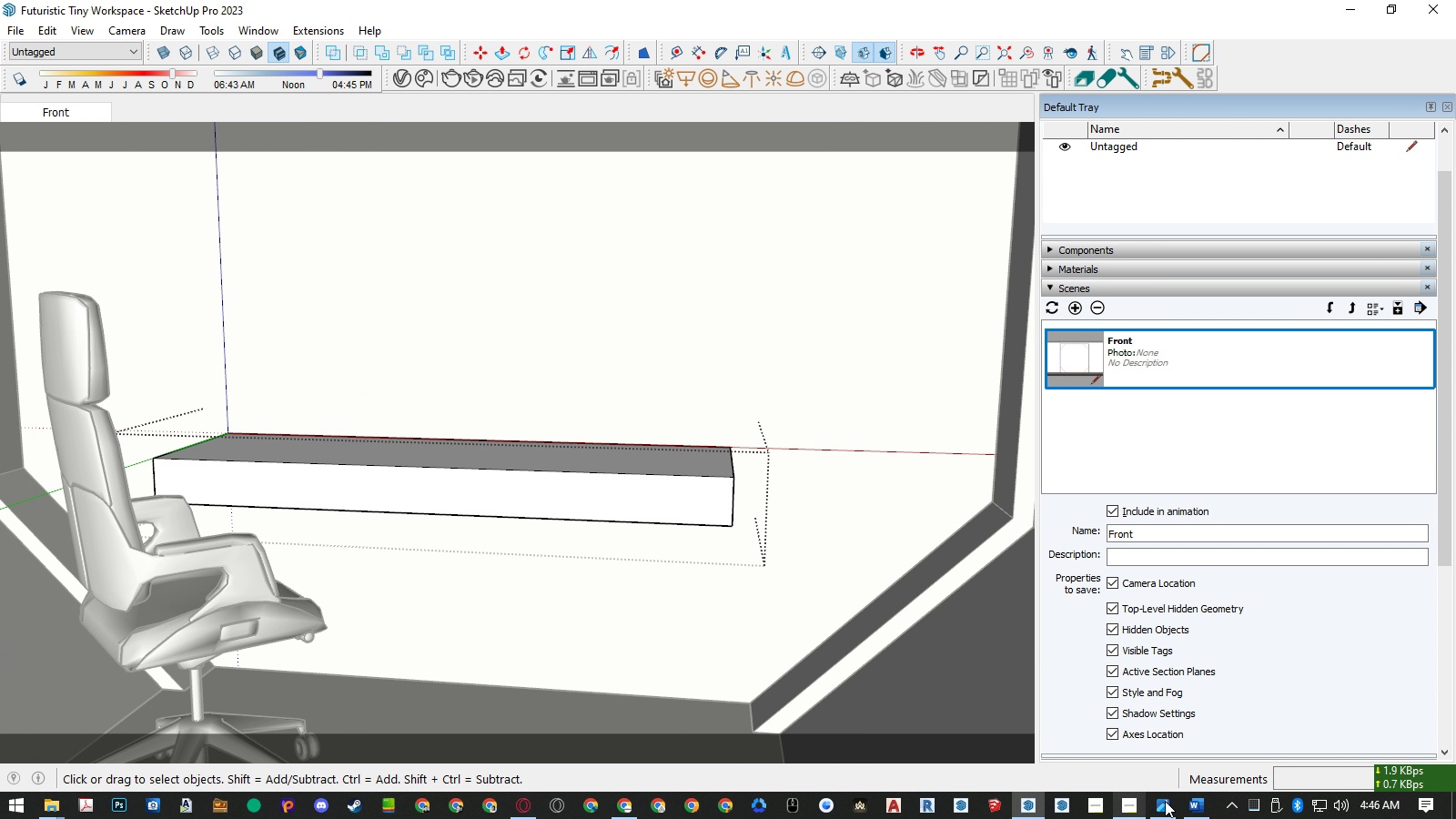 
left_click([1166, 801])
 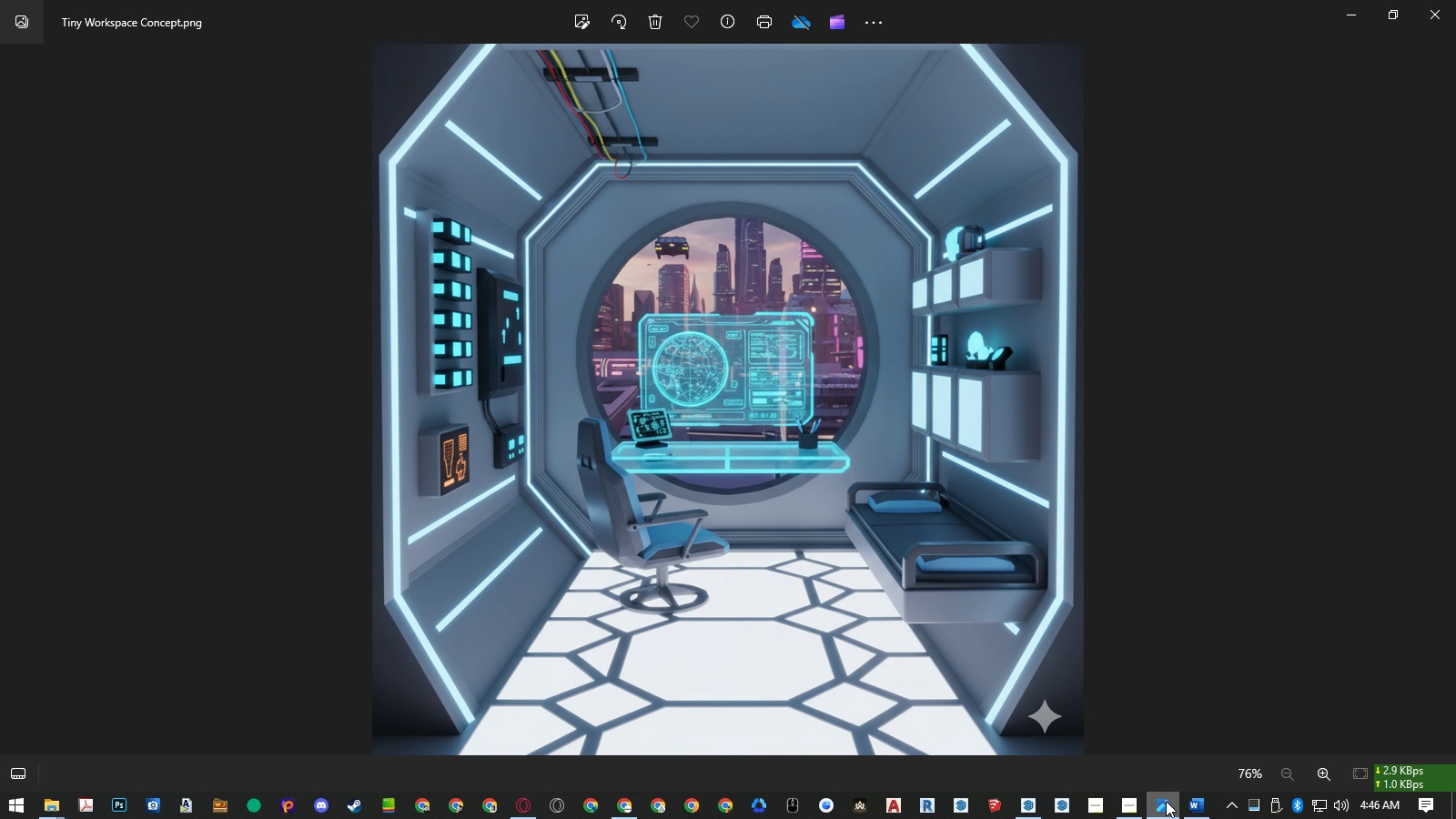 
left_click([1167, 801])
 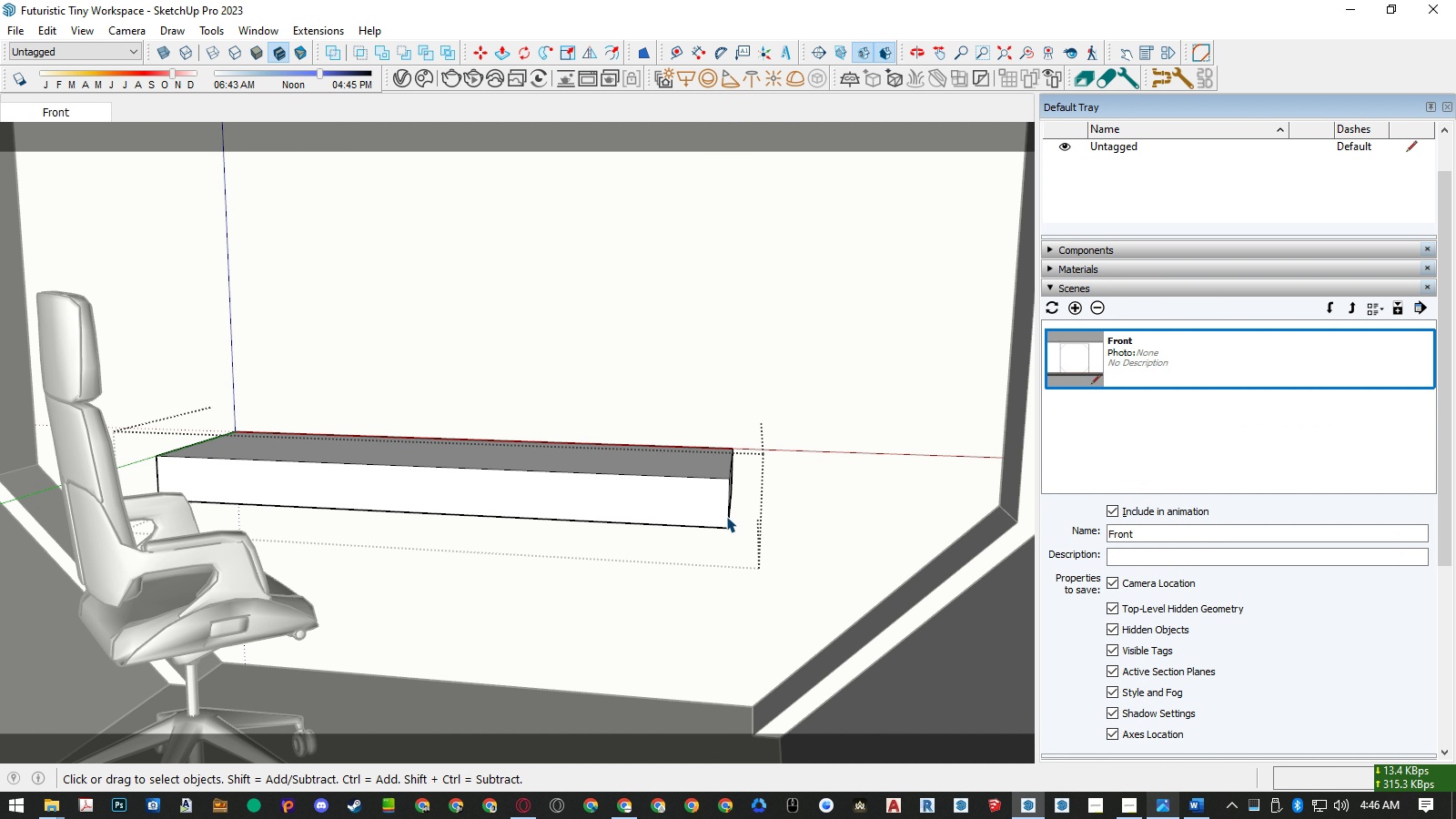 
left_click([728, 514])
 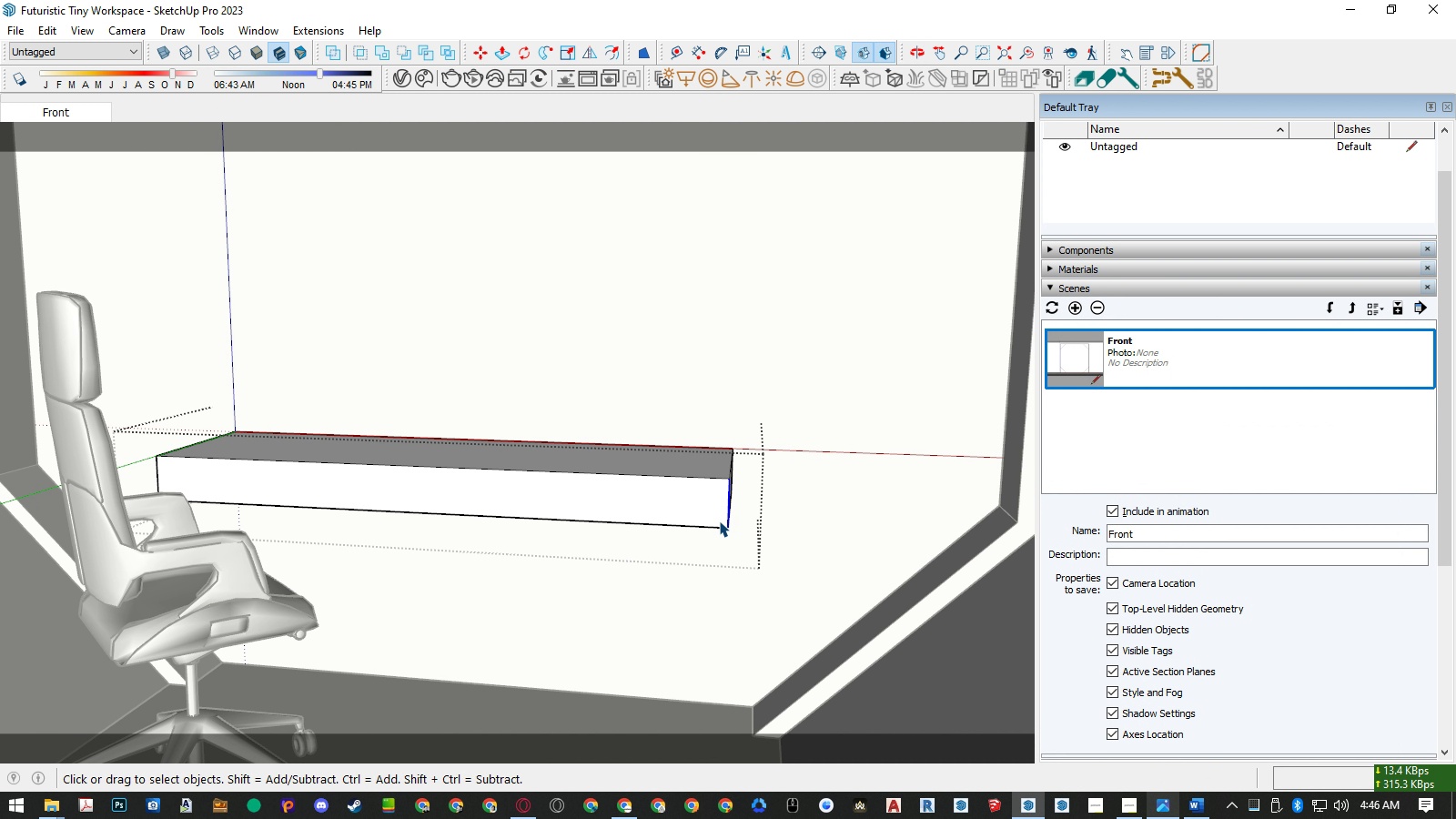 
hold_key(key=ControlLeft, duration=0.54)
left_click([711, 524])
 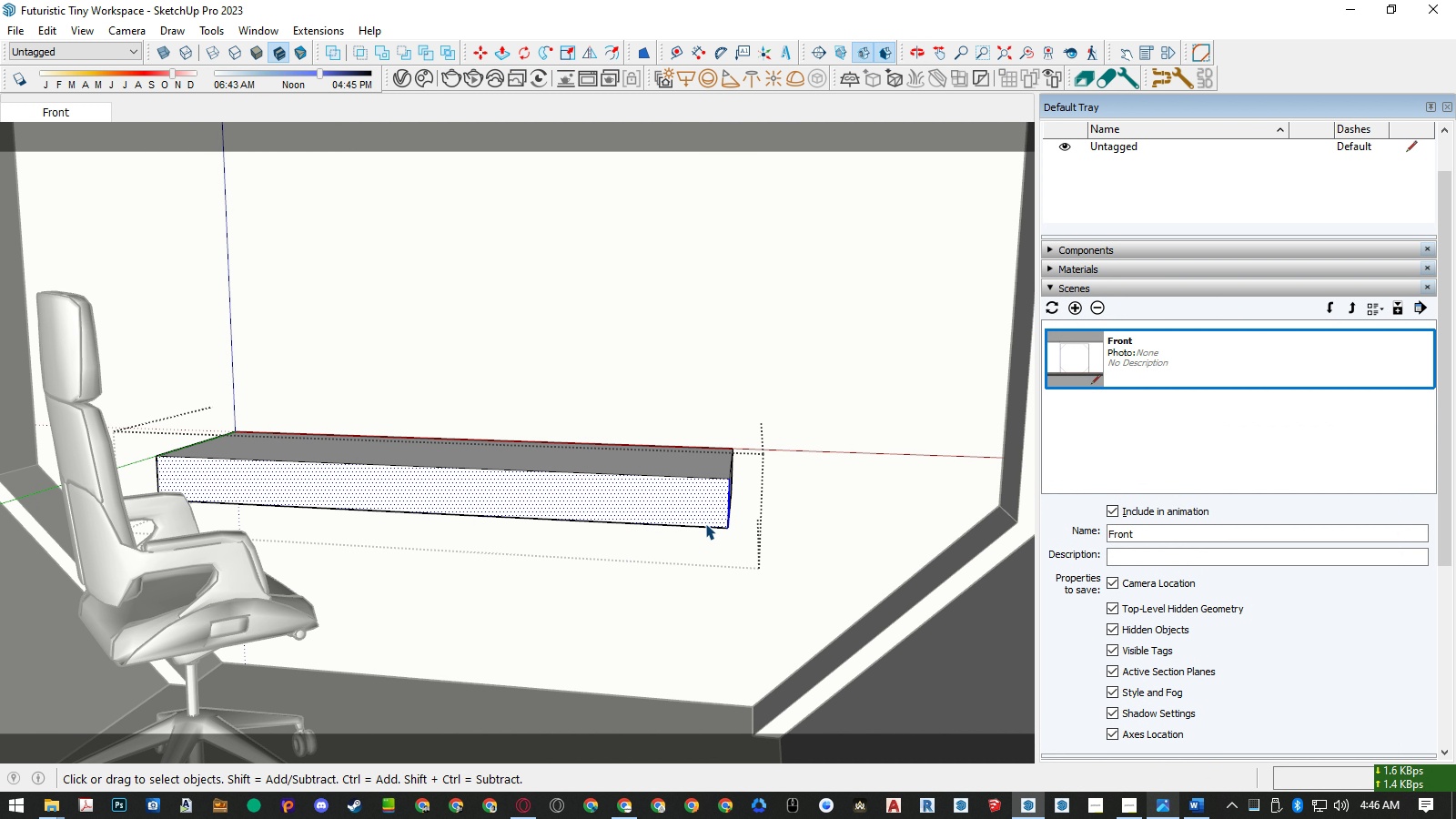 
left_click([705, 523])
 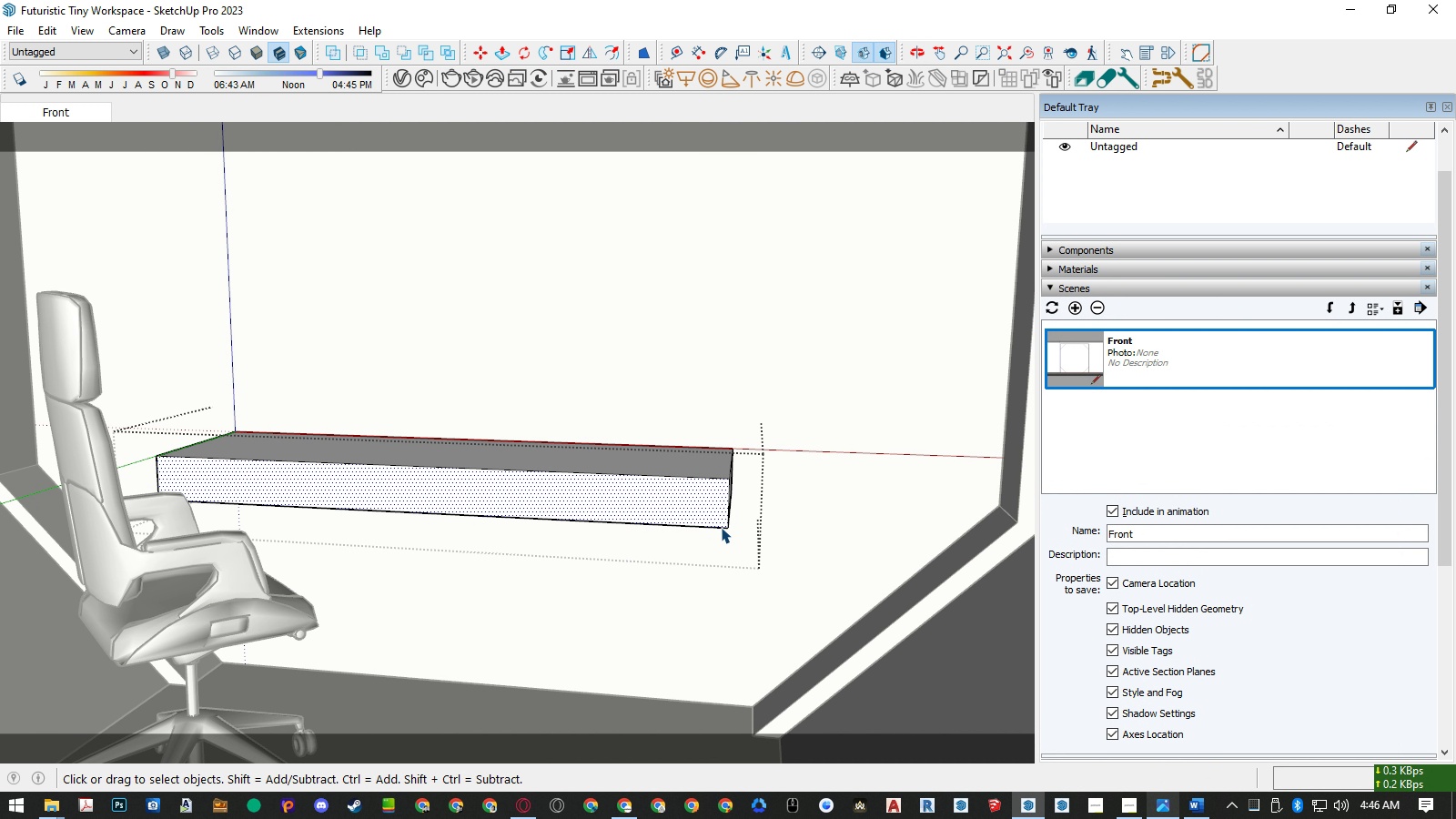 
double_click([722, 527])
 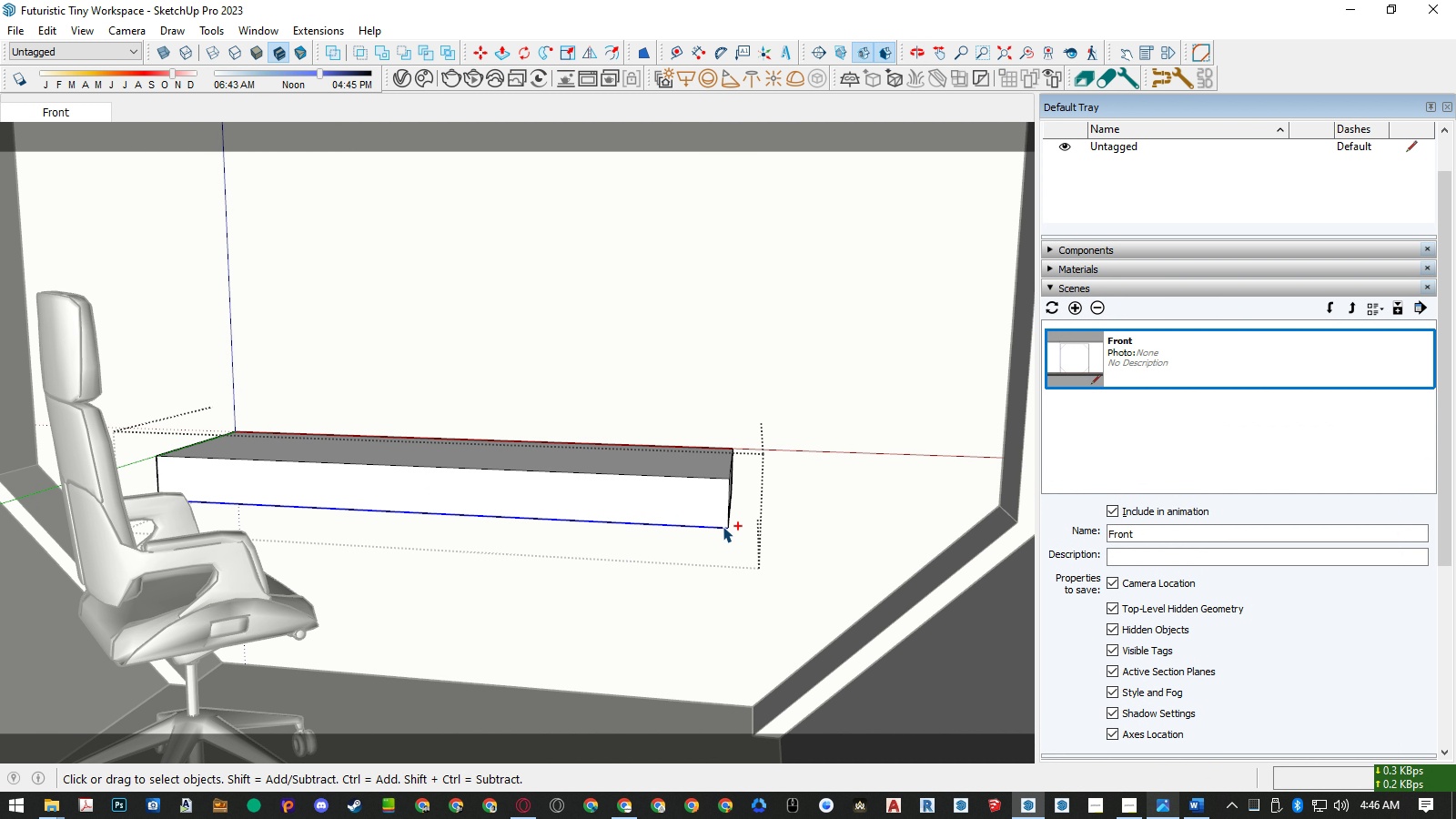 
hold_key(key=ControlLeft, duration=0.88)
left_click([728, 511])
 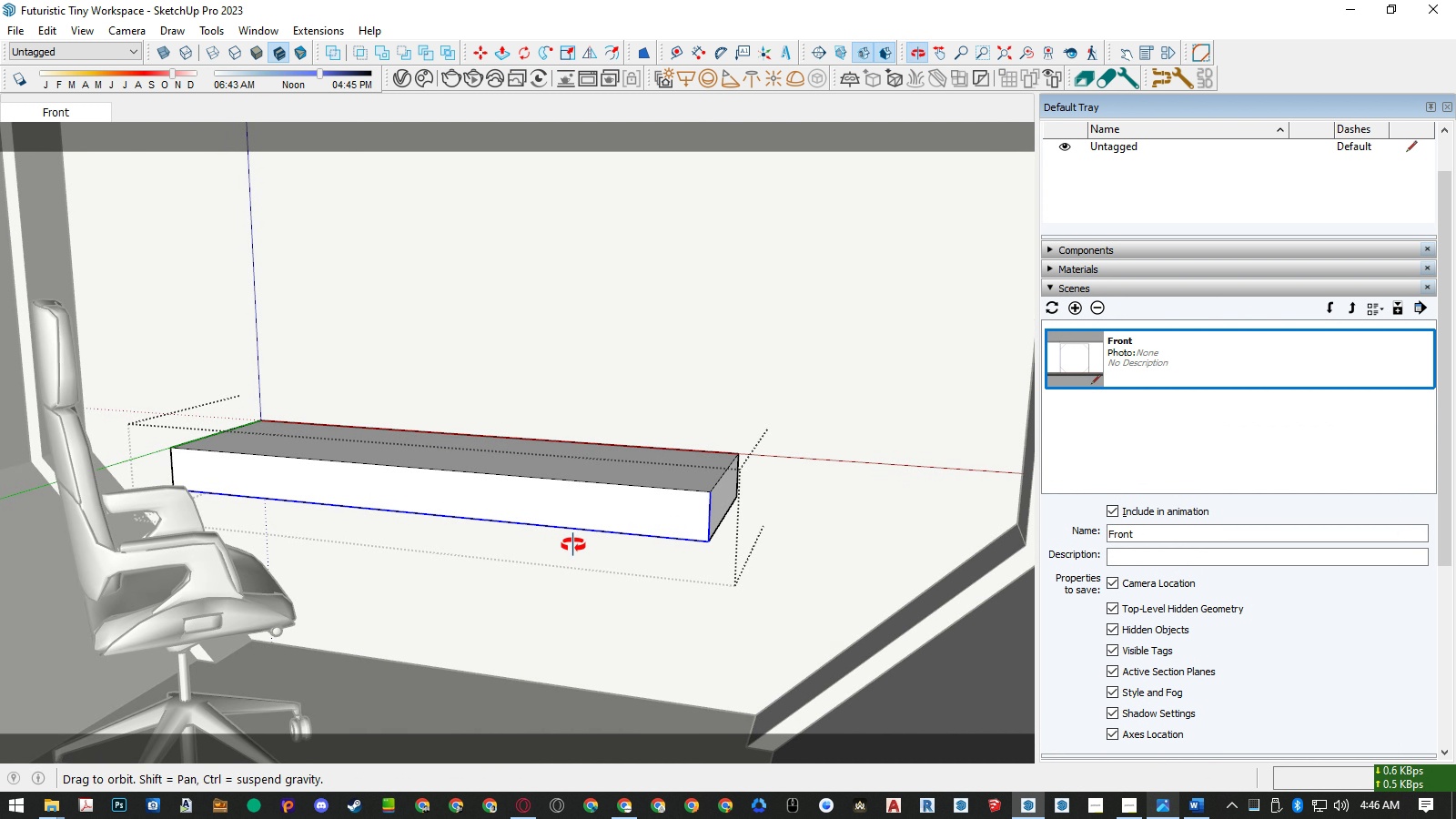 
hold_key(key=ControlLeft, duration=1.53)
 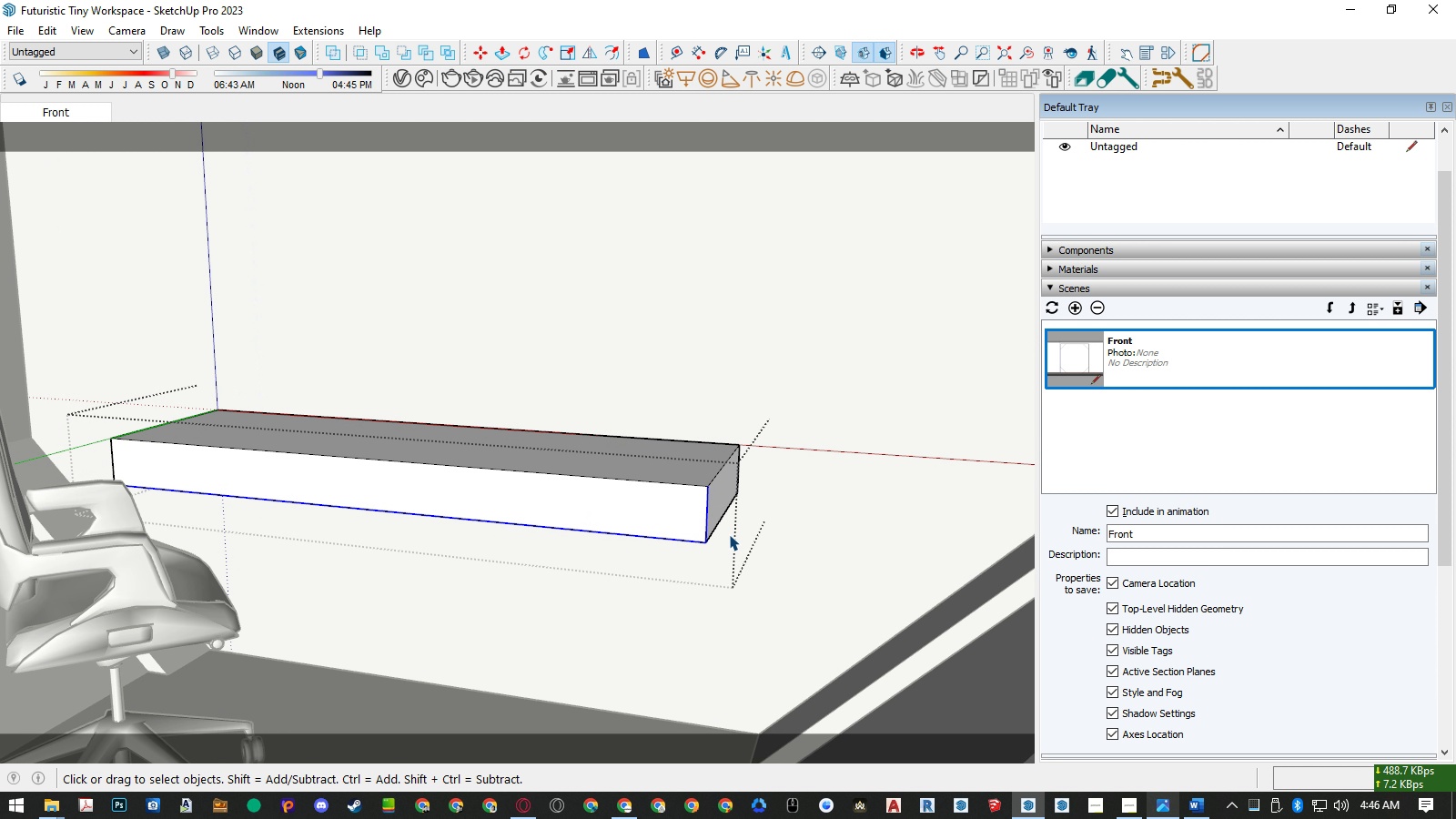 
scroll: coordinate [729, 534], scroll_direction: up, amount: 5.0
 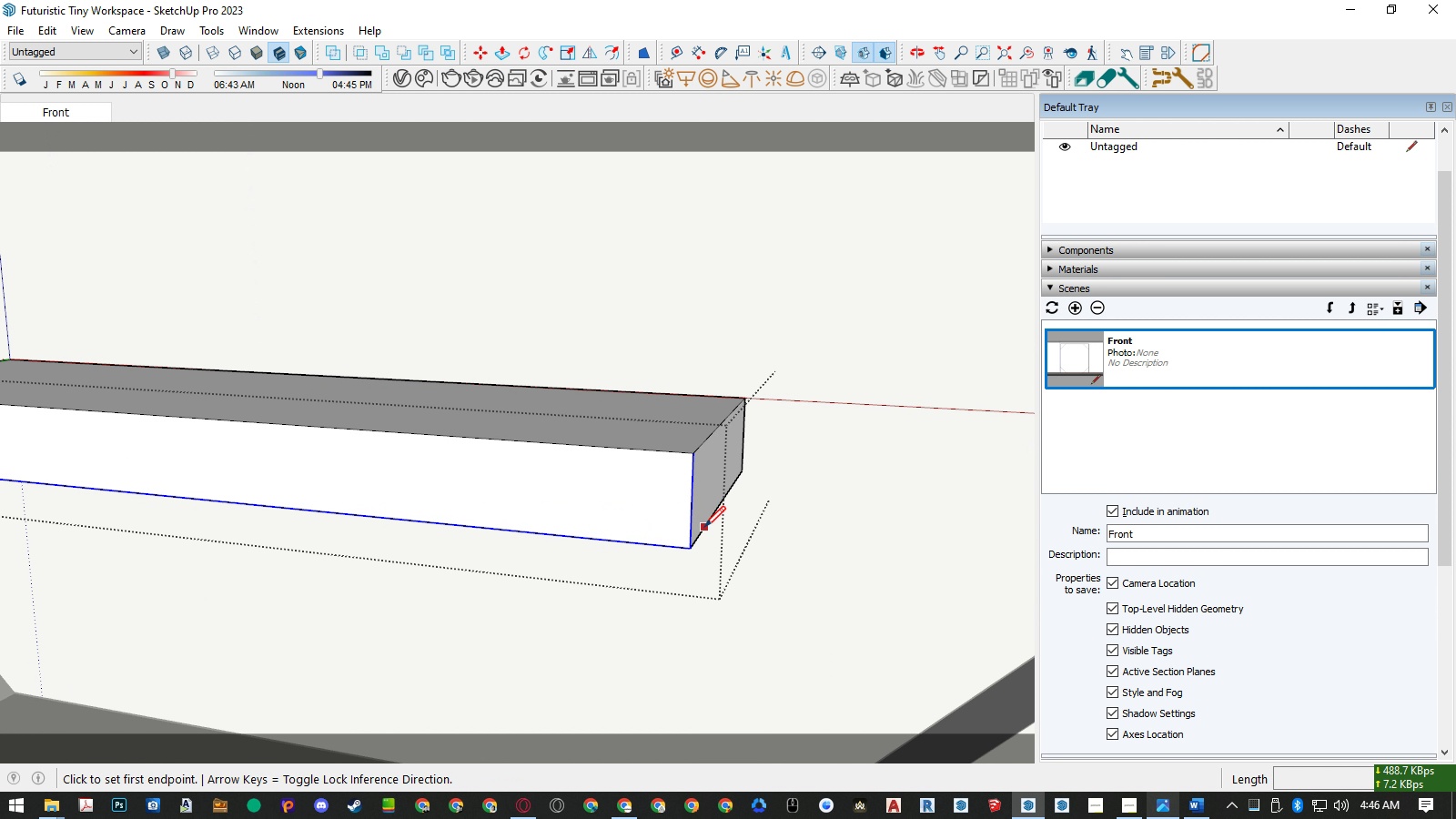 
key(L)
 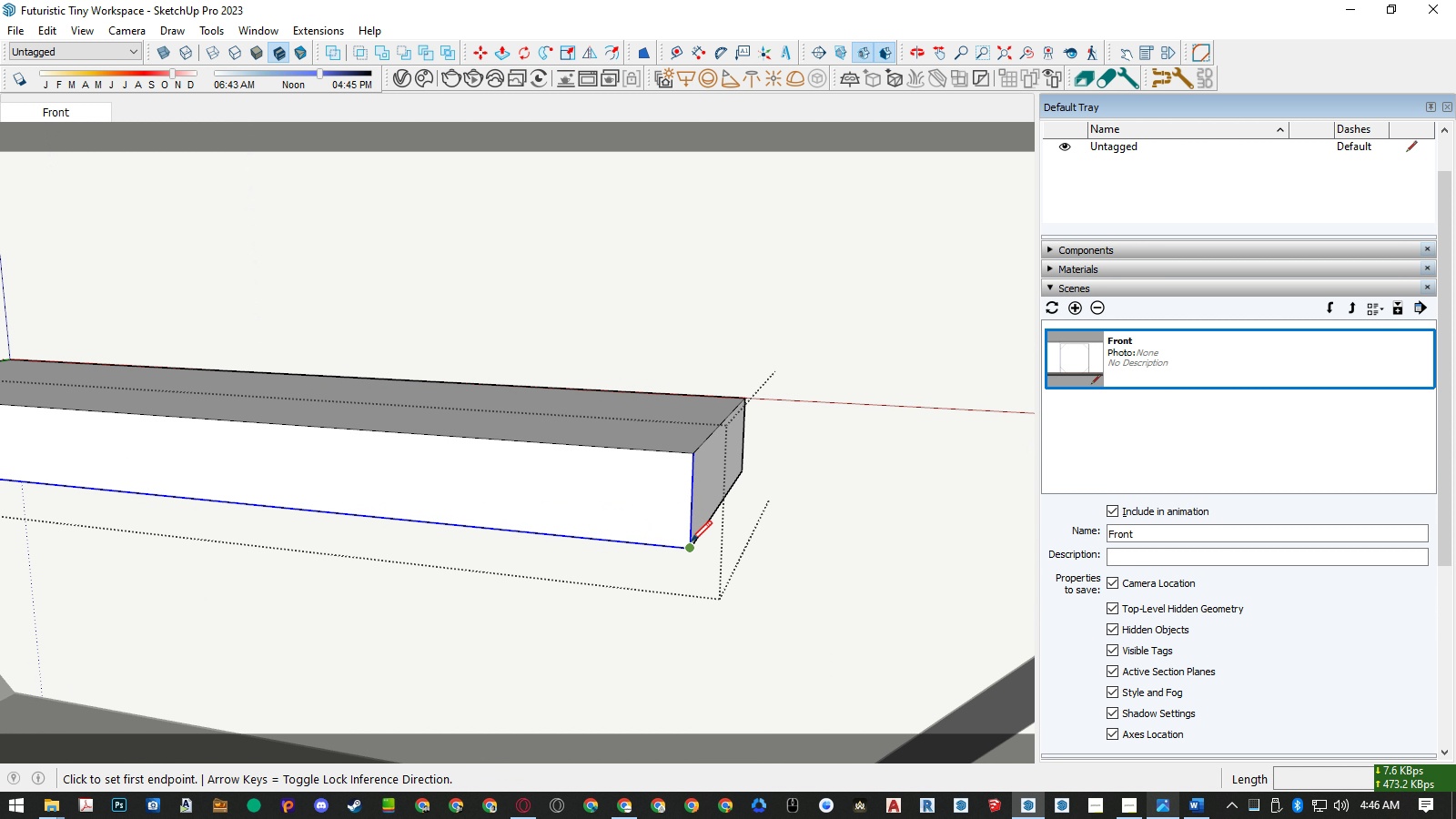 
left_click([691, 541])
 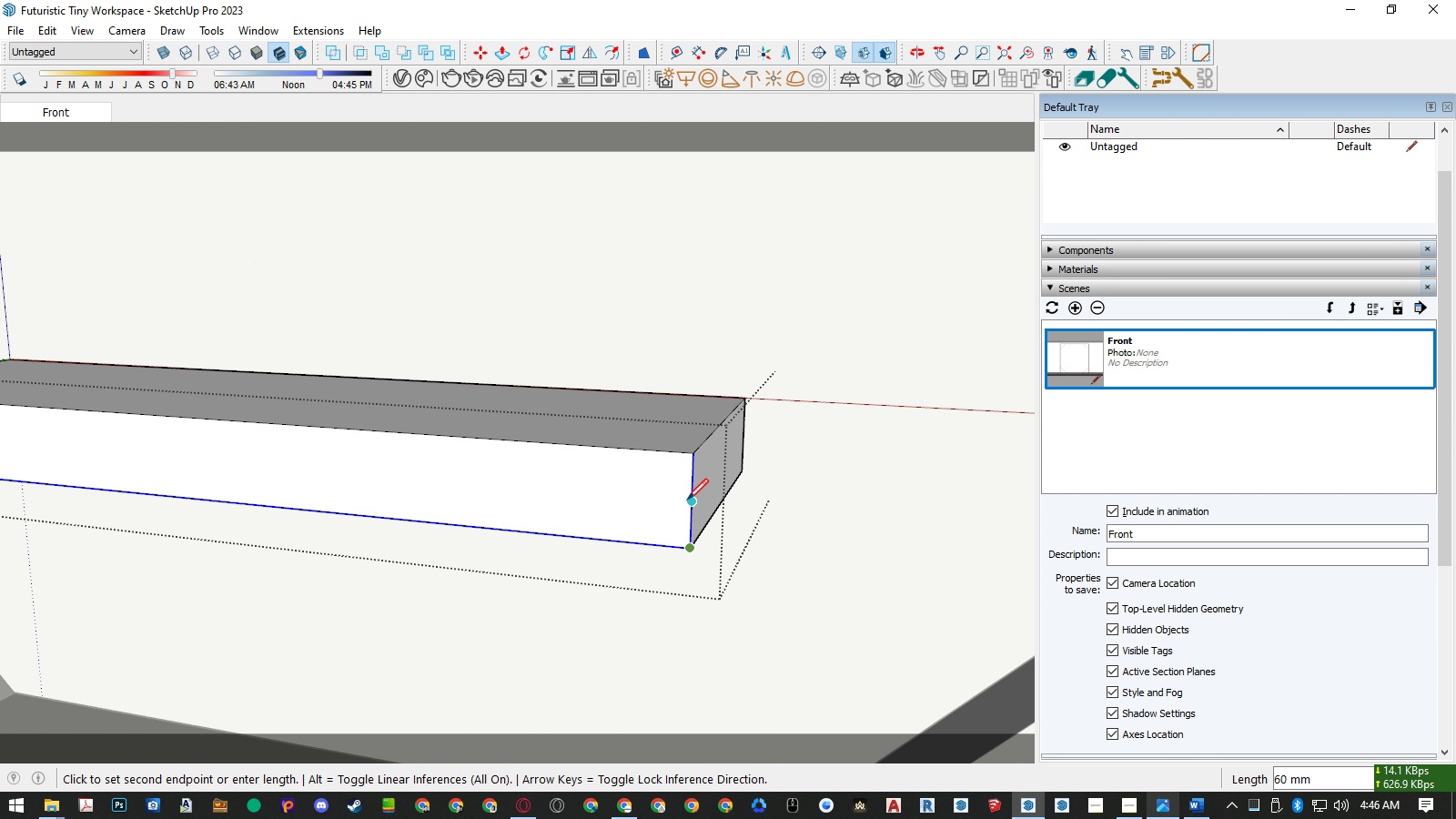 
left_click([687, 500])
 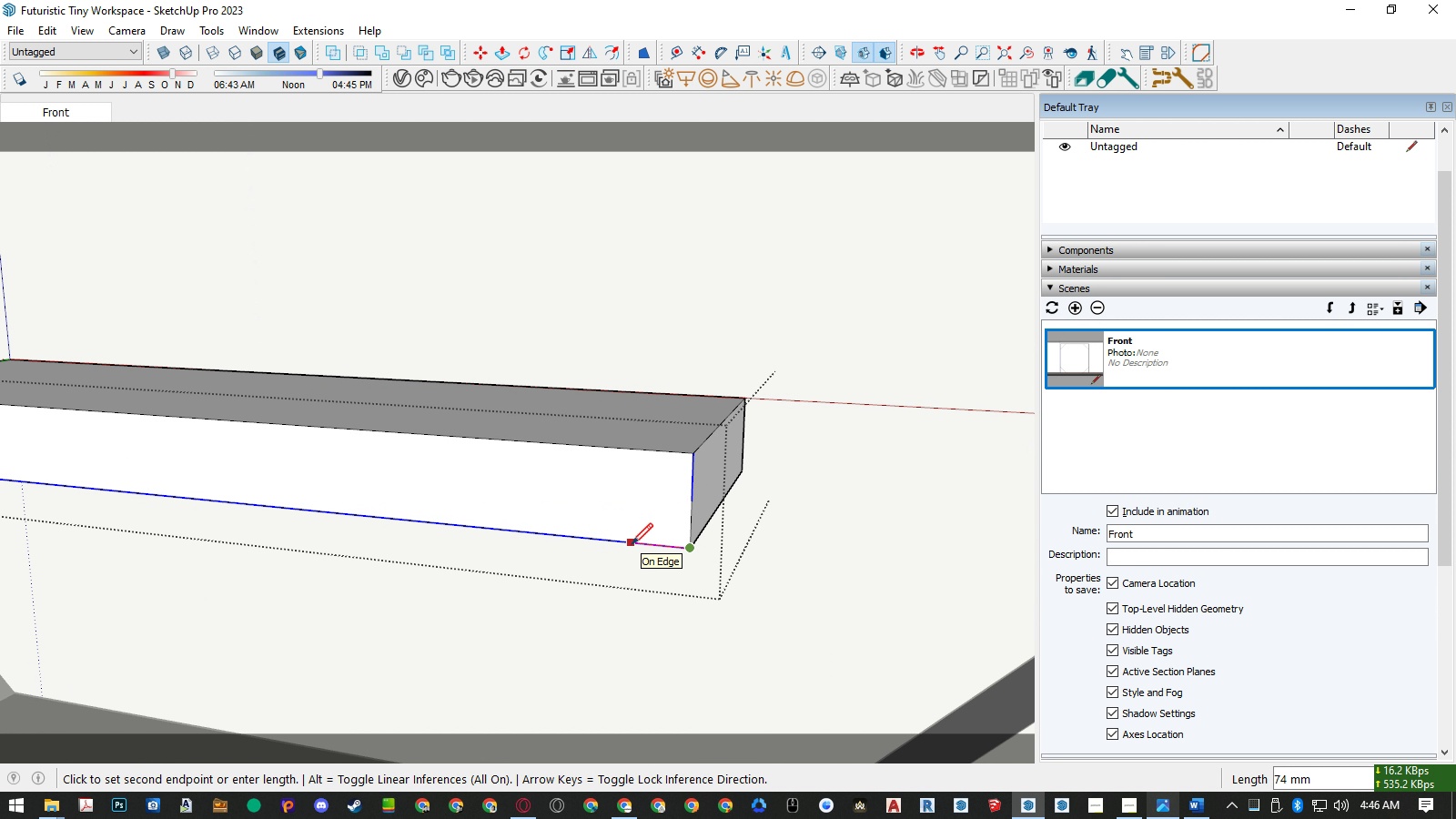 
key(Numpad6)
 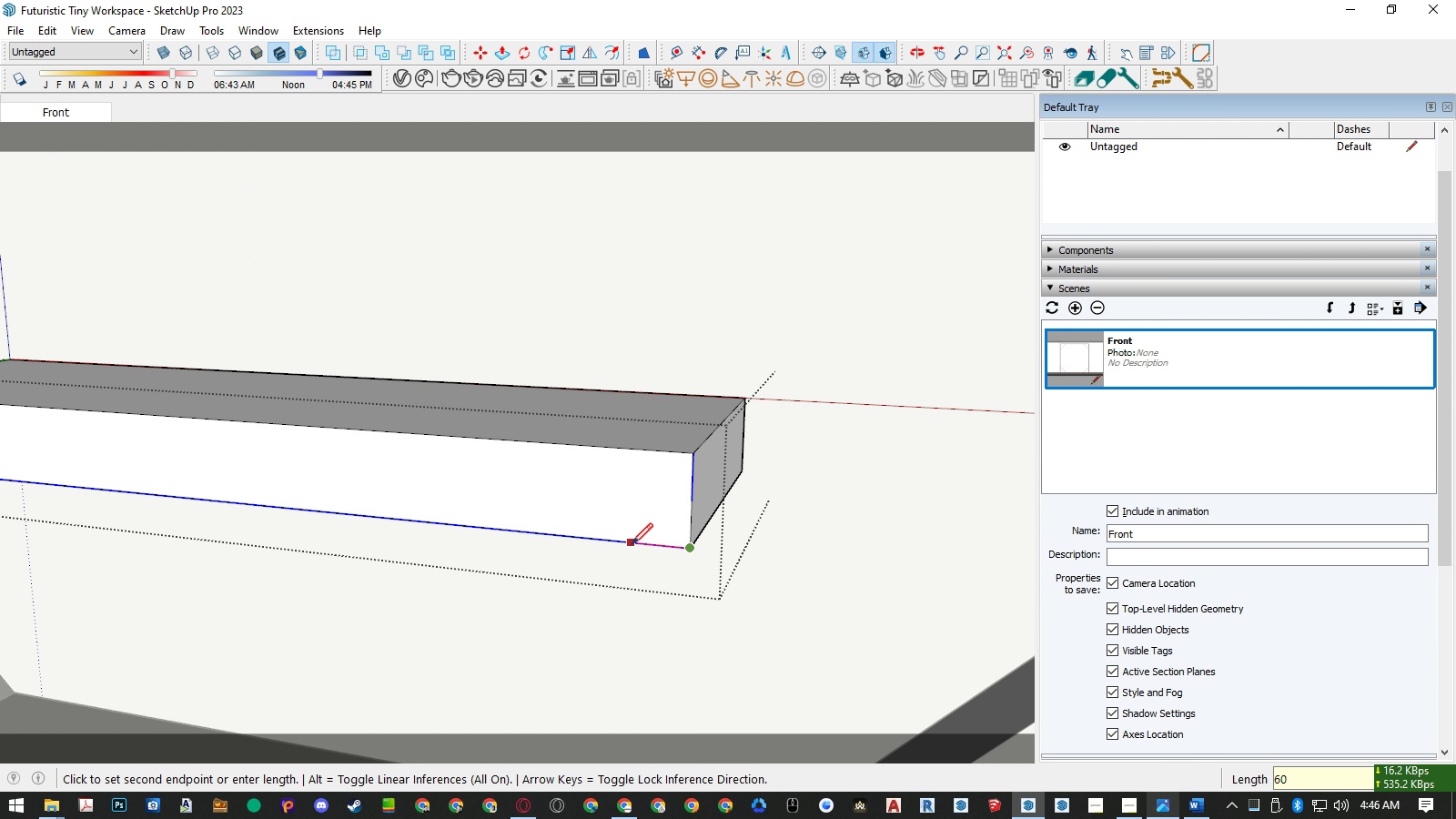 
key(Numpad0)
 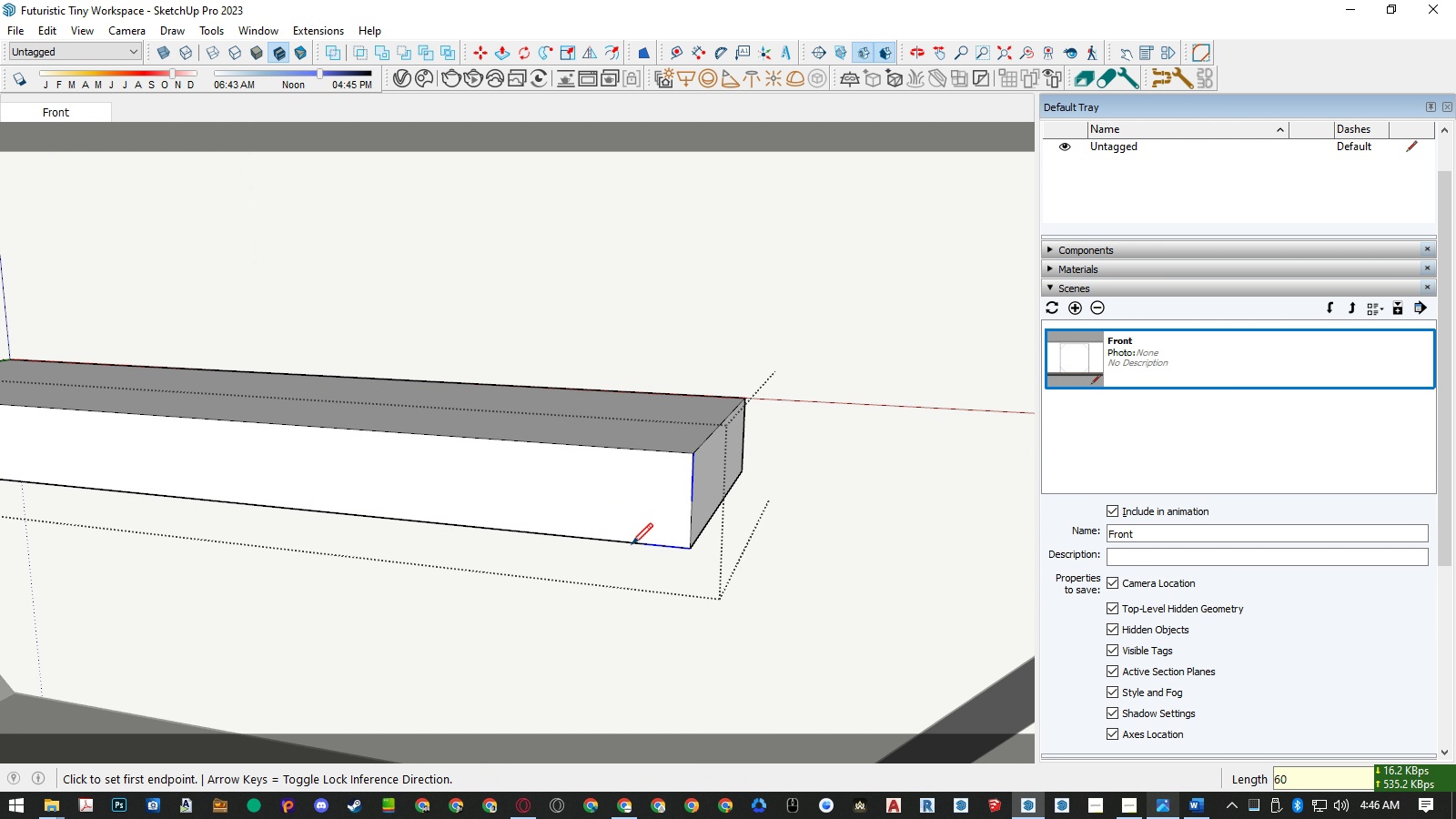 
key(NumpadEnter)
 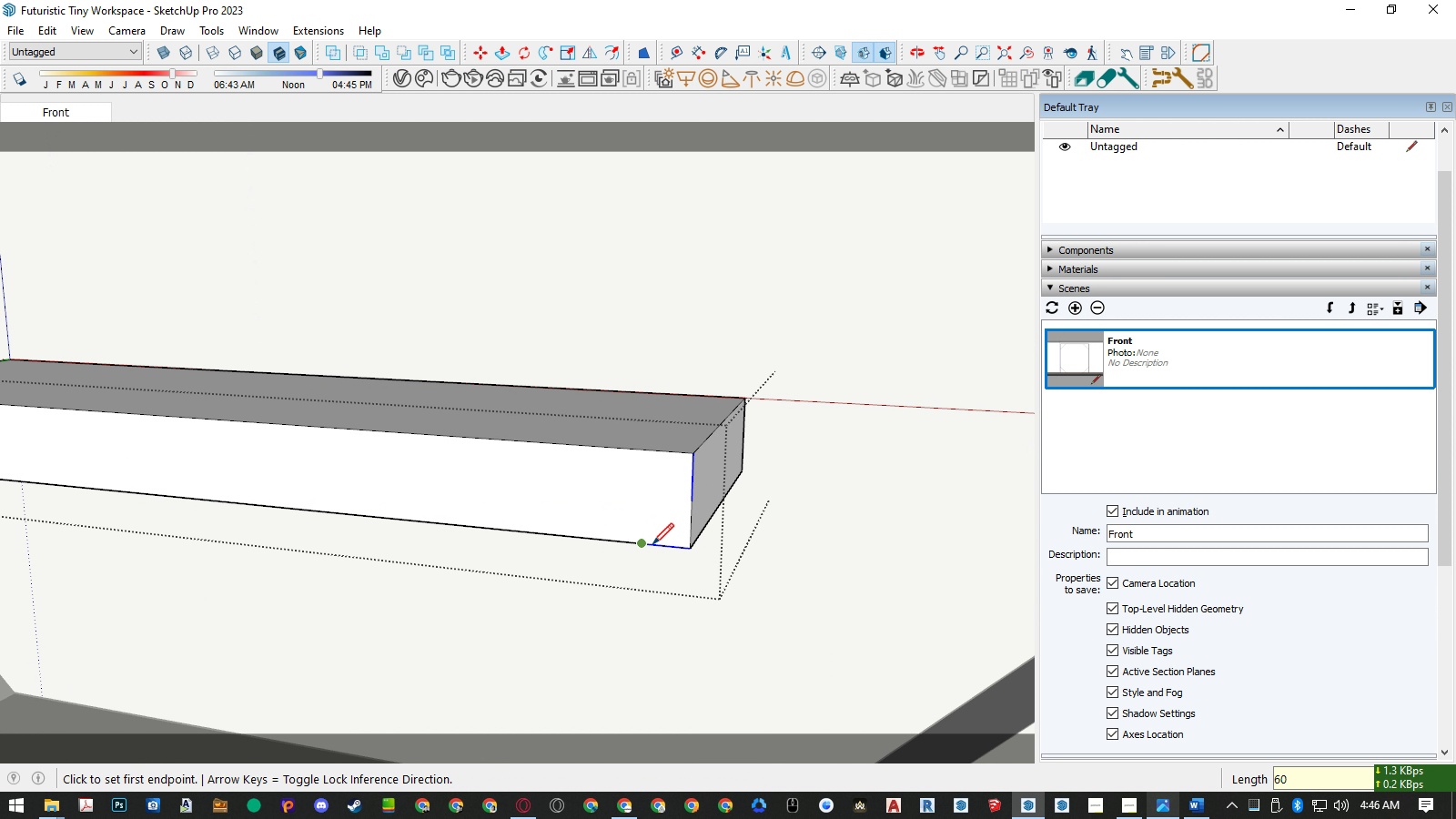 
scroll: coordinate [689, 539], scroll_direction: down, amount: 5.0
 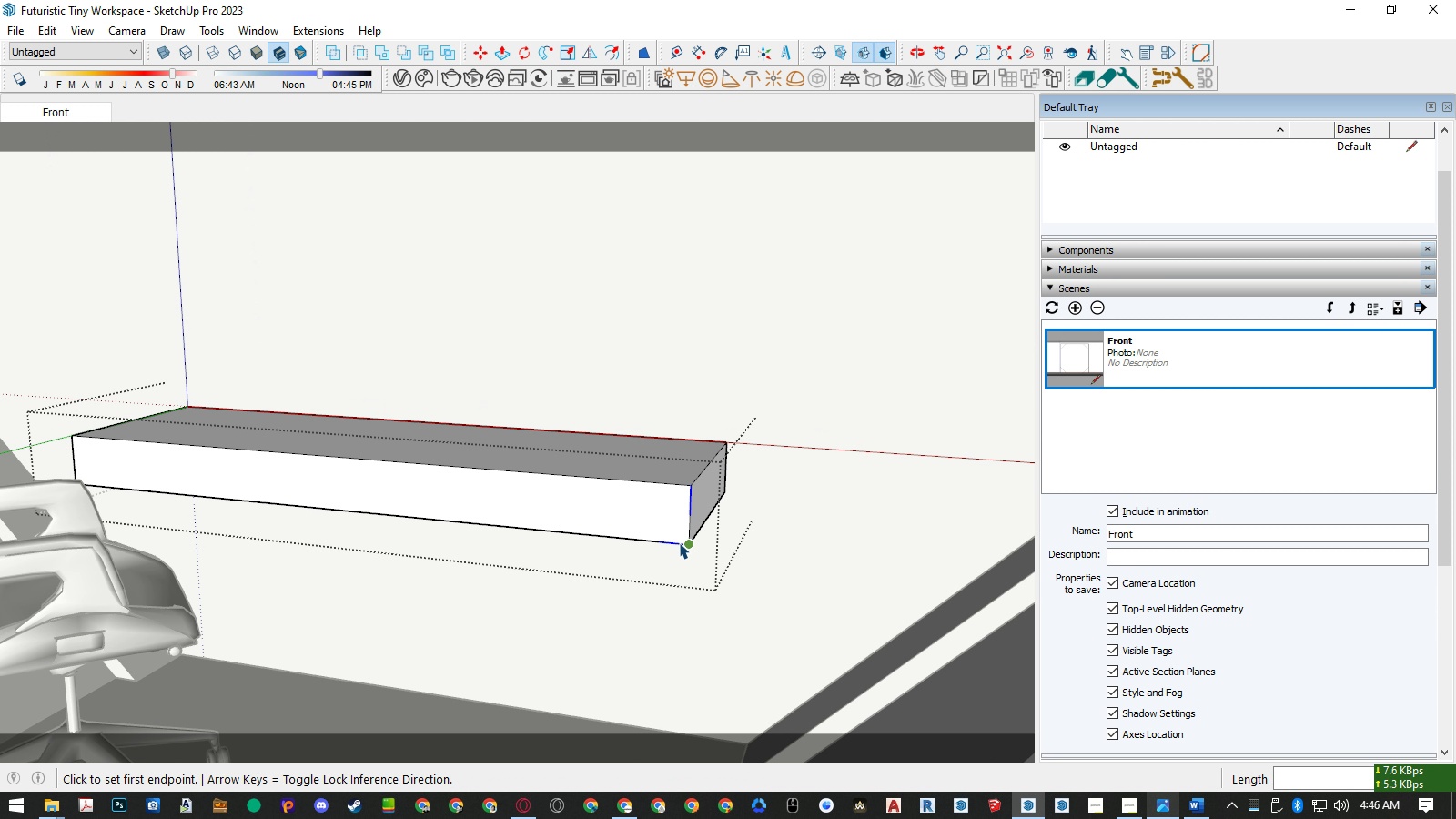 
key(Space)
 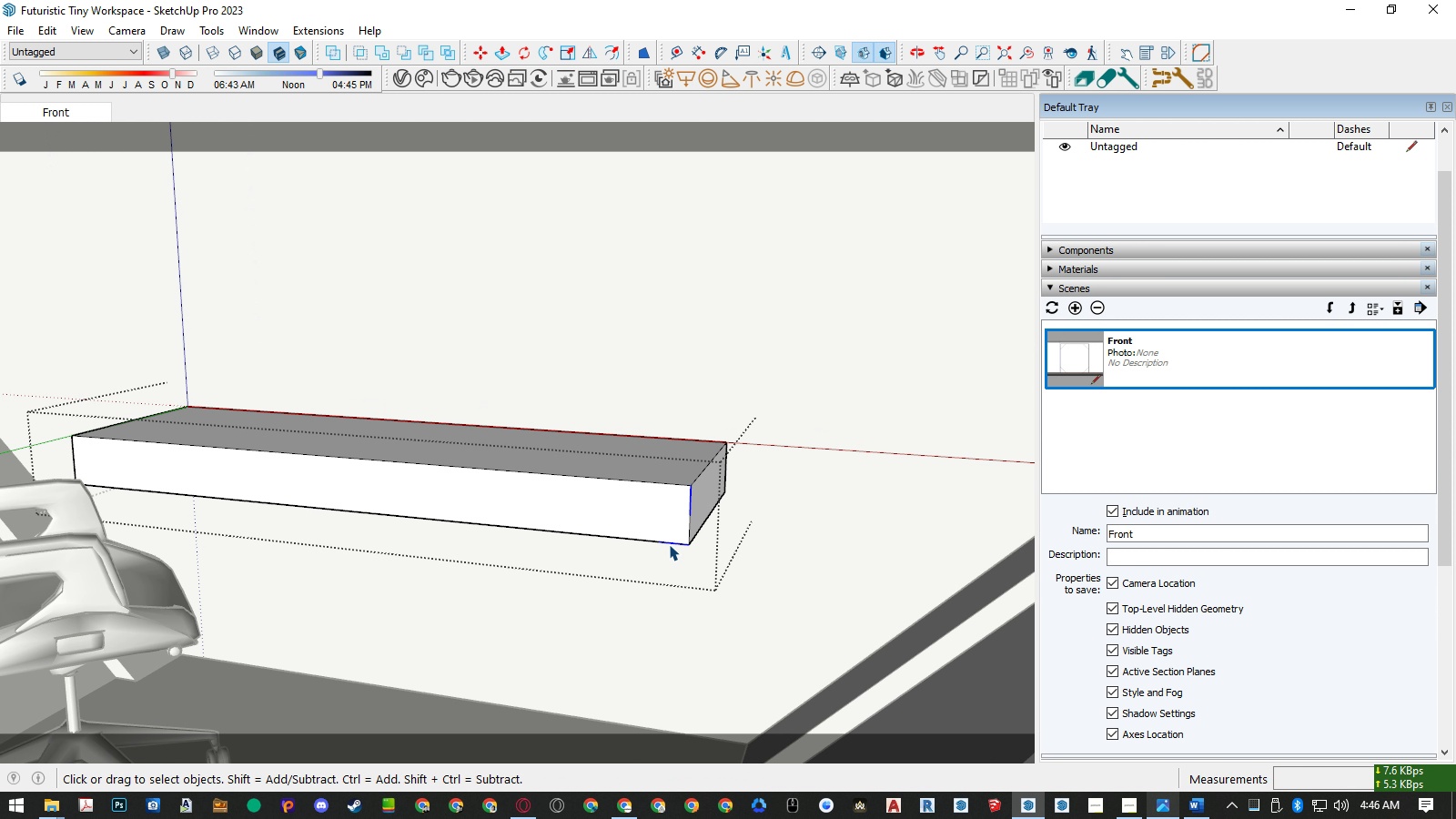 
left_click([669, 544])
 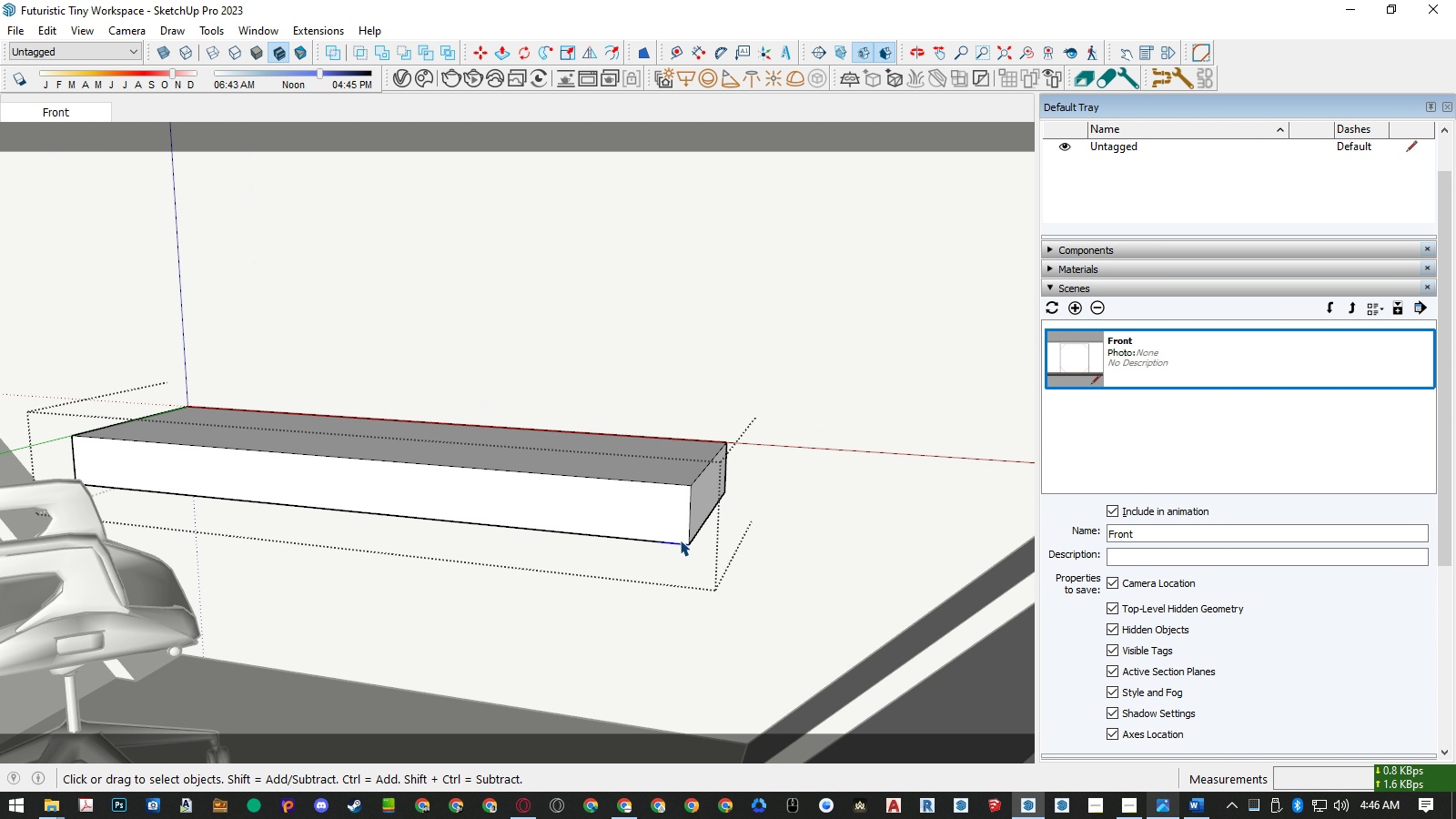 
hold_key(key=ControlLeft, duration=0.5)
 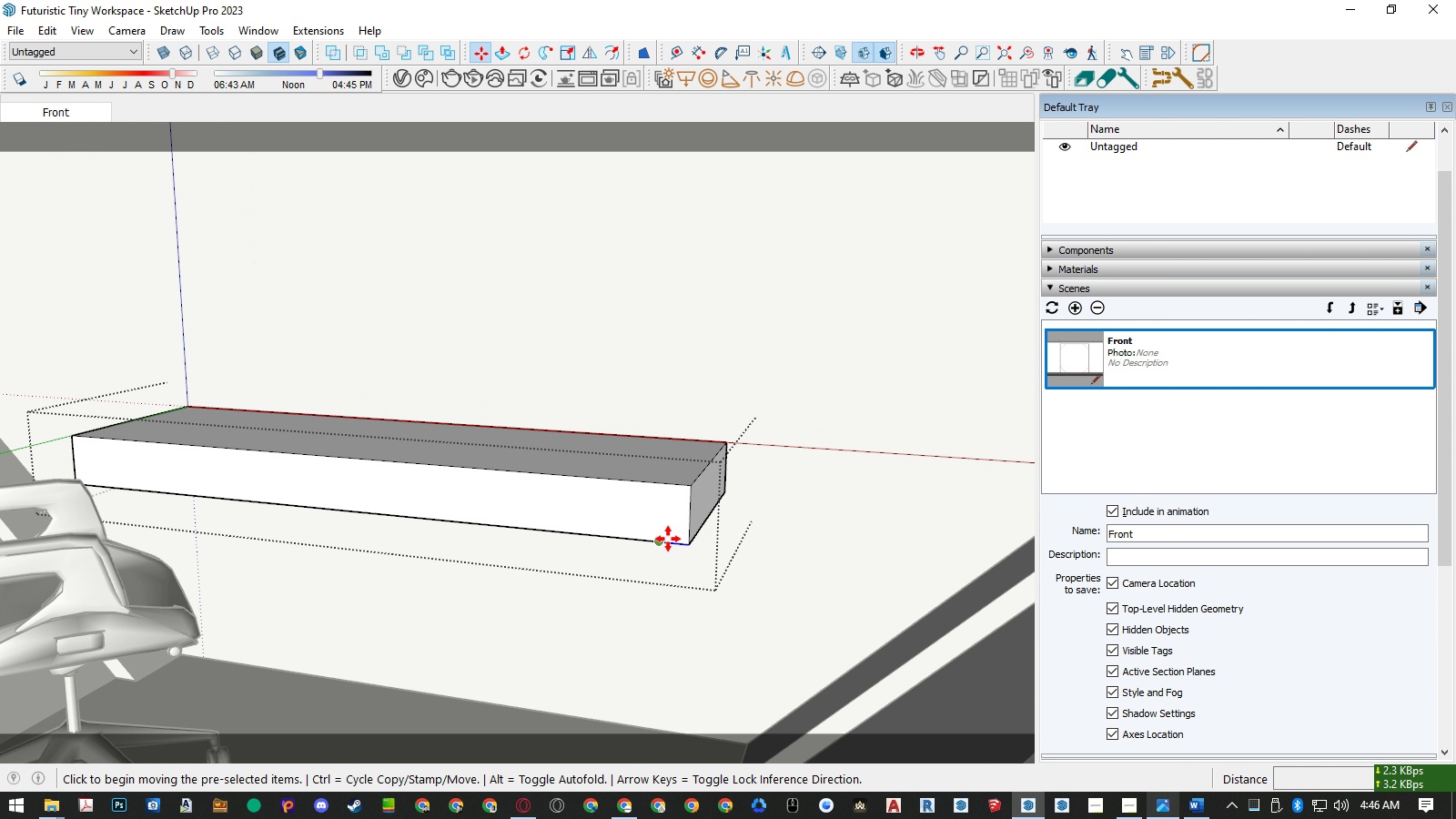 
key(M)
 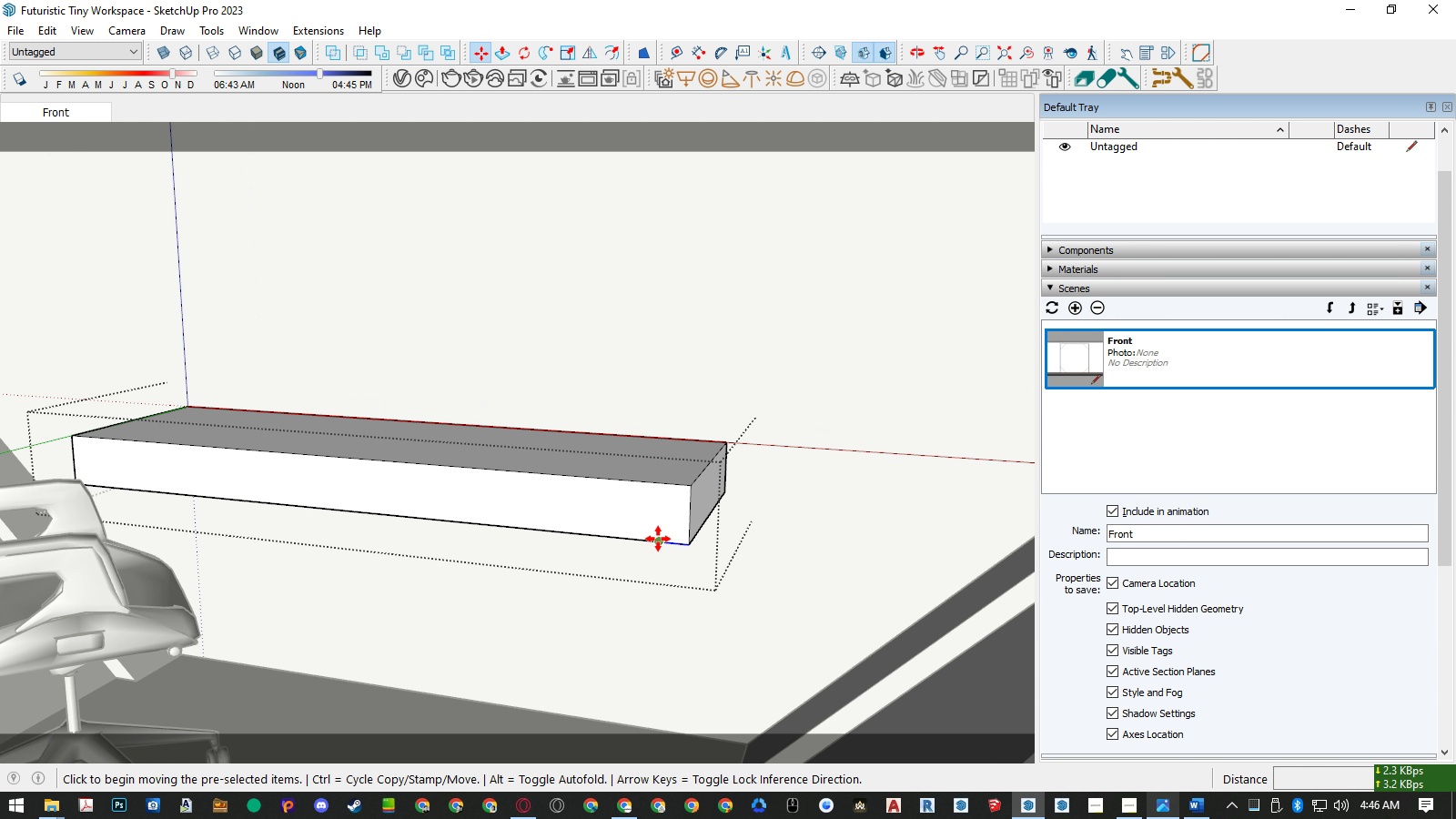 
key(Control+ControlLeft)
 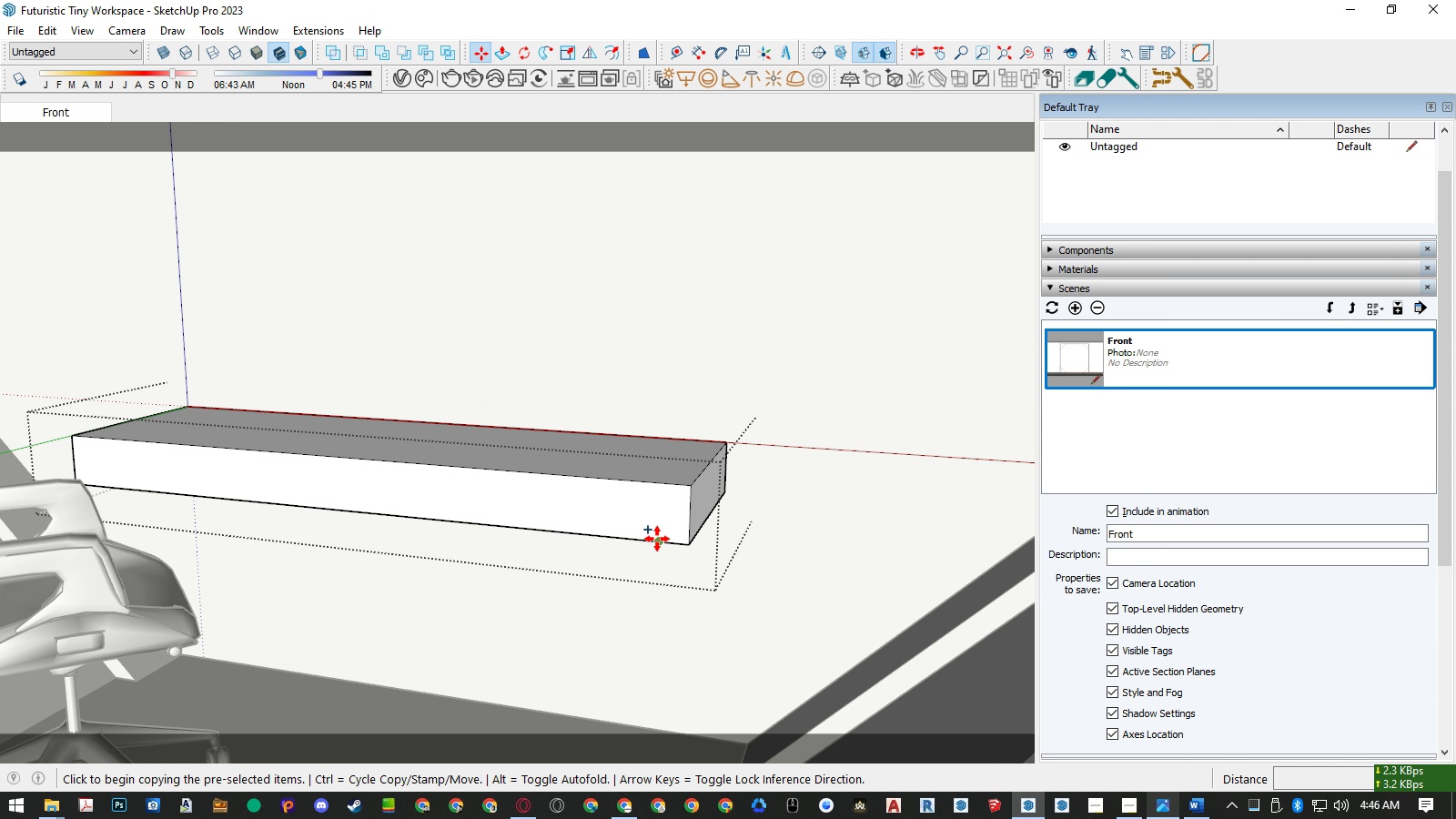 
left_click([657, 539])
 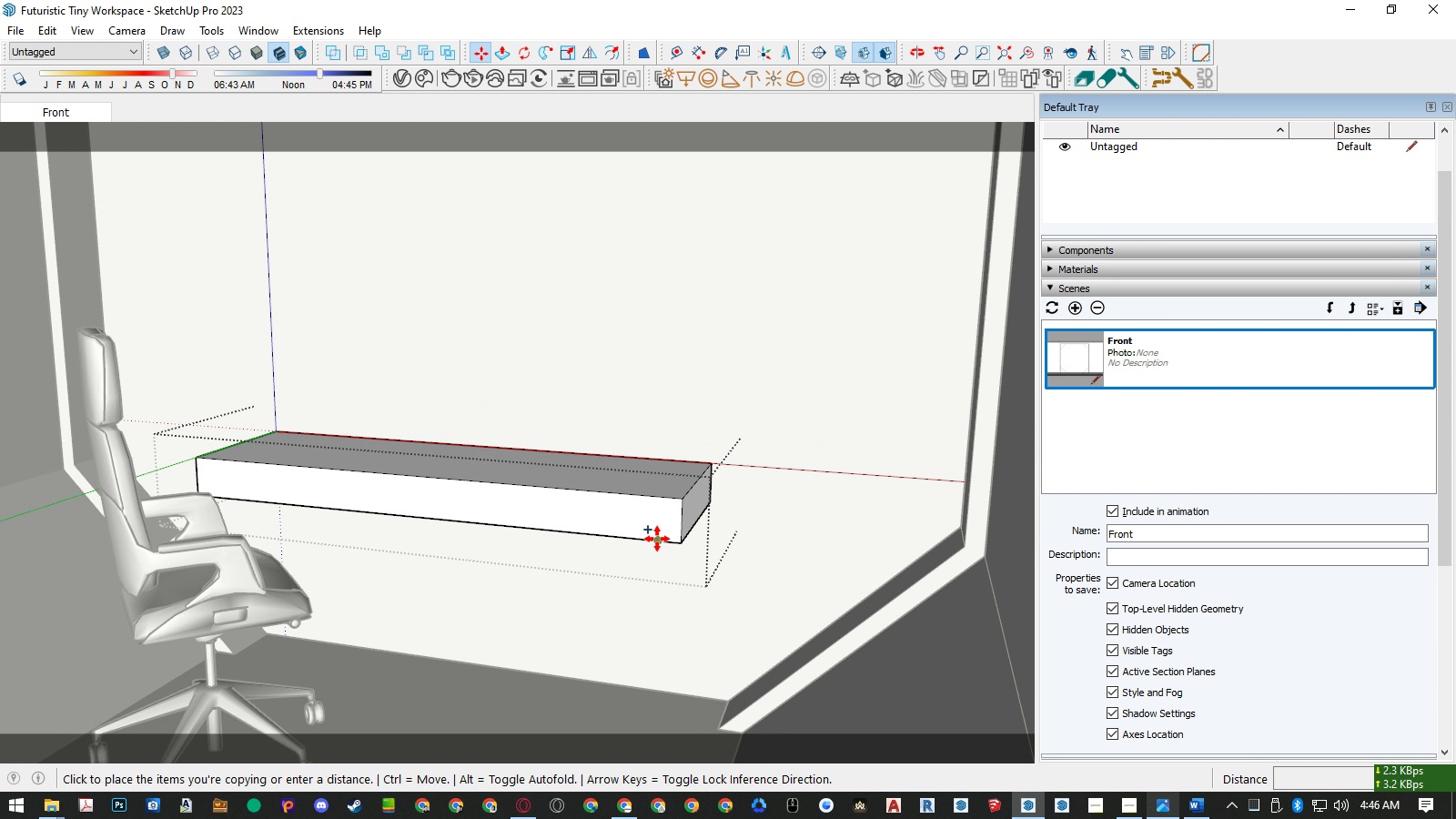 
scroll: coordinate [657, 539], scroll_direction: down, amount: 5.0
 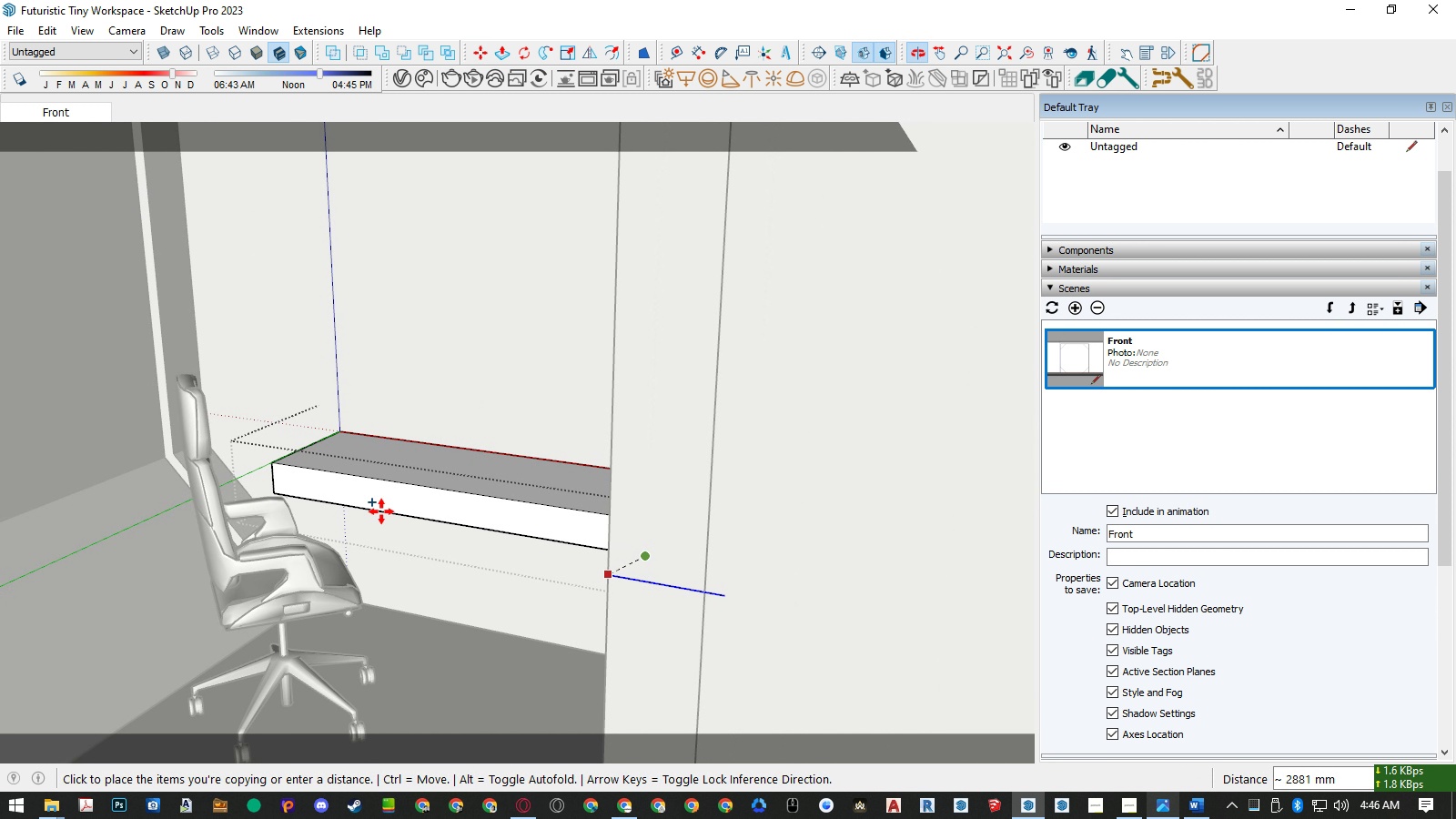 
scroll: coordinate [277, 488], scroll_direction: up, amount: 9.0
 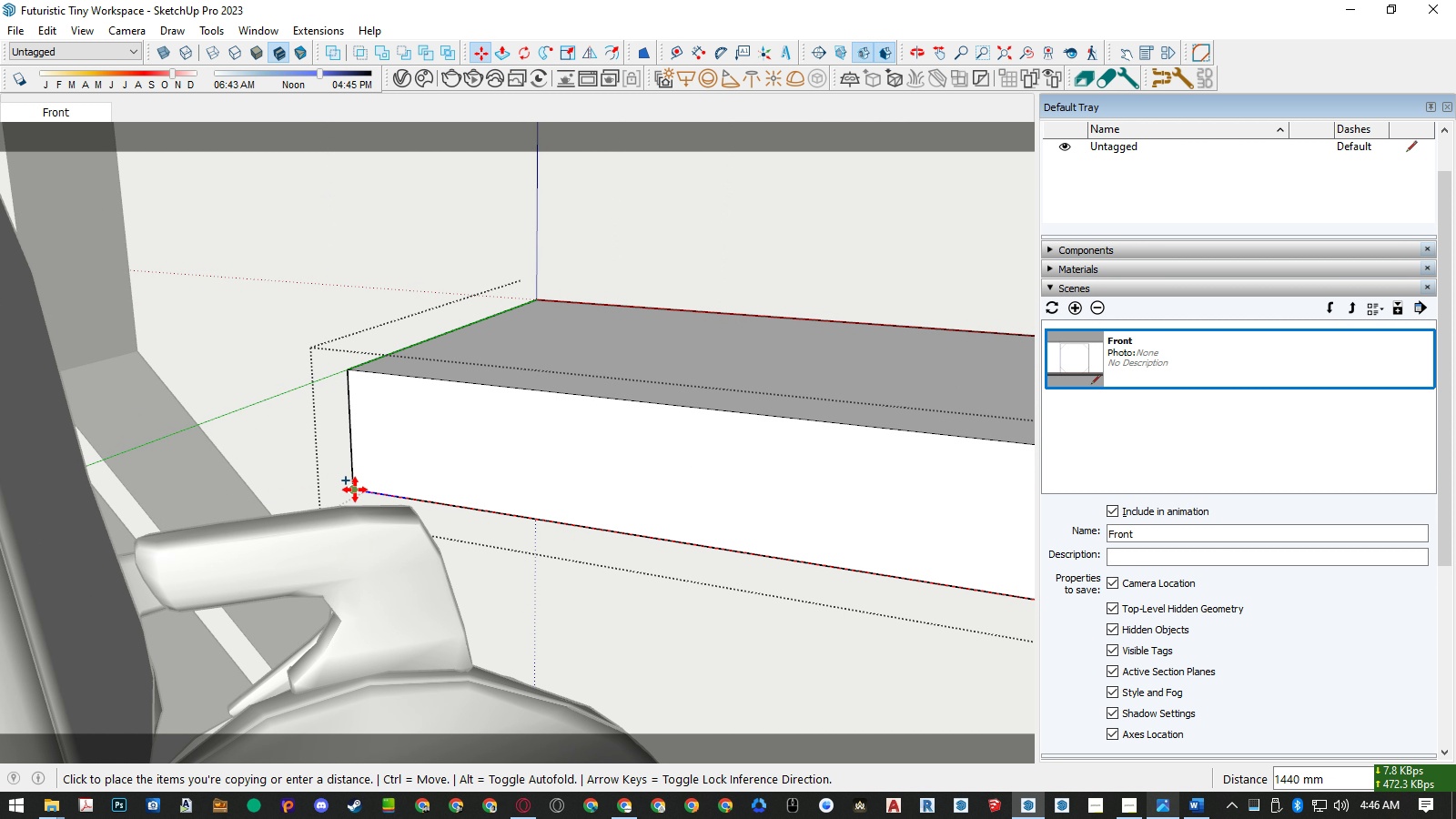 
left_click([355, 490])
 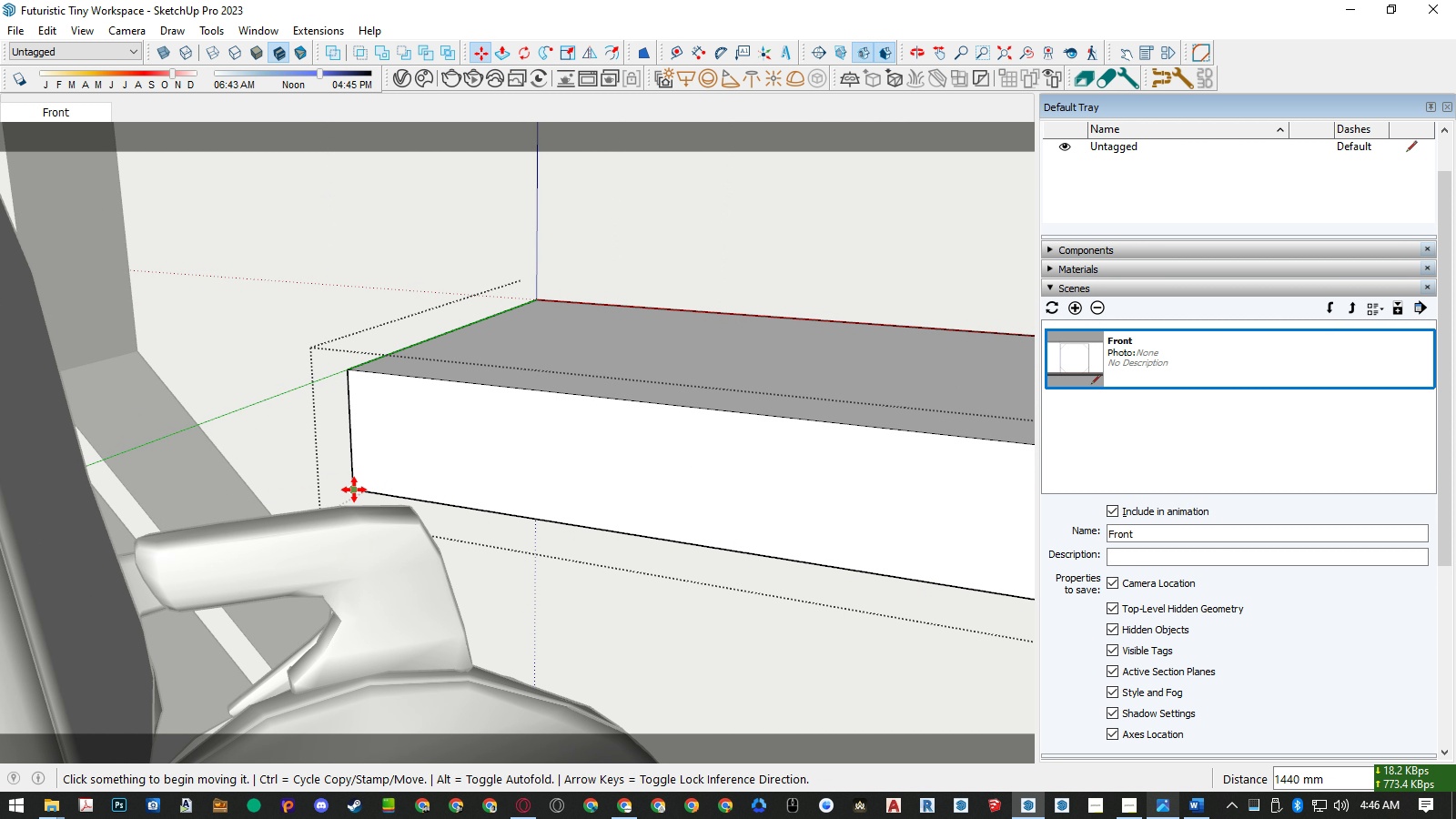 
key(L)
 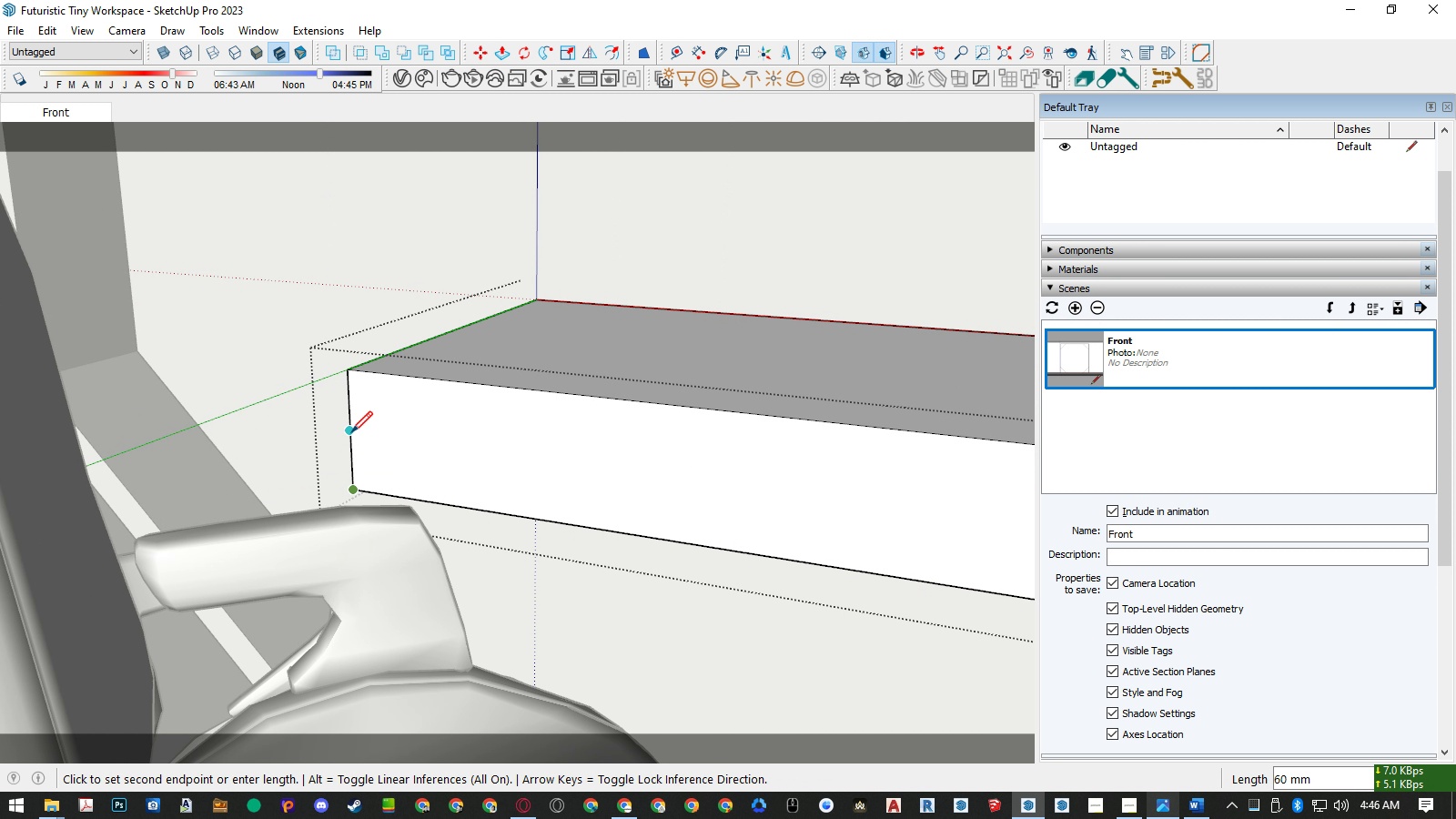 
left_click([351, 432])
 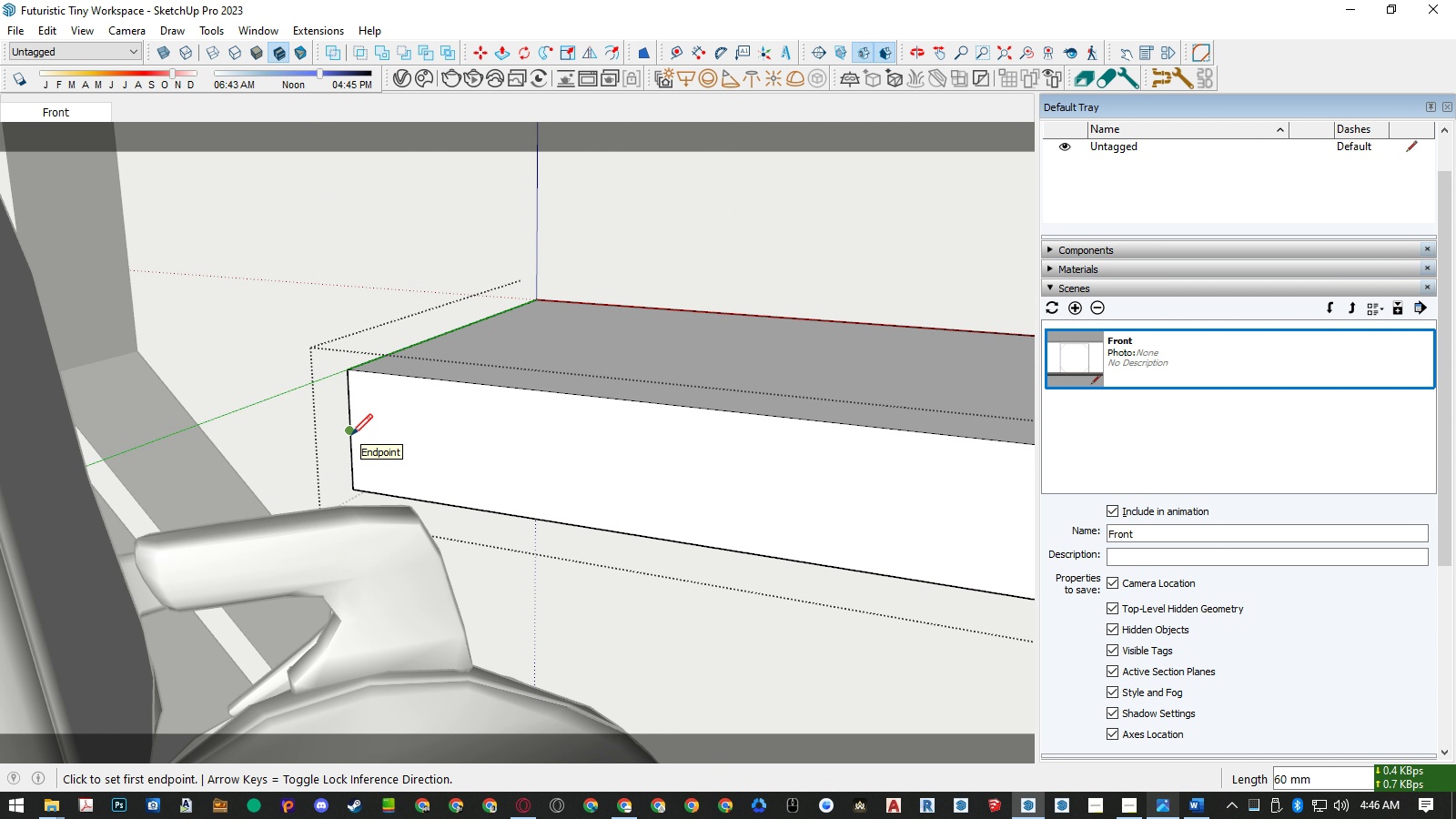 
scroll: coordinate [352, 444], scroll_direction: down, amount: 11.0
 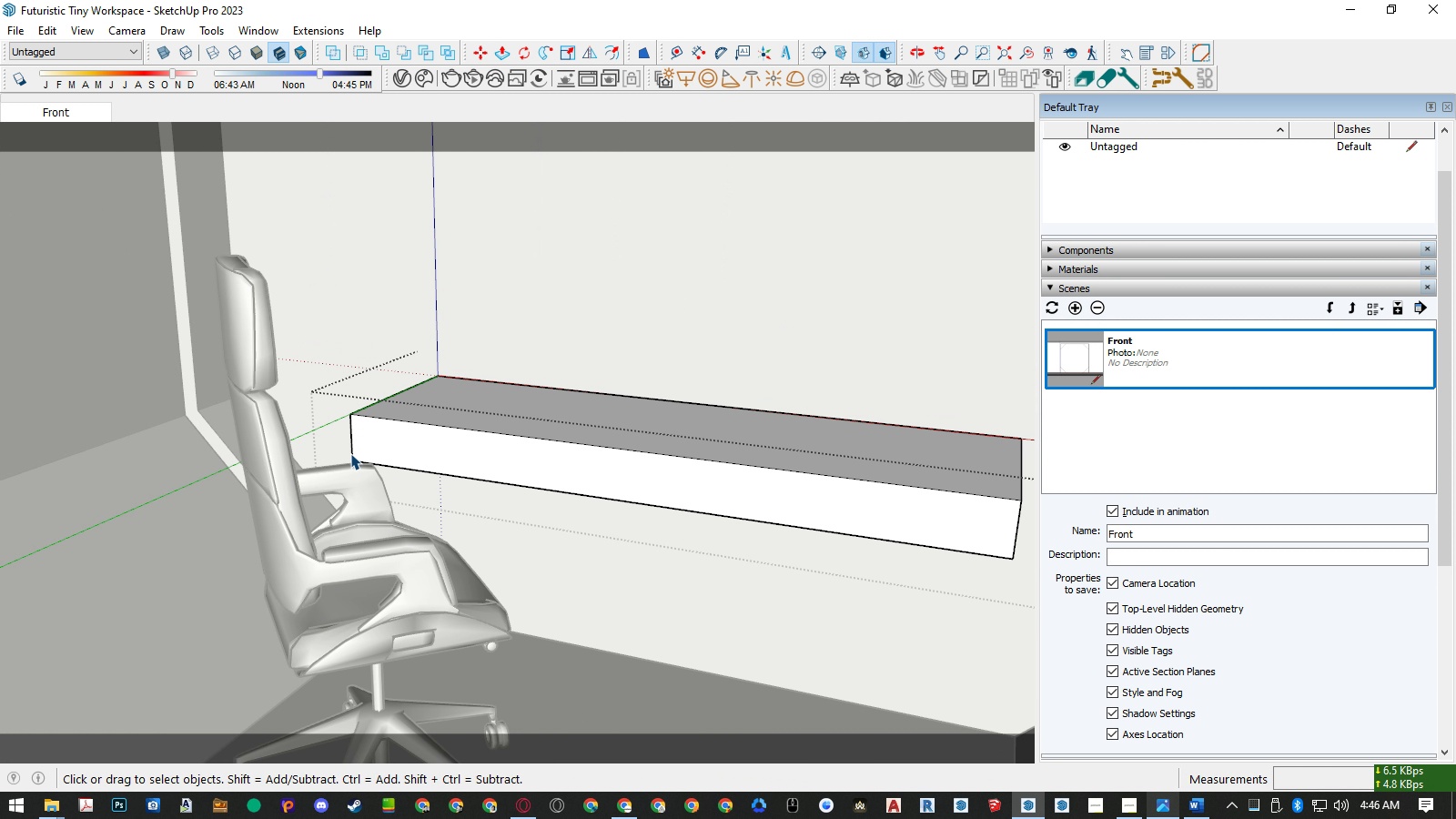 
key(Space)
 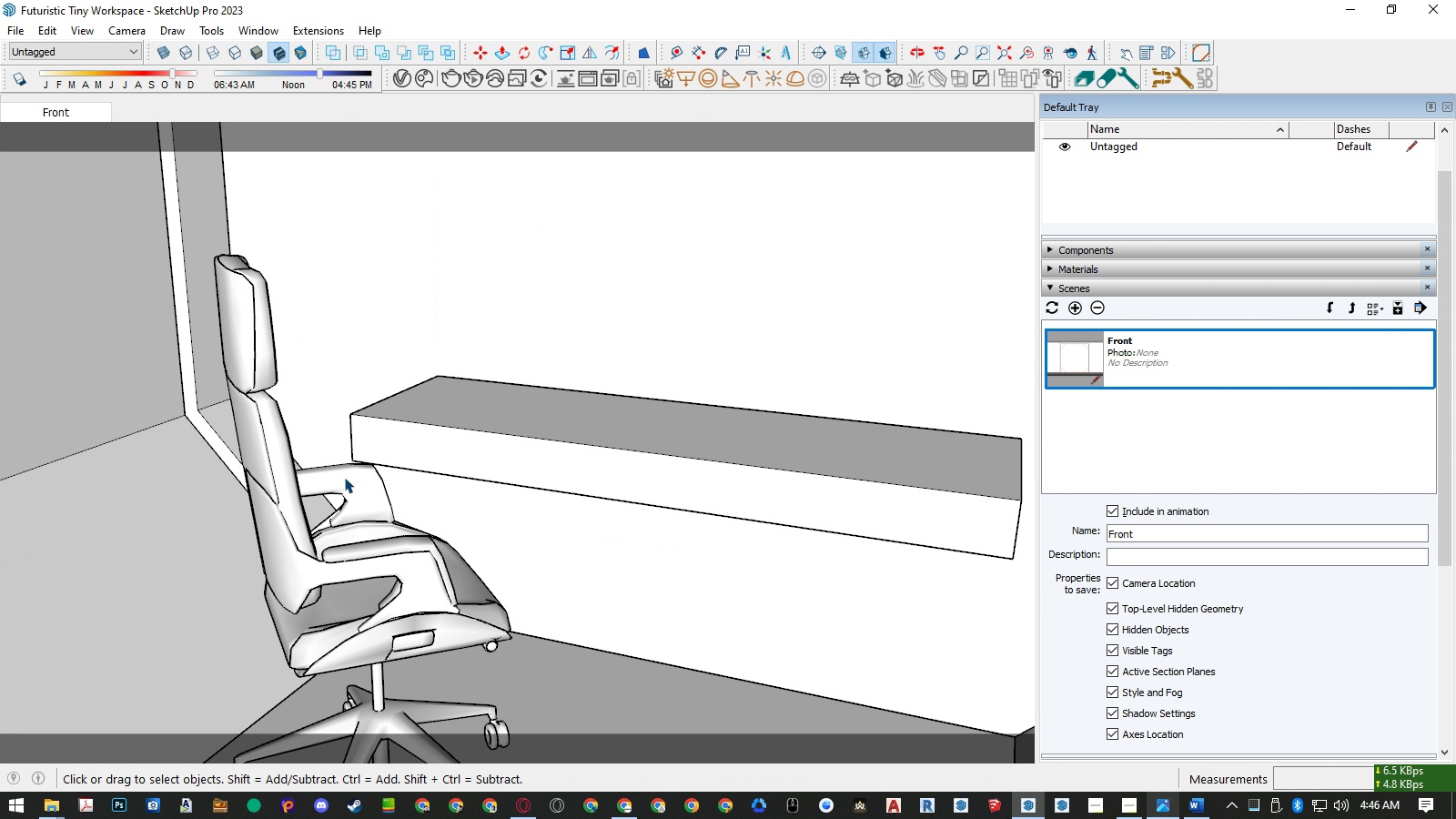 
key(Escape)
 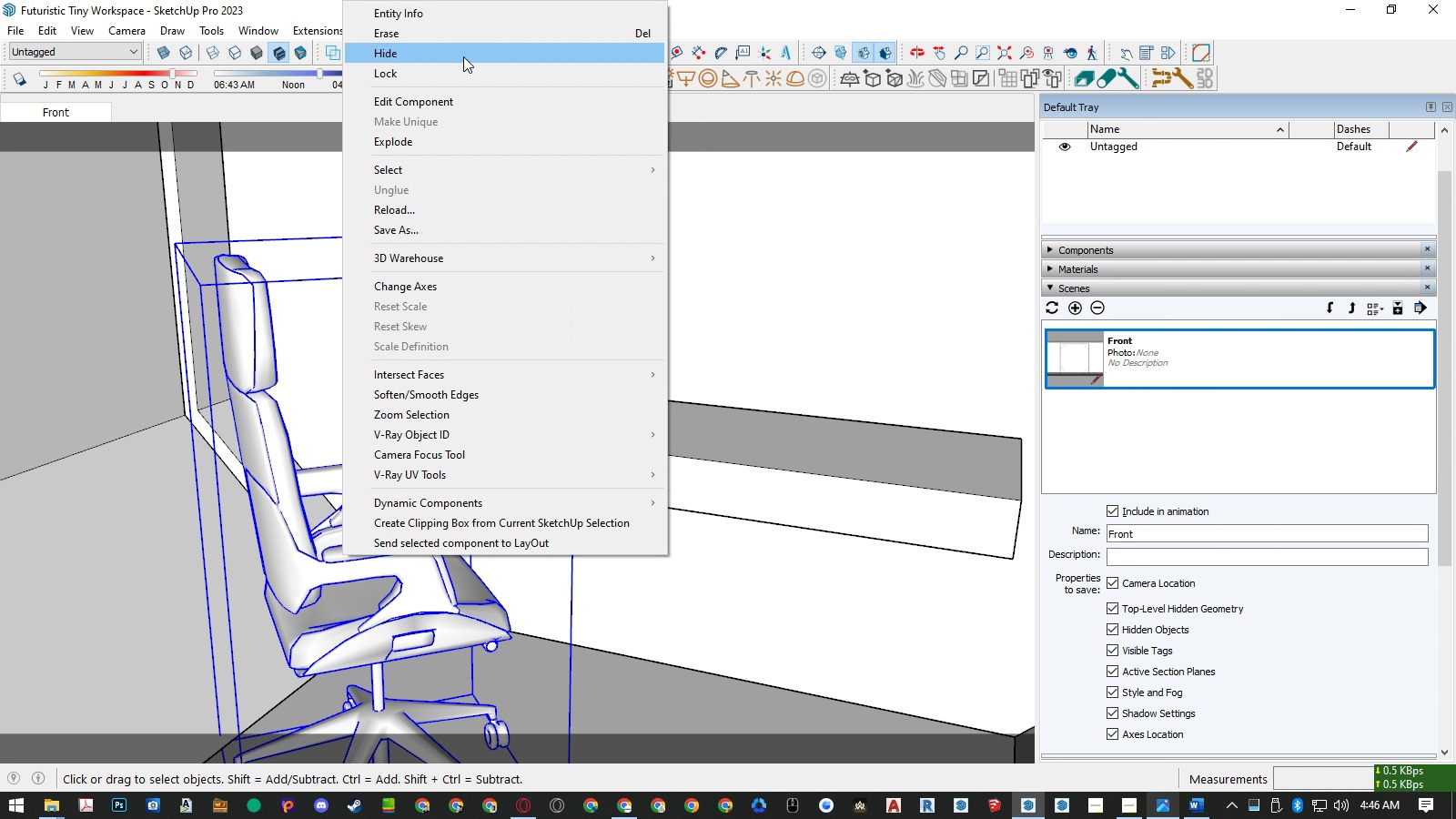 
left_click([463, 56])
 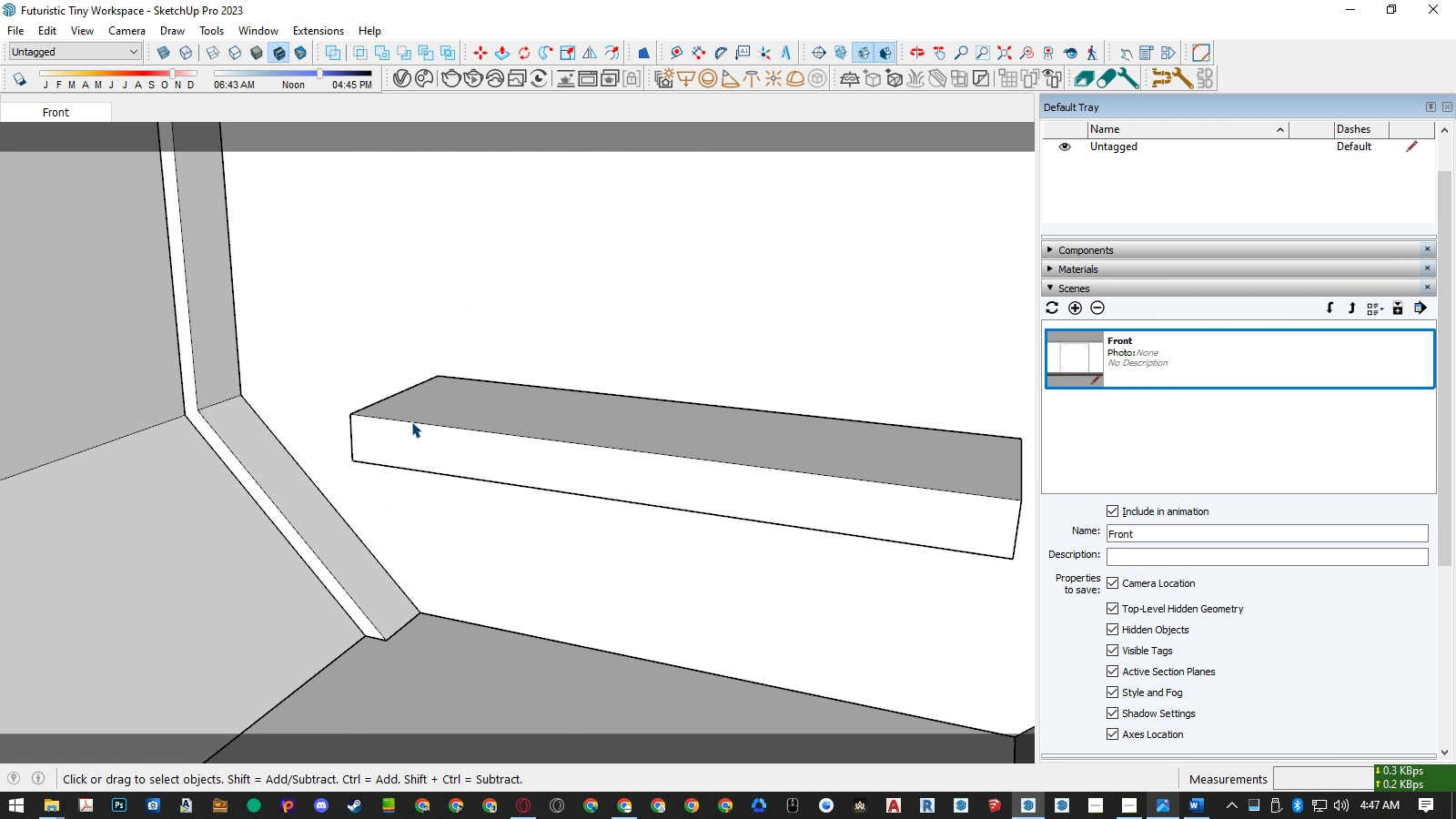 
left_click([412, 421])
 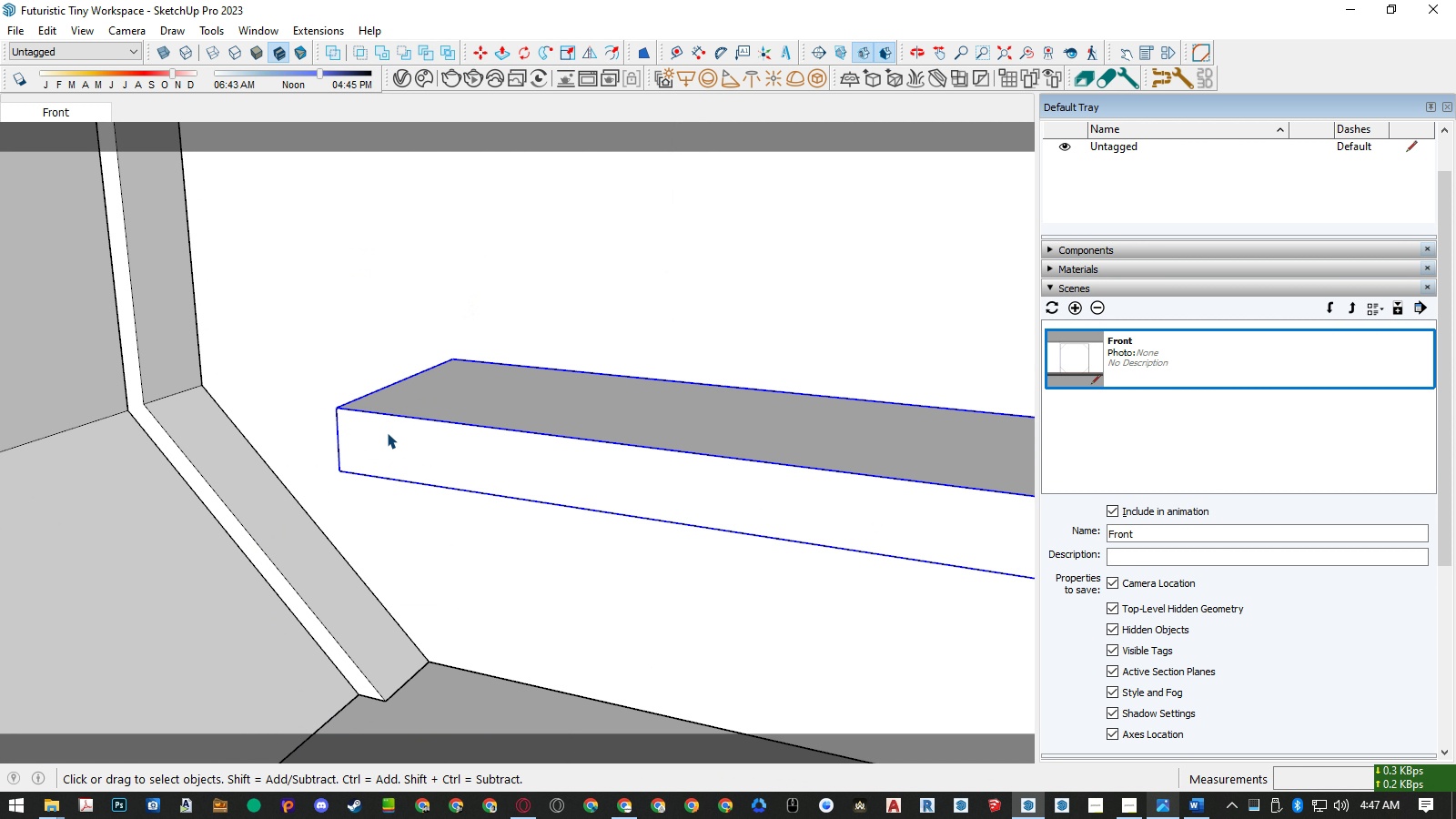 
scroll: coordinate [387, 432], scroll_direction: up, amount: 4.0
 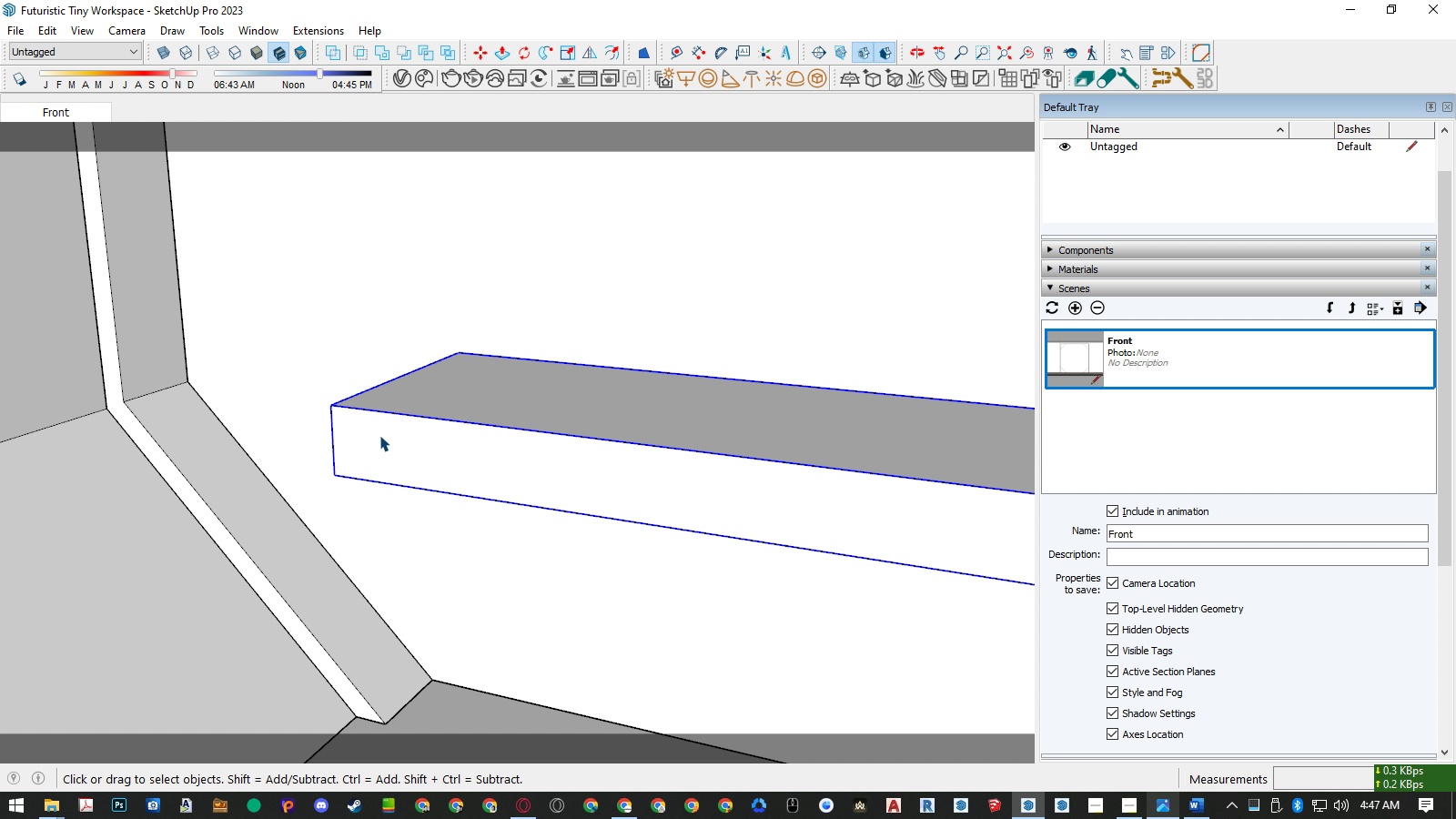 
left_click([379, 435])
 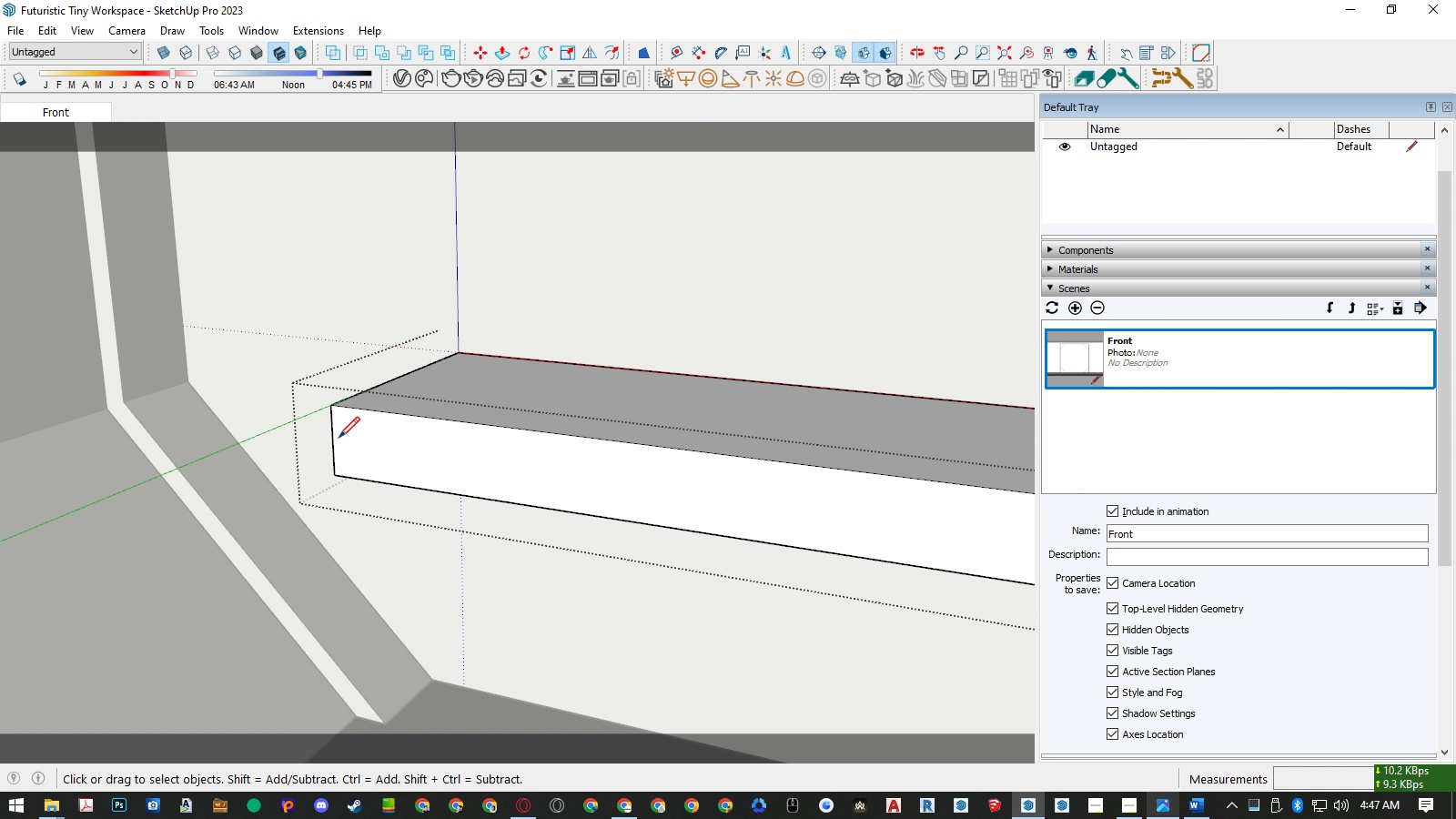 
key(L)
 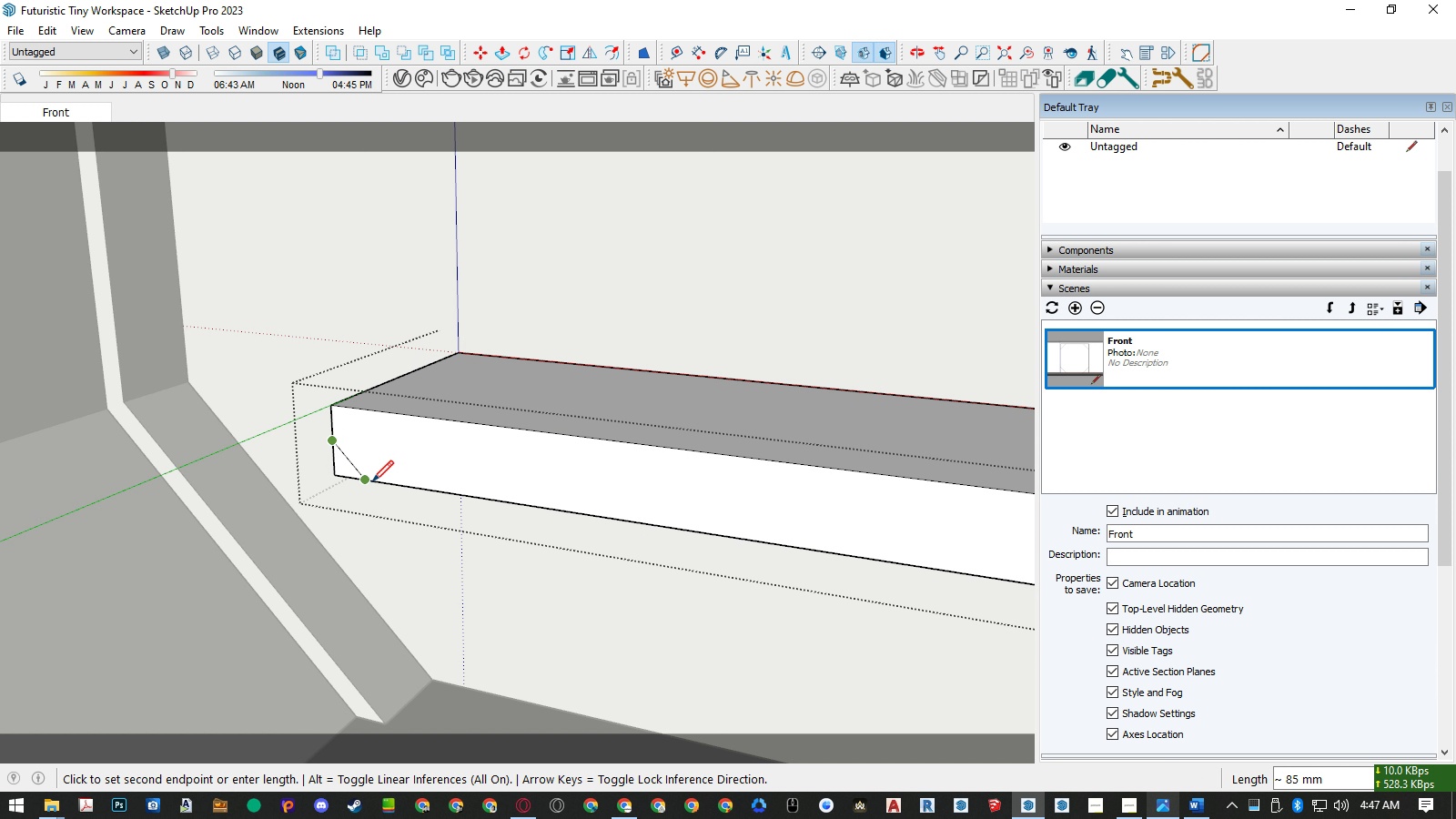 
left_click([371, 481])
 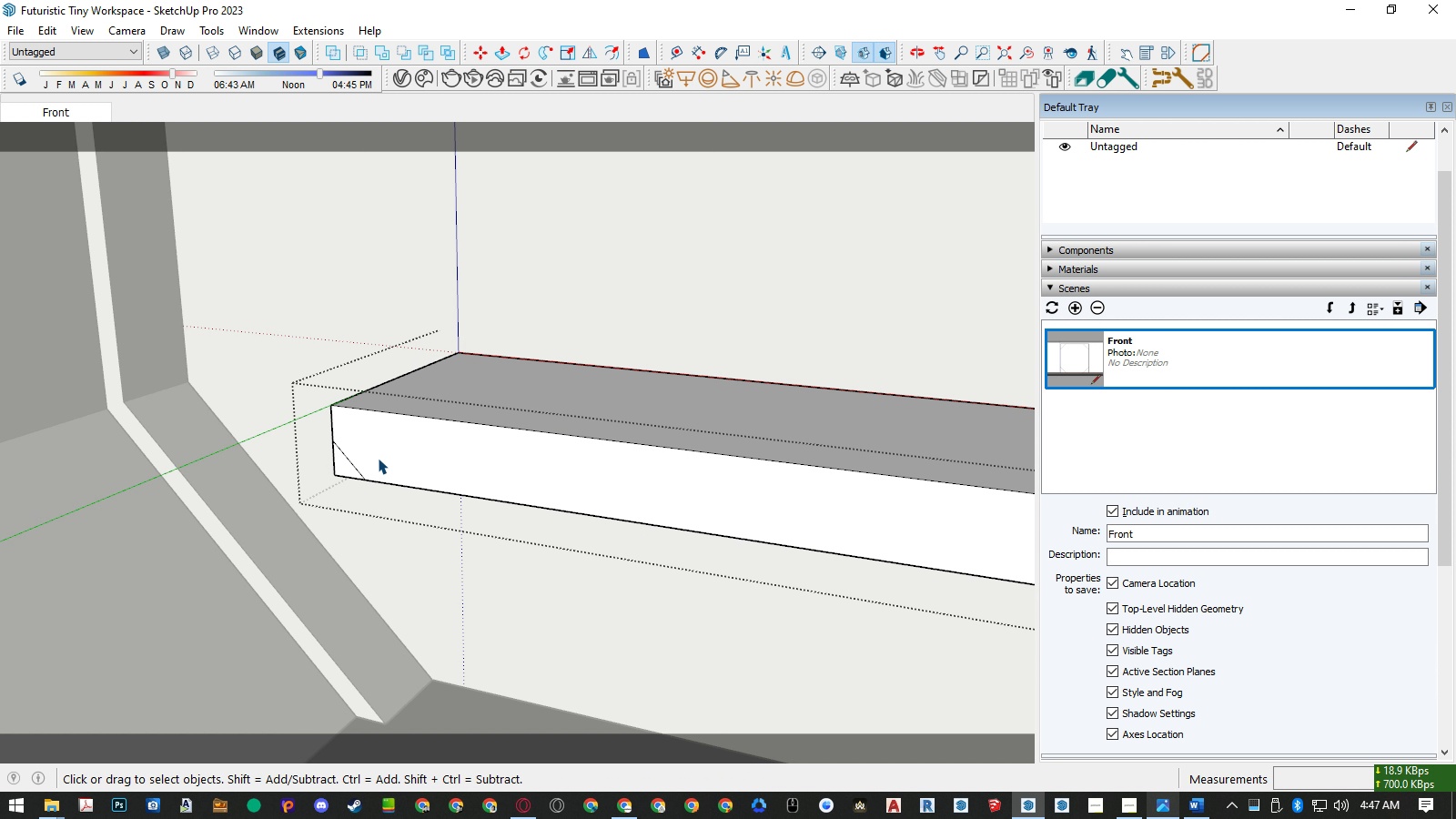 
key(Space)
 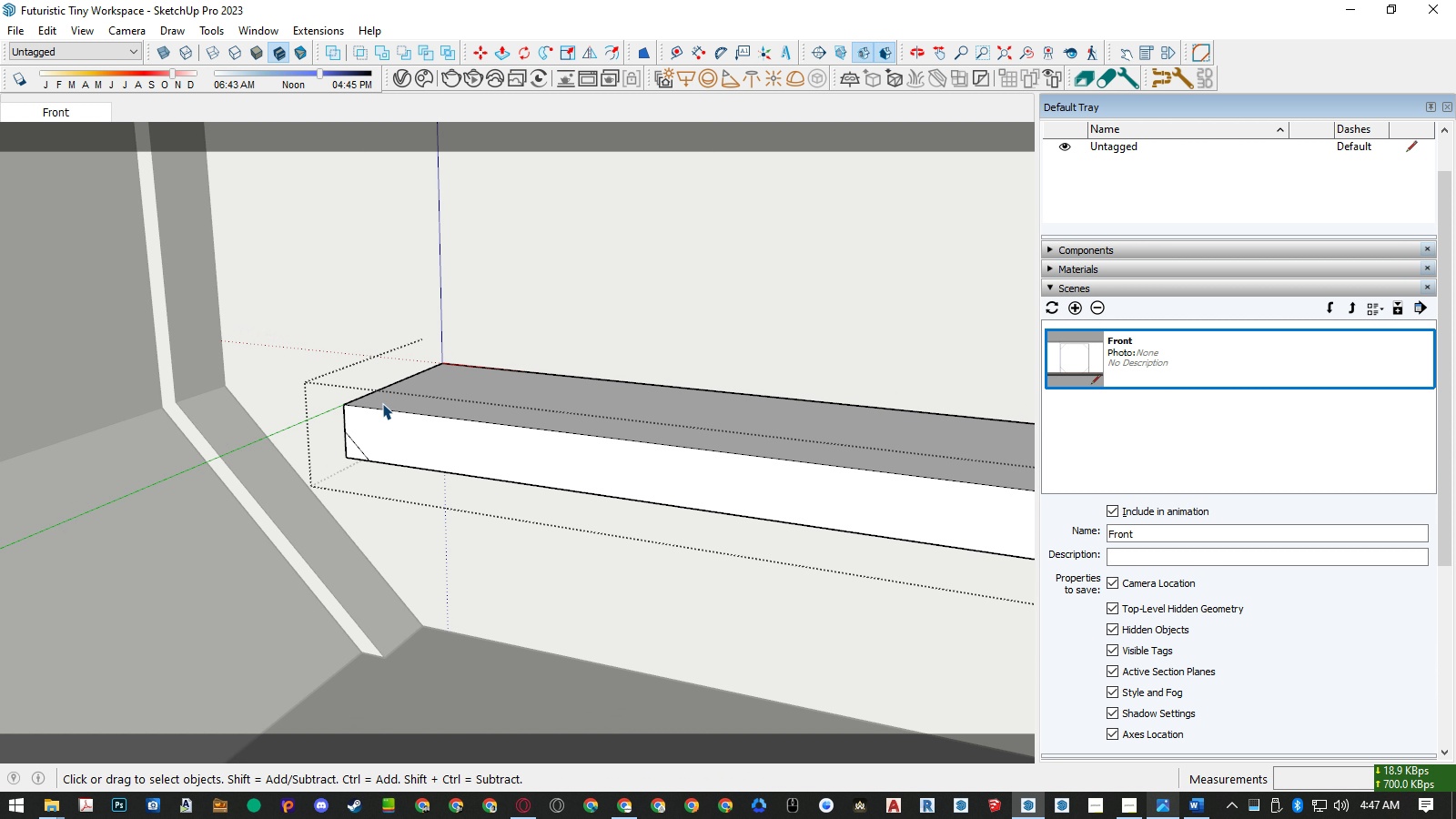 
scroll: coordinate [382, 403], scroll_direction: down, amount: 5.0
 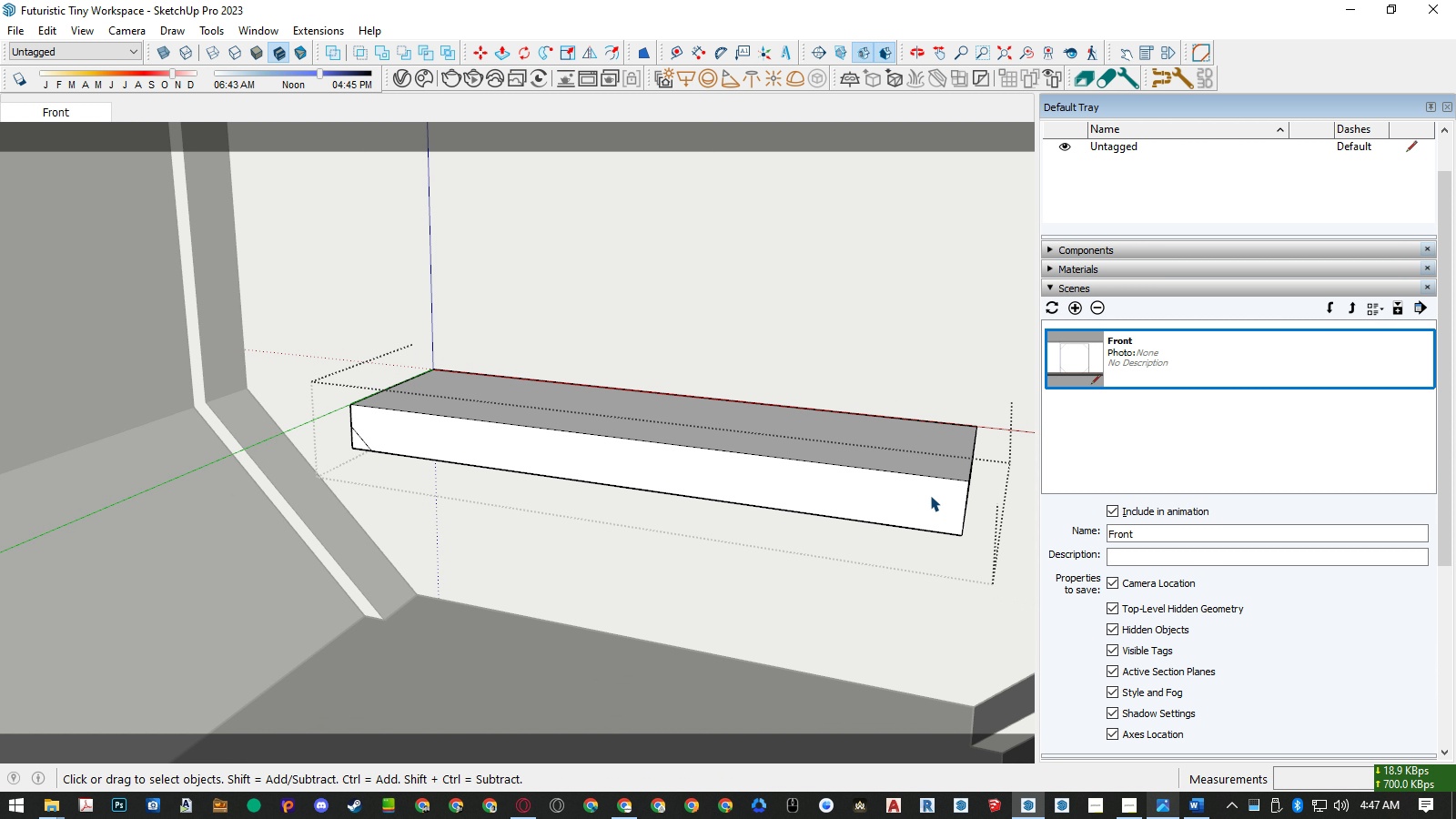 
key(L)
 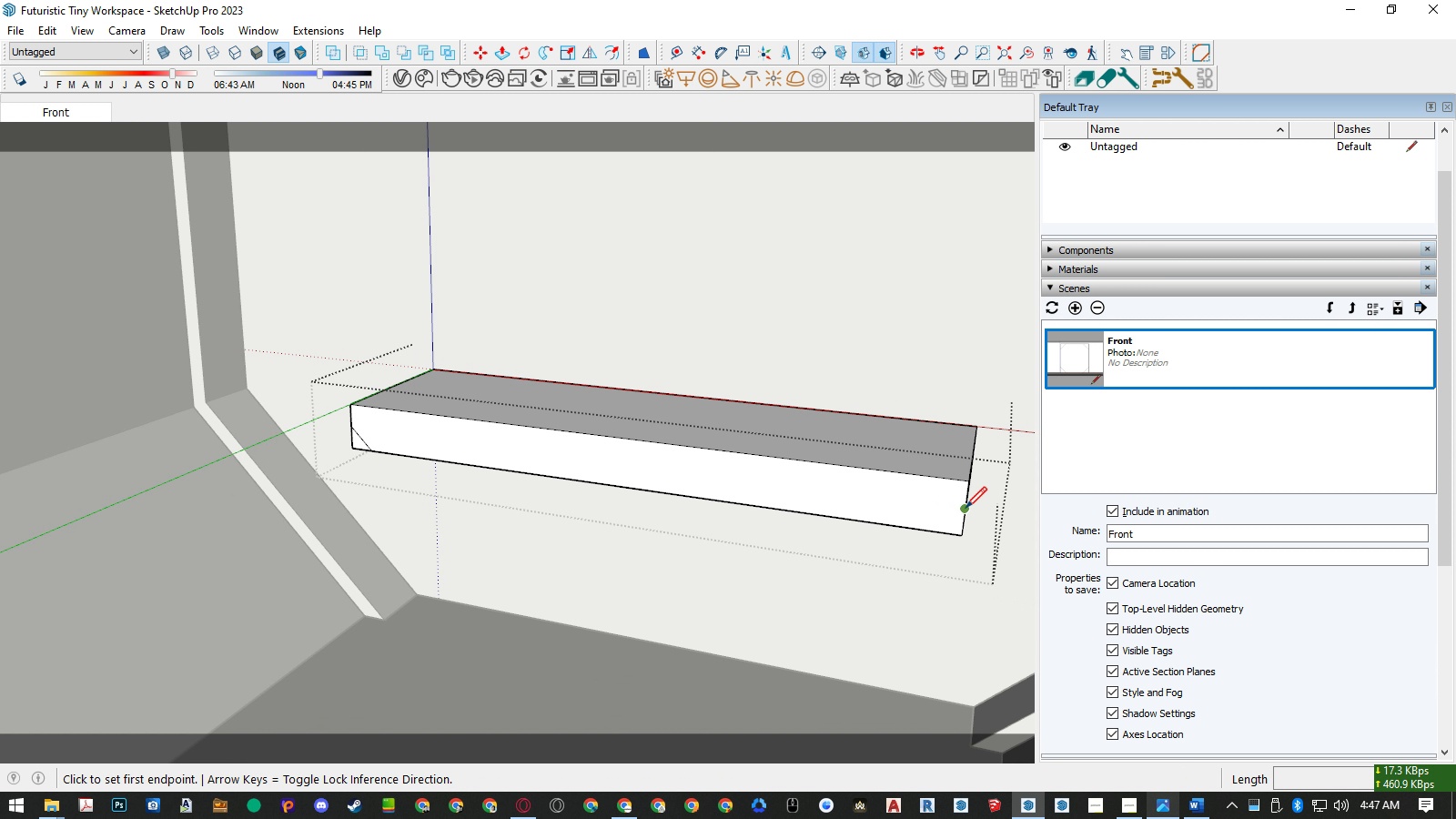 
left_click([966, 508])
 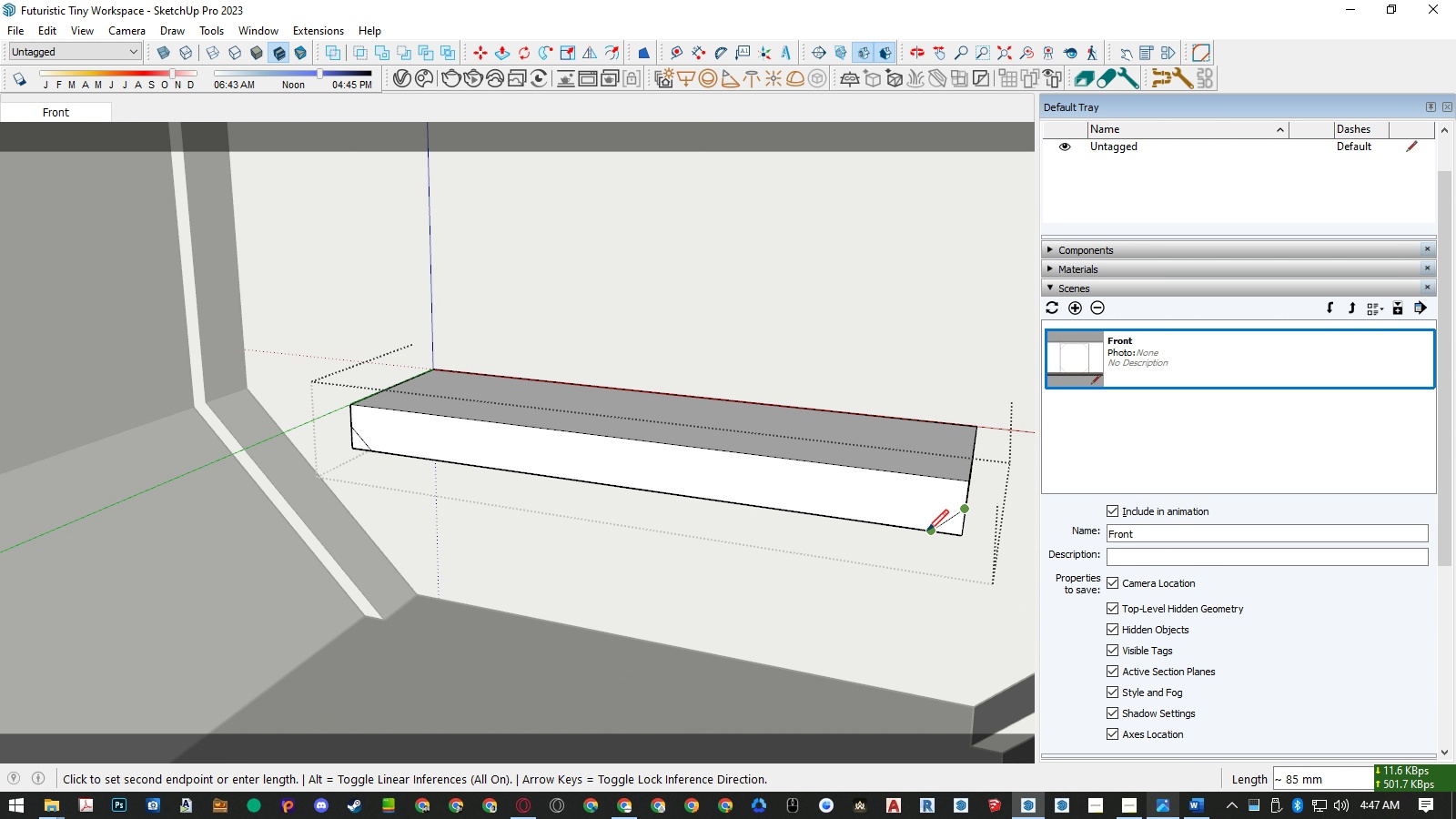 
left_click([927, 531])
 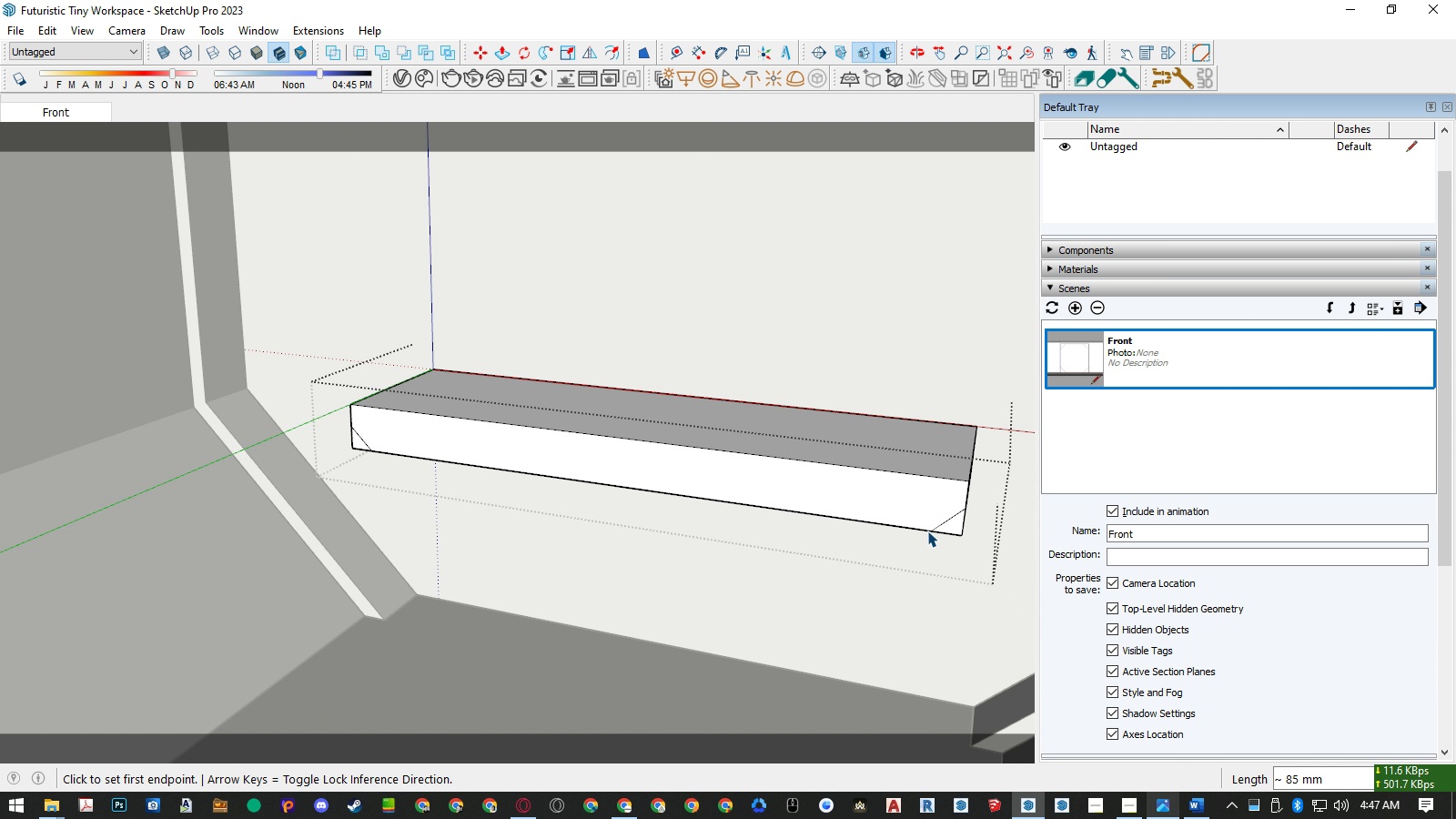 
key(Space)
 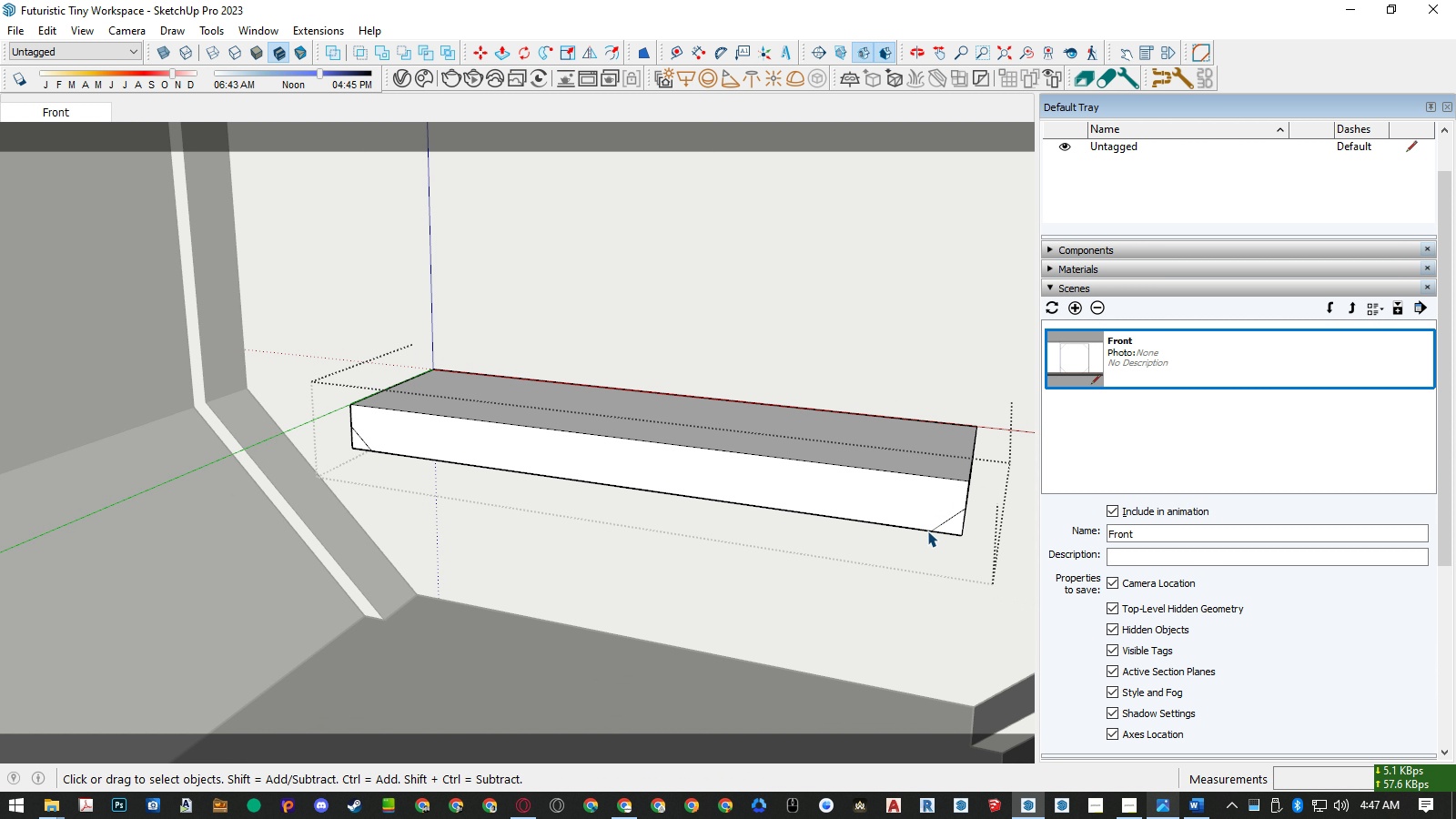 
scroll: coordinate [927, 531], scroll_direction: down, amount: 3.0
 